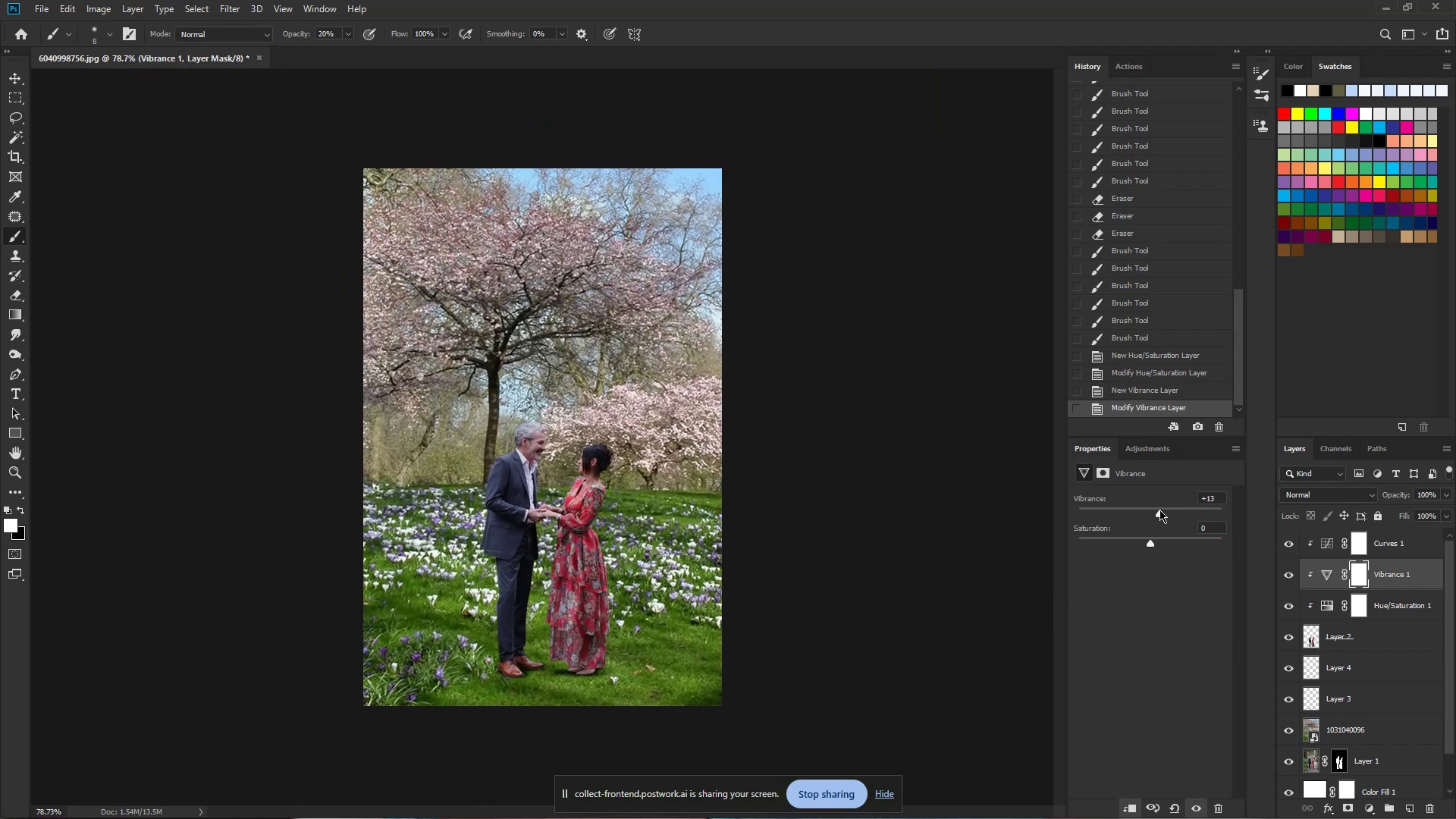 
left_click([1159, 510])
 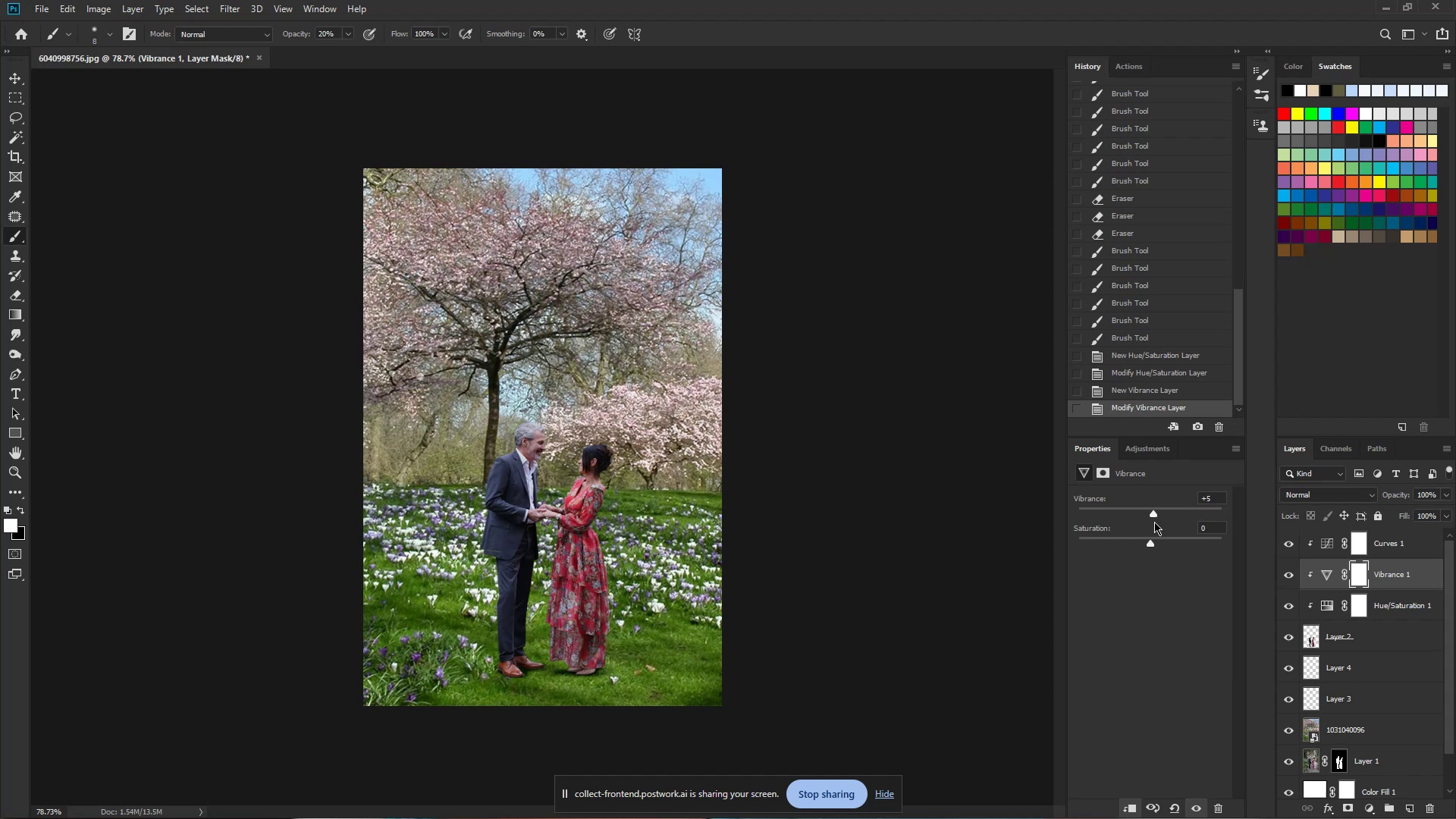 
left_click_drag(start_coordinate=[1151, 544], to_coordinate=[1145, 540])
 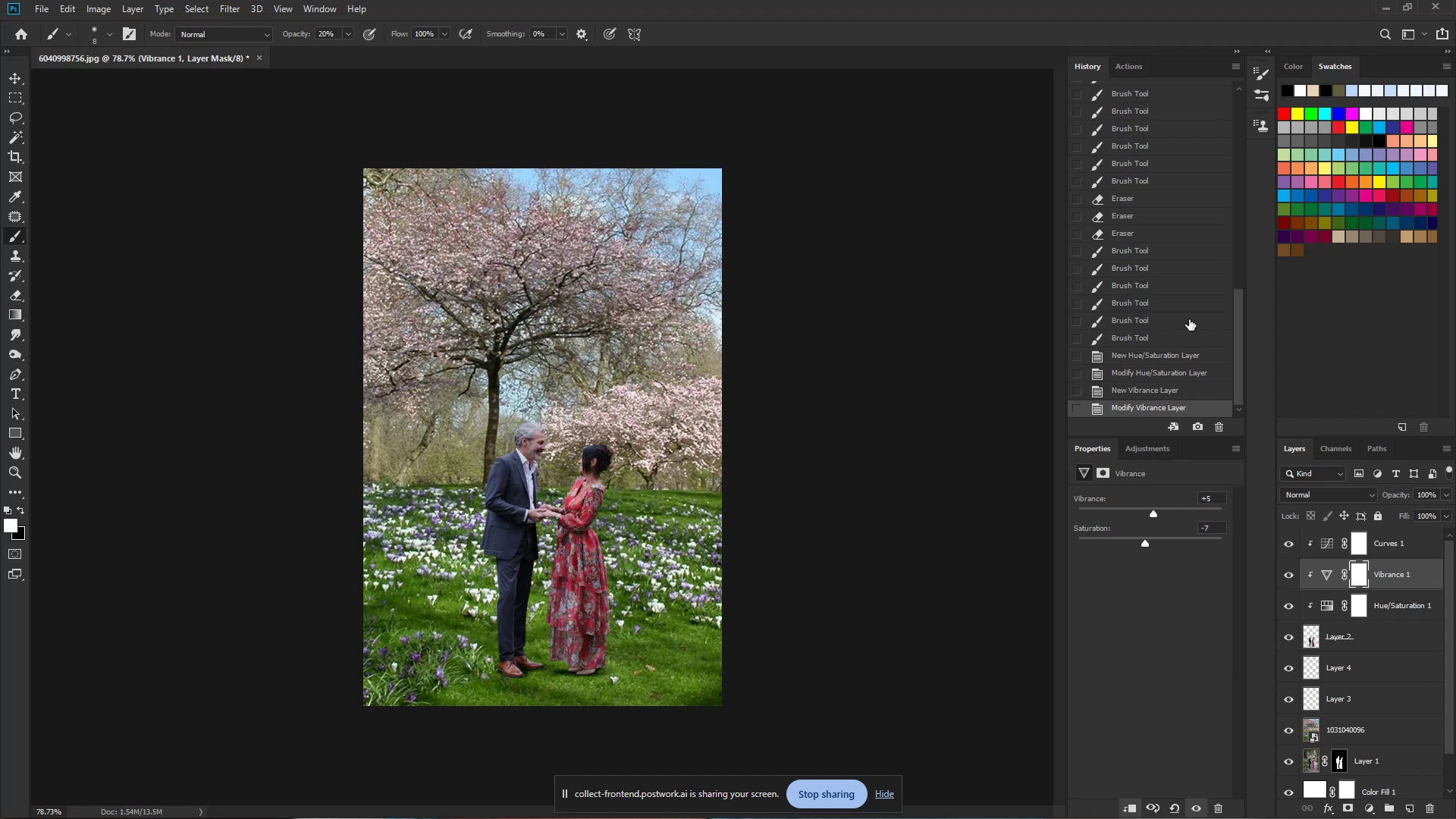 
hold_key(key=Space, duration=0.59)
 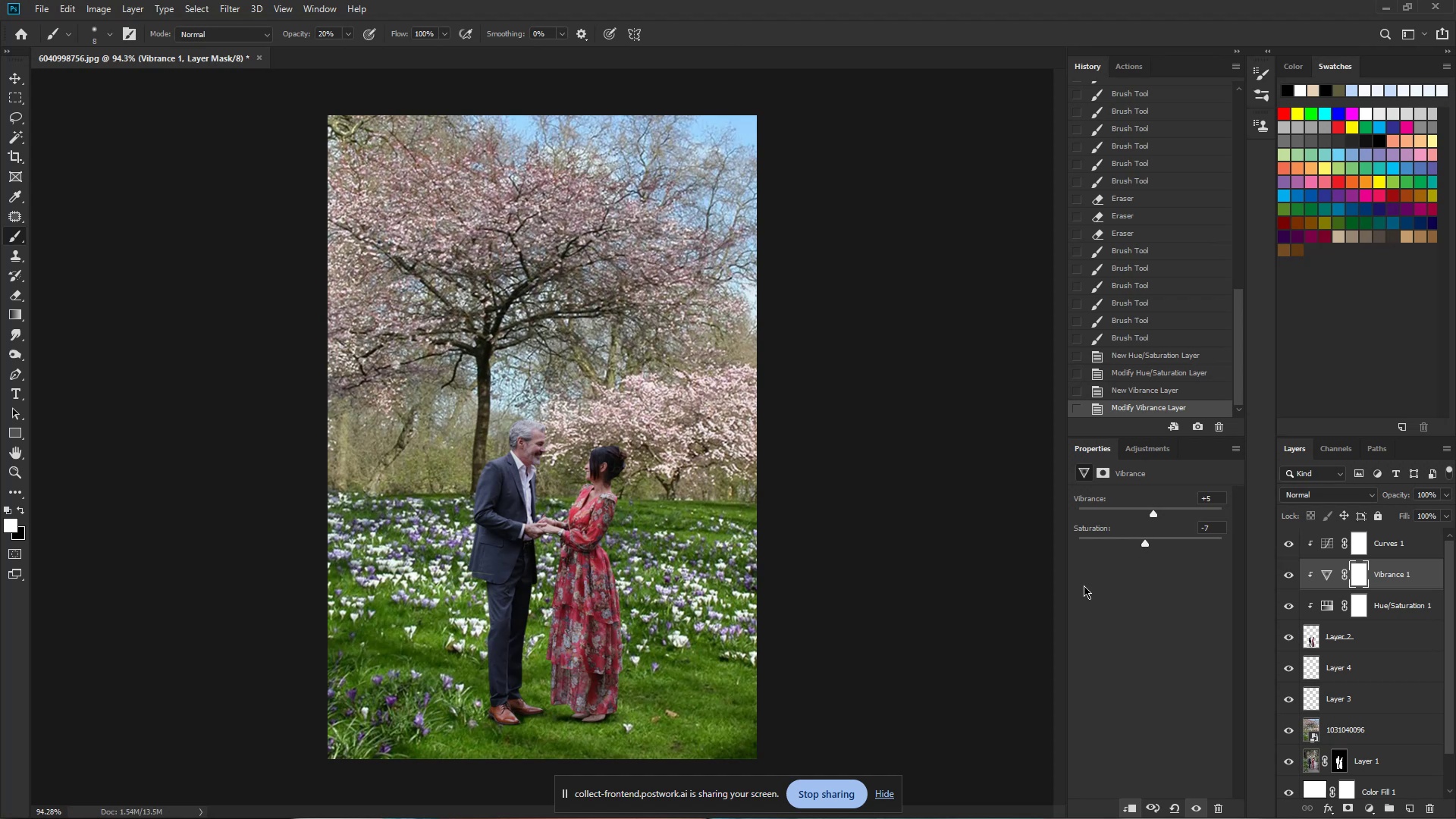 
hold_key(key=ControlLeft, duration=0.53)
left_click_drag(start_coordinate=[595, 566], to_coordinate=[615, 558])
 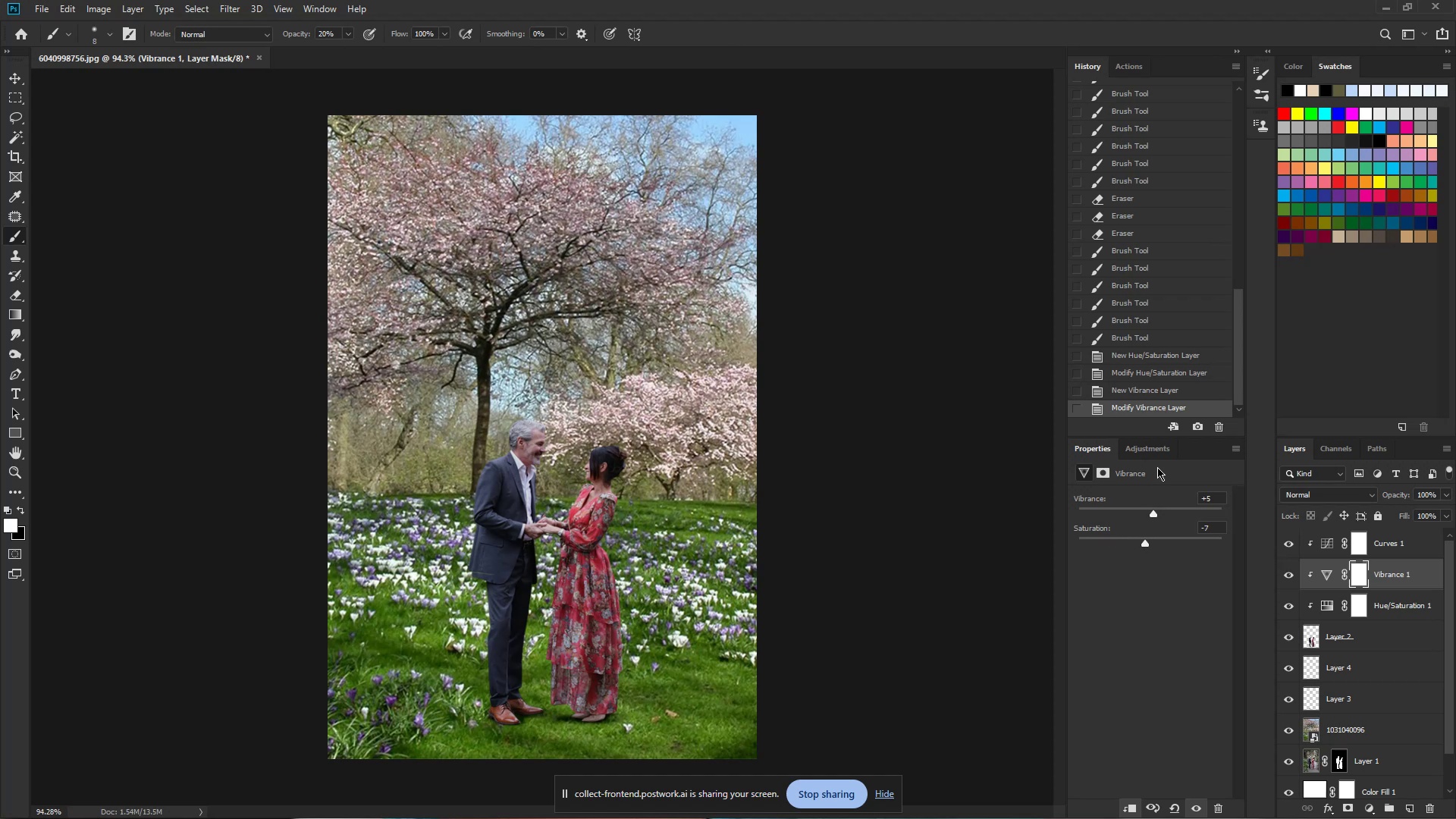 
wait(5.25)
 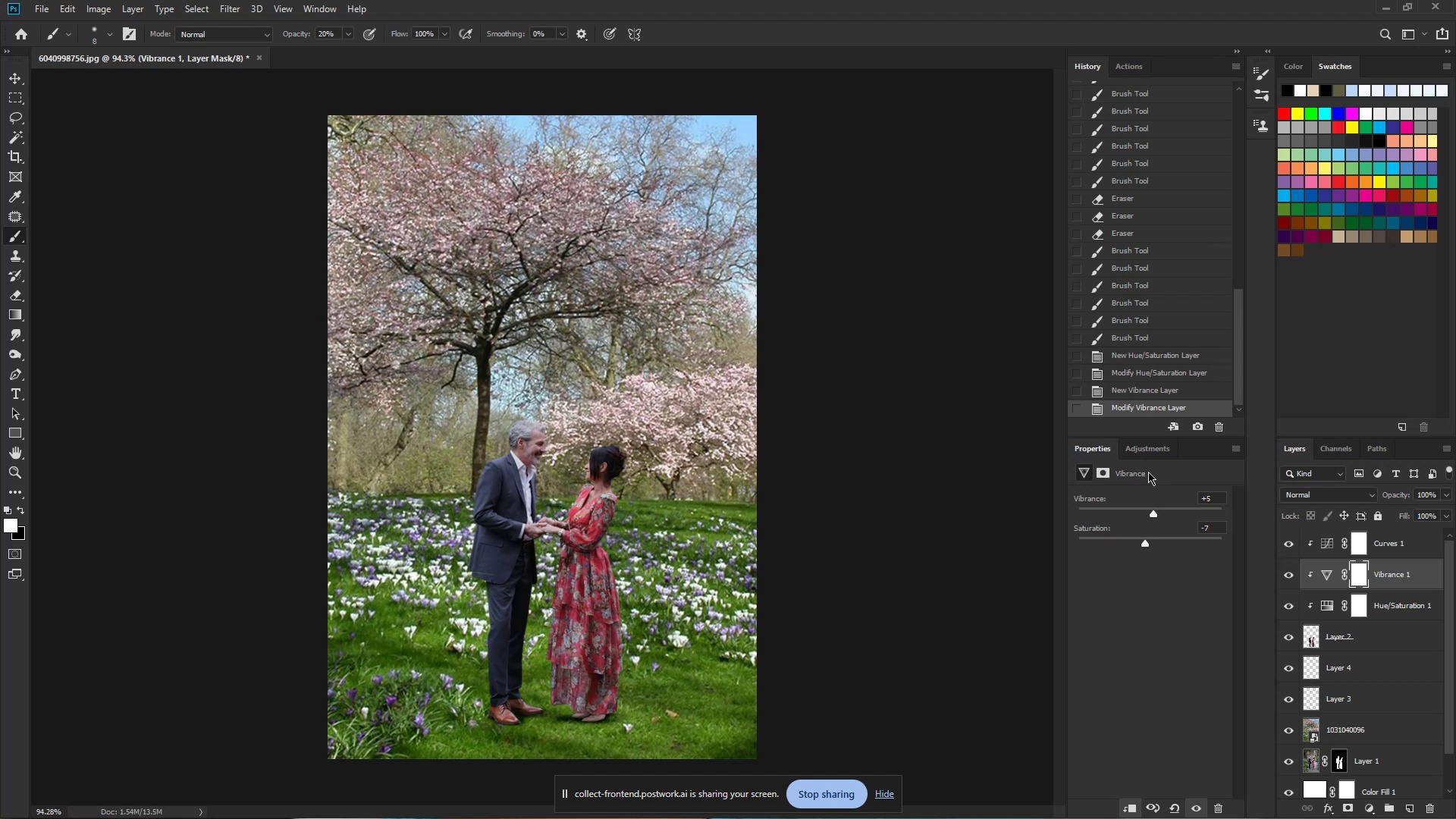 
left_click([1151, 450])
 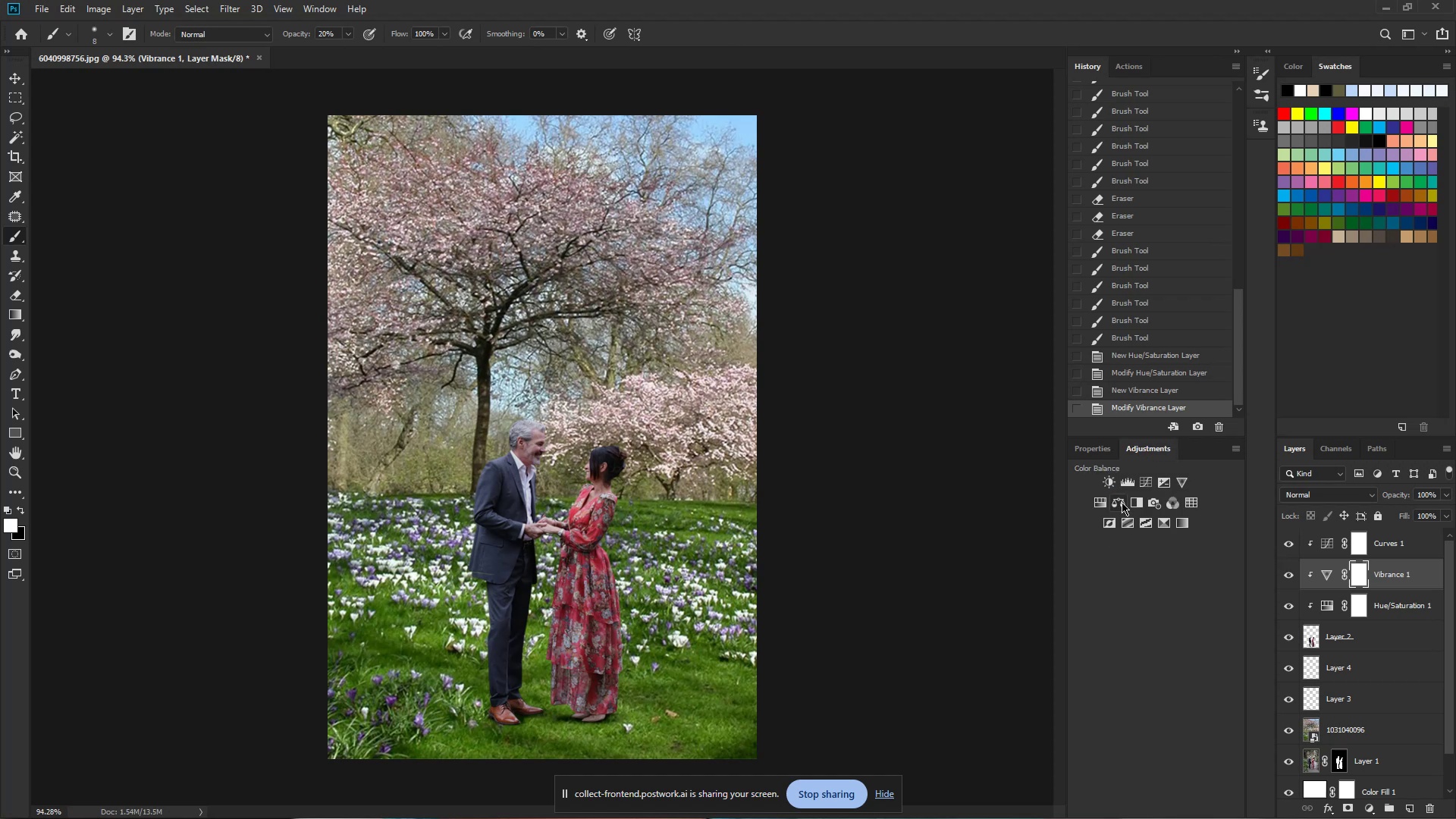 
left_click([1103, 506])
 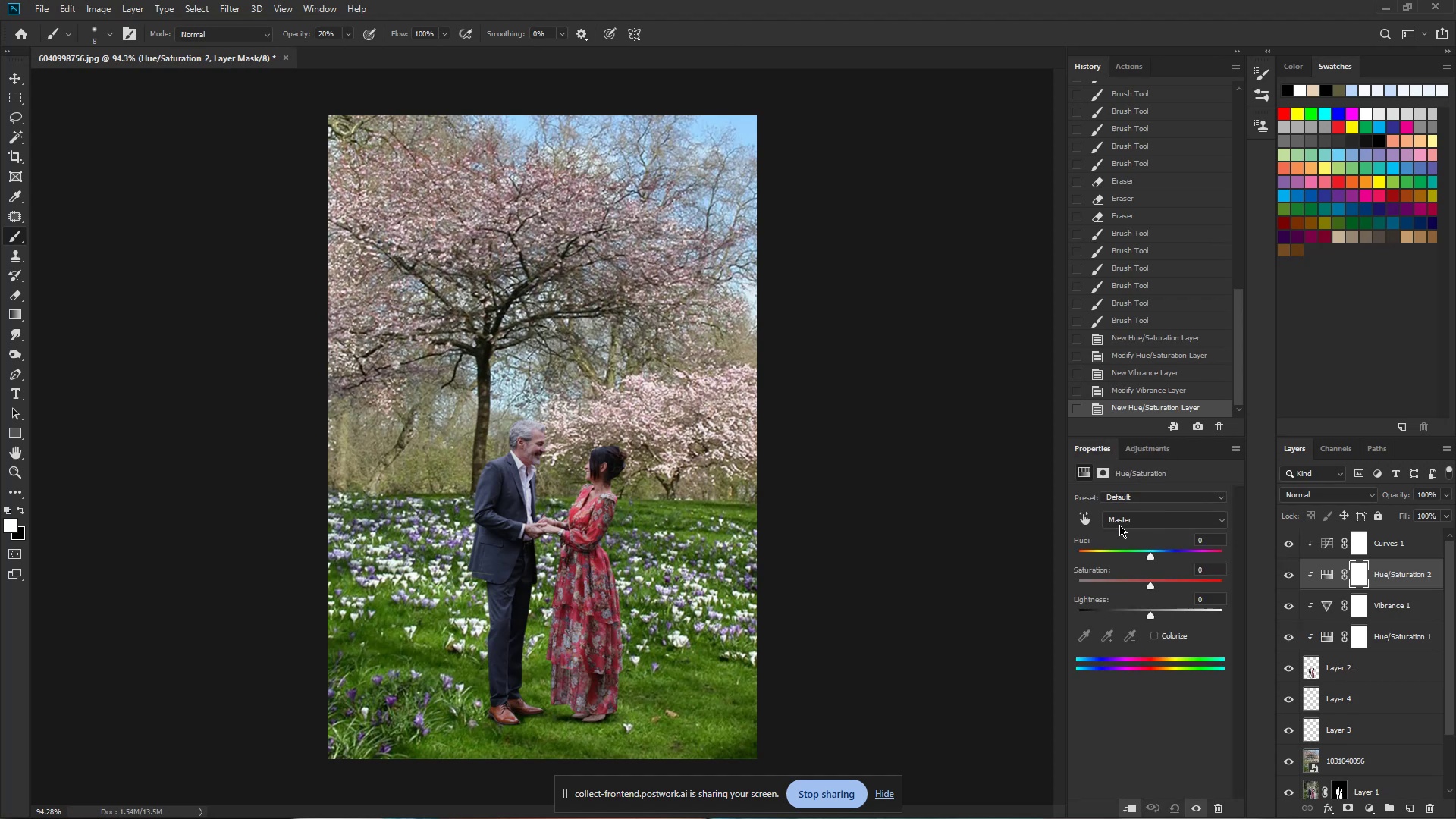 
left_click([1123, 519])
 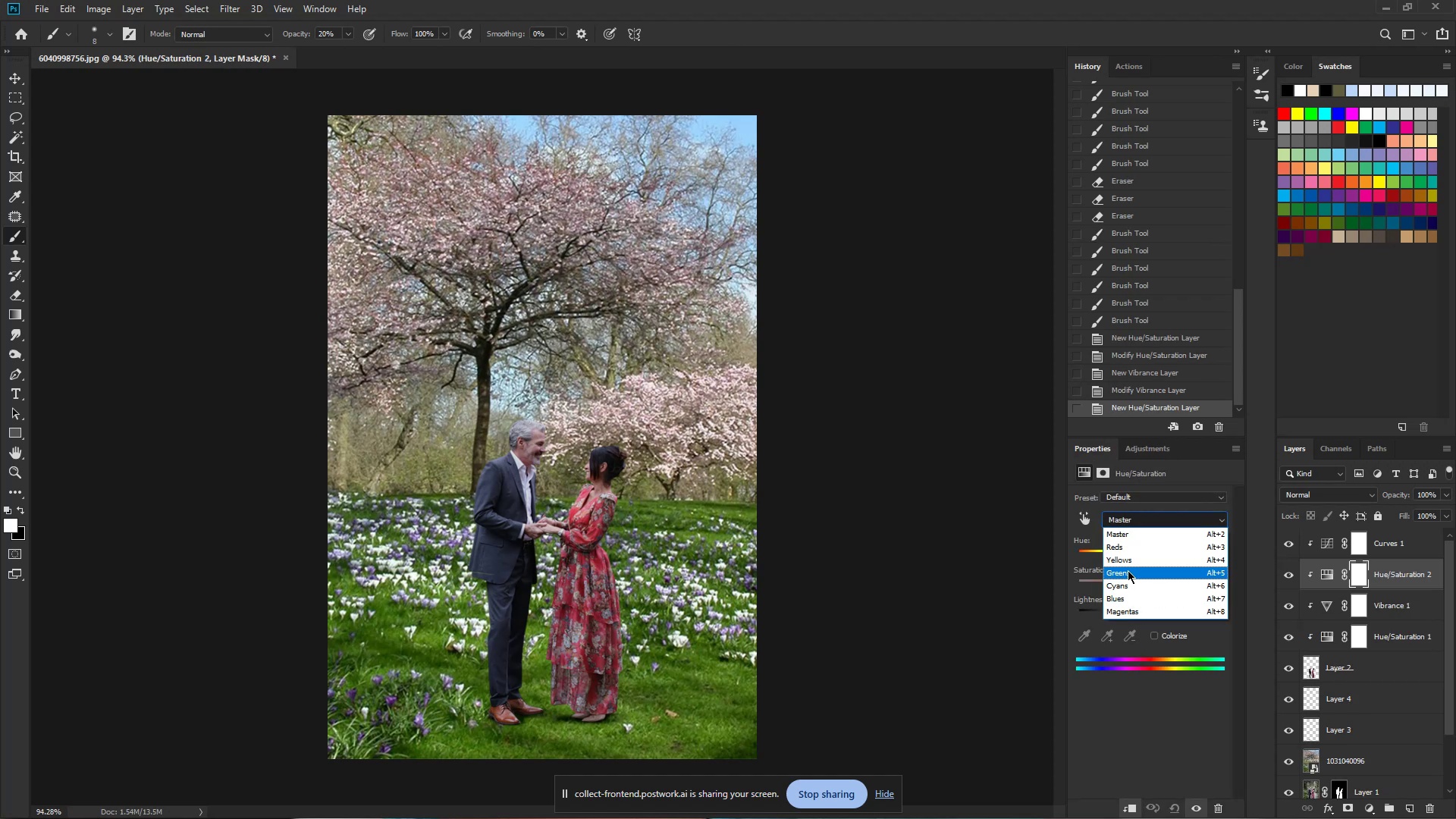 
left_click([1127, 573])
 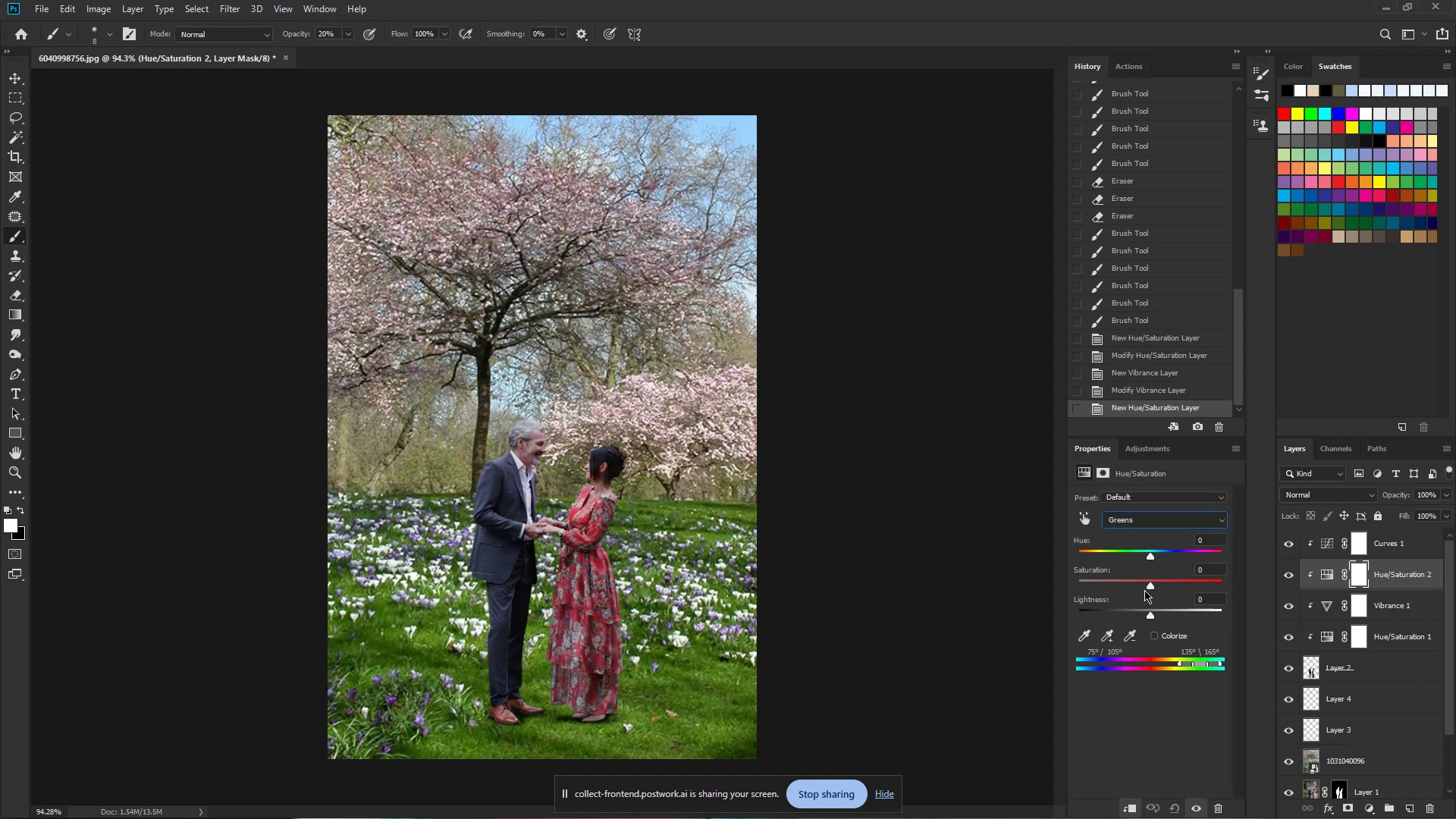 
left_click_drag(start_coordinate=[1148, 588], to_coordinate=[1125, 582])
 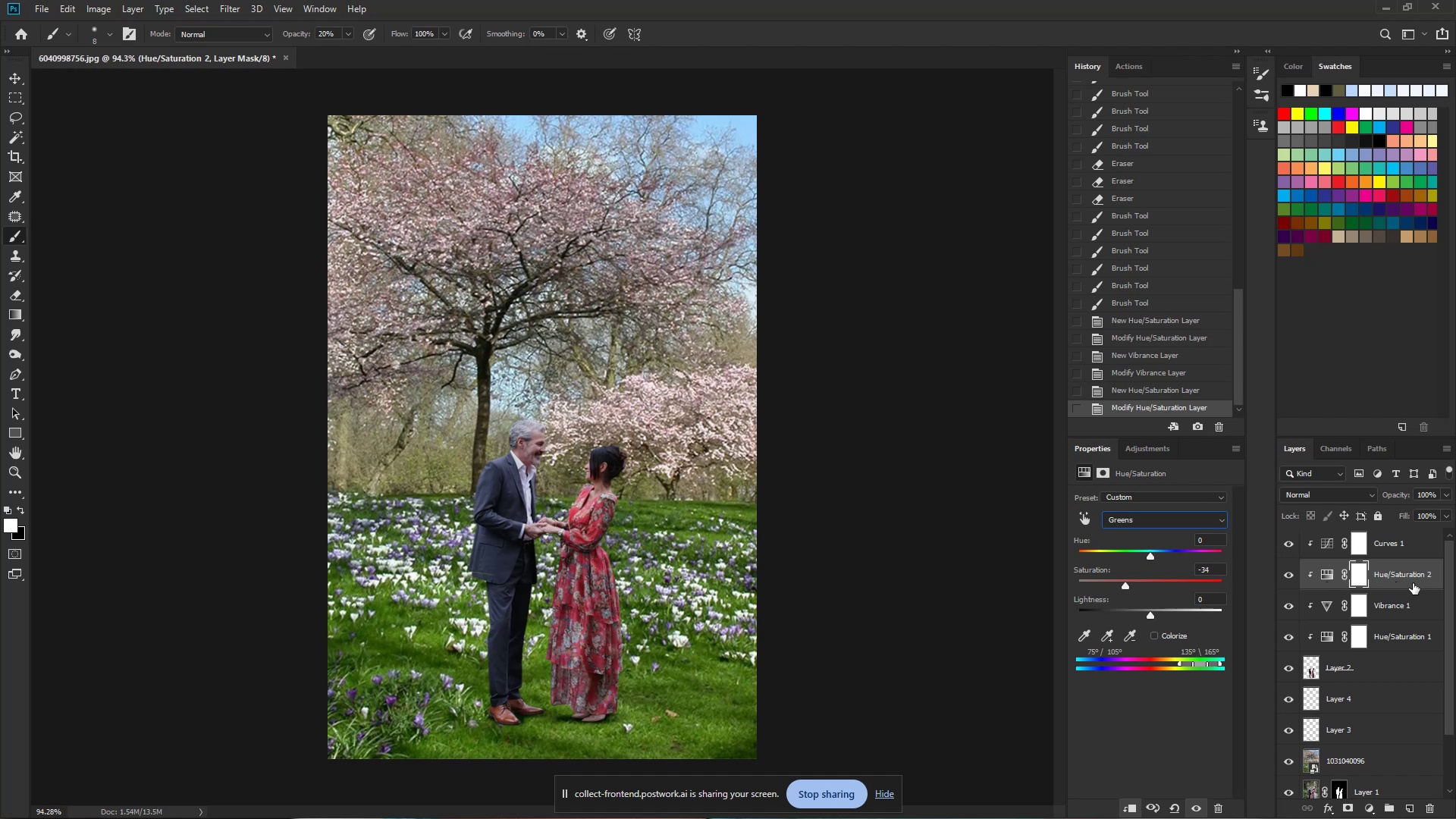 
left_click_drag(start_coordinate=[1414, 573], to_coordinate=[1398, 745])
 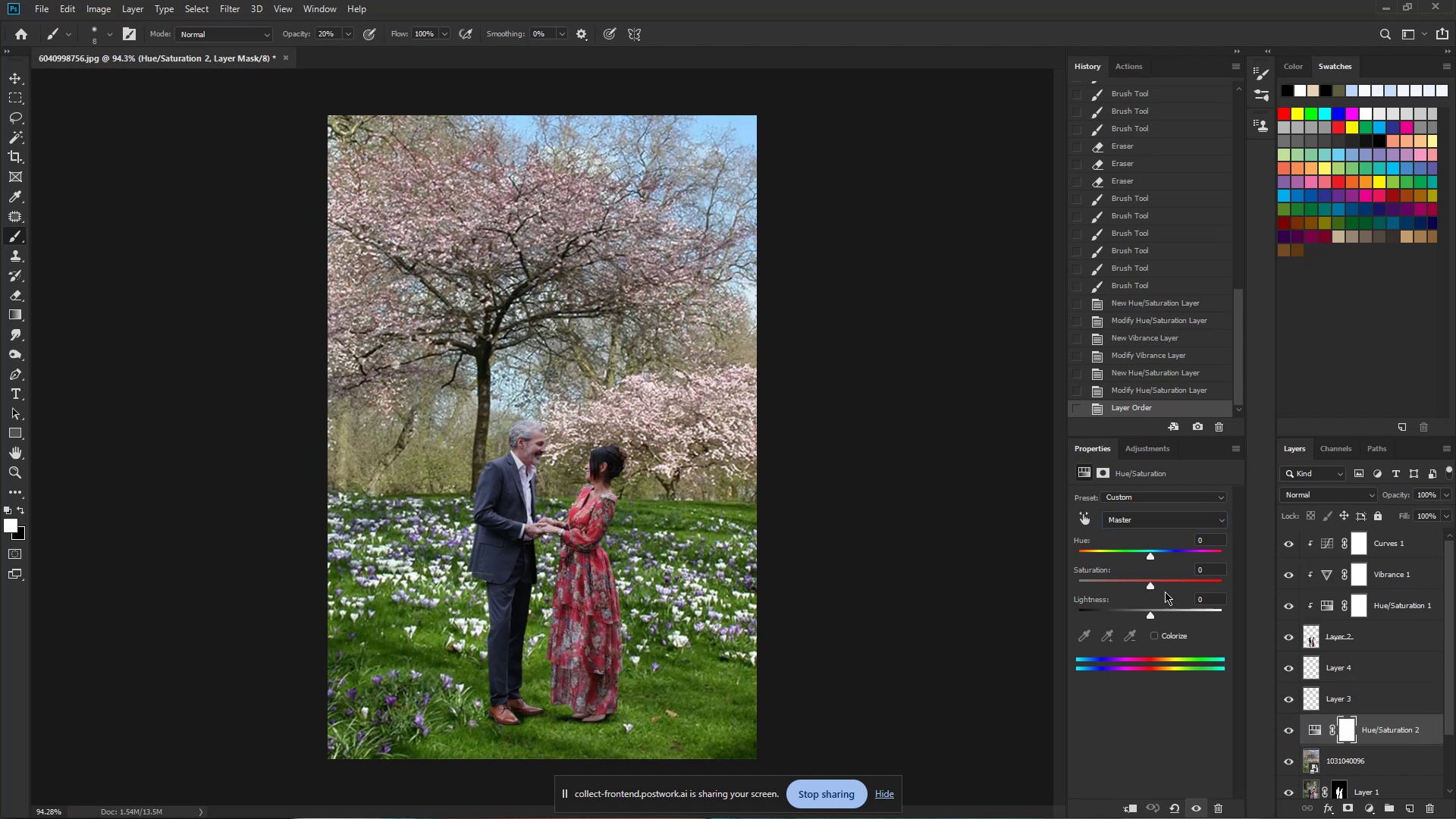 
left_click([1146, 515])
 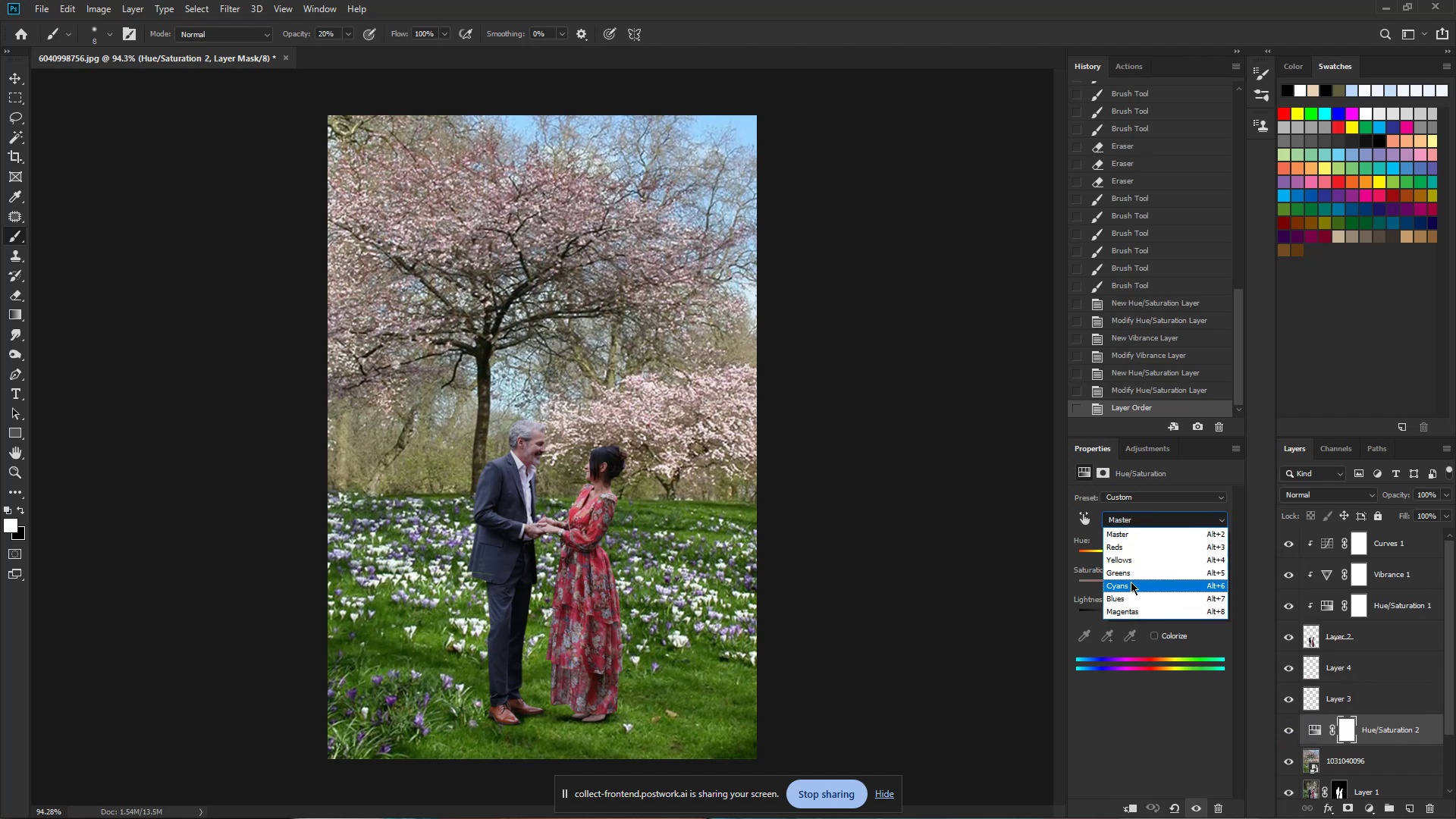 
left_click([1126, 574])
 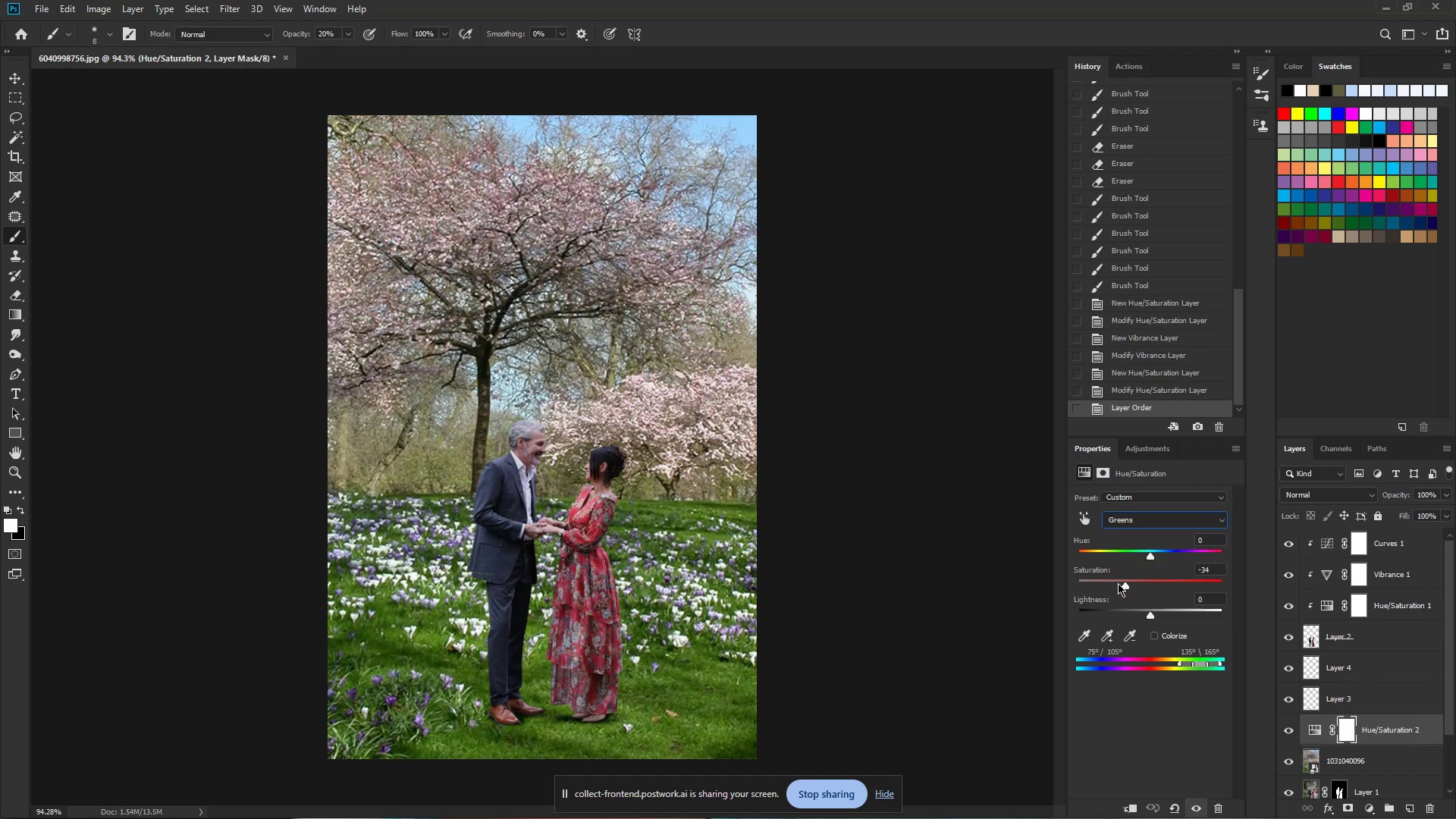 
left_click_drag(start_coordinate=[1117, 585], to_coordinate=[1114, 607])
 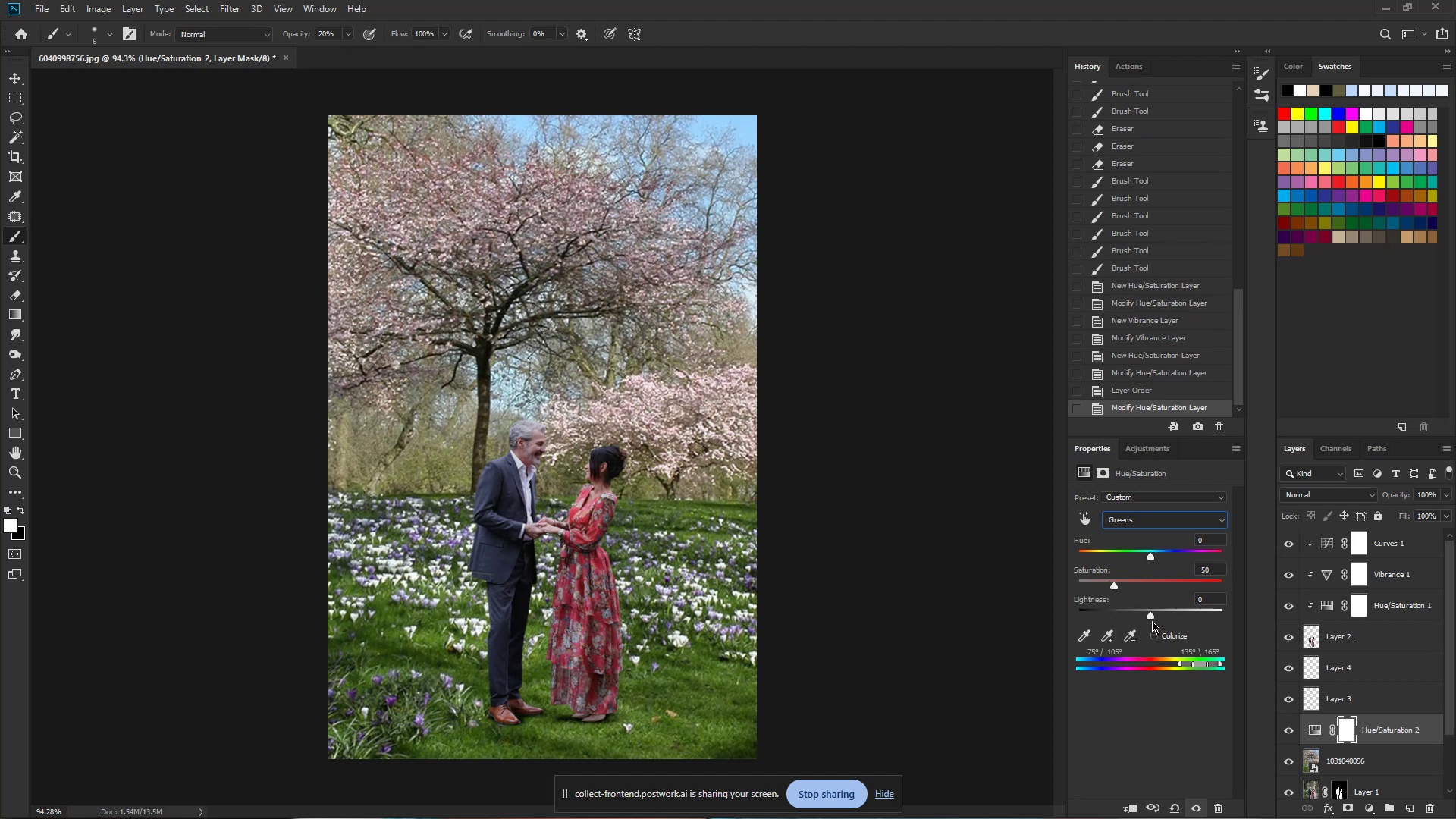 
left_click_drag(start_coordinate=[1152, 618], to_coordinate=[1178, 610])
 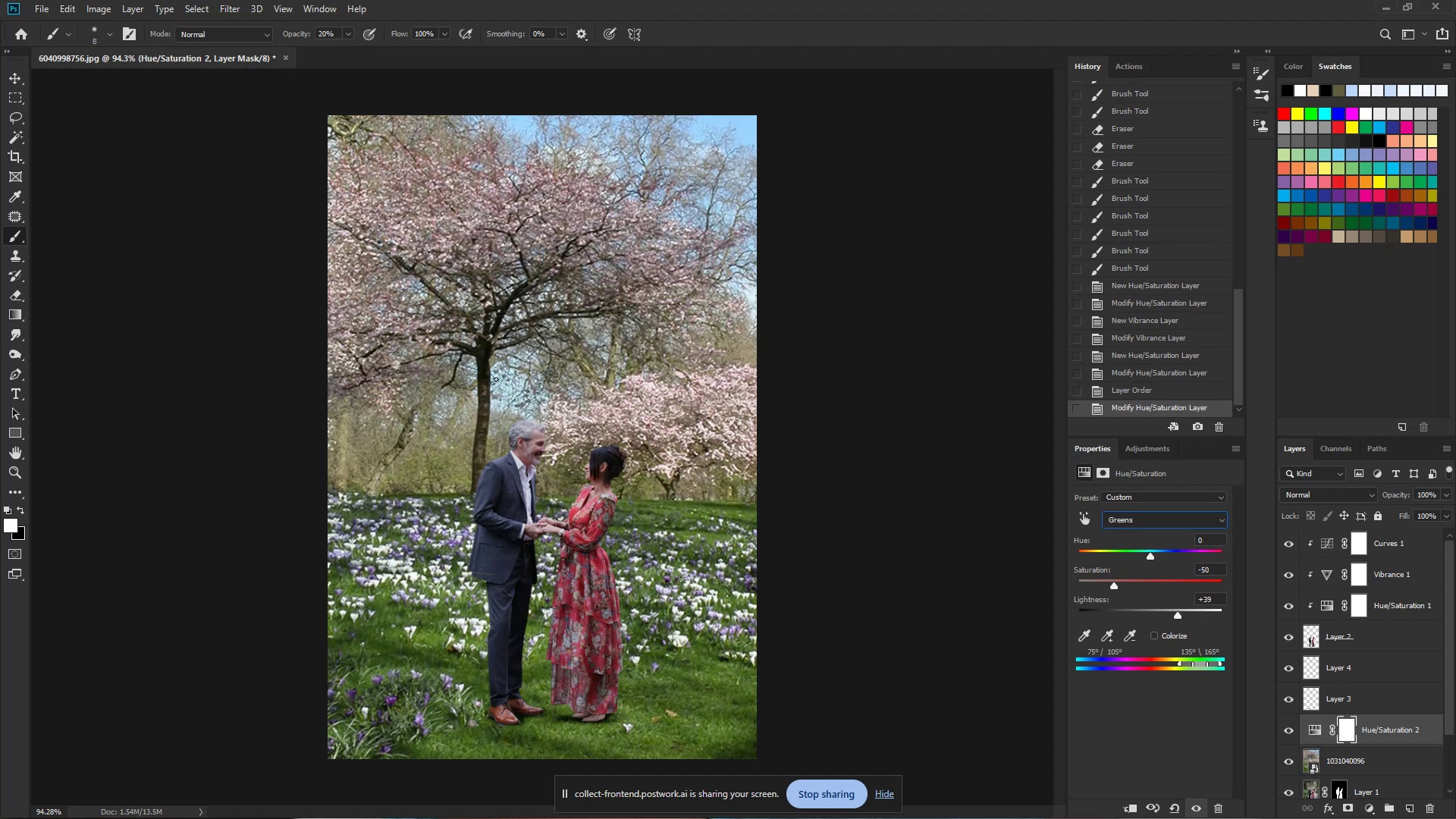 
hold_key(key=Space, duration=1.53)
 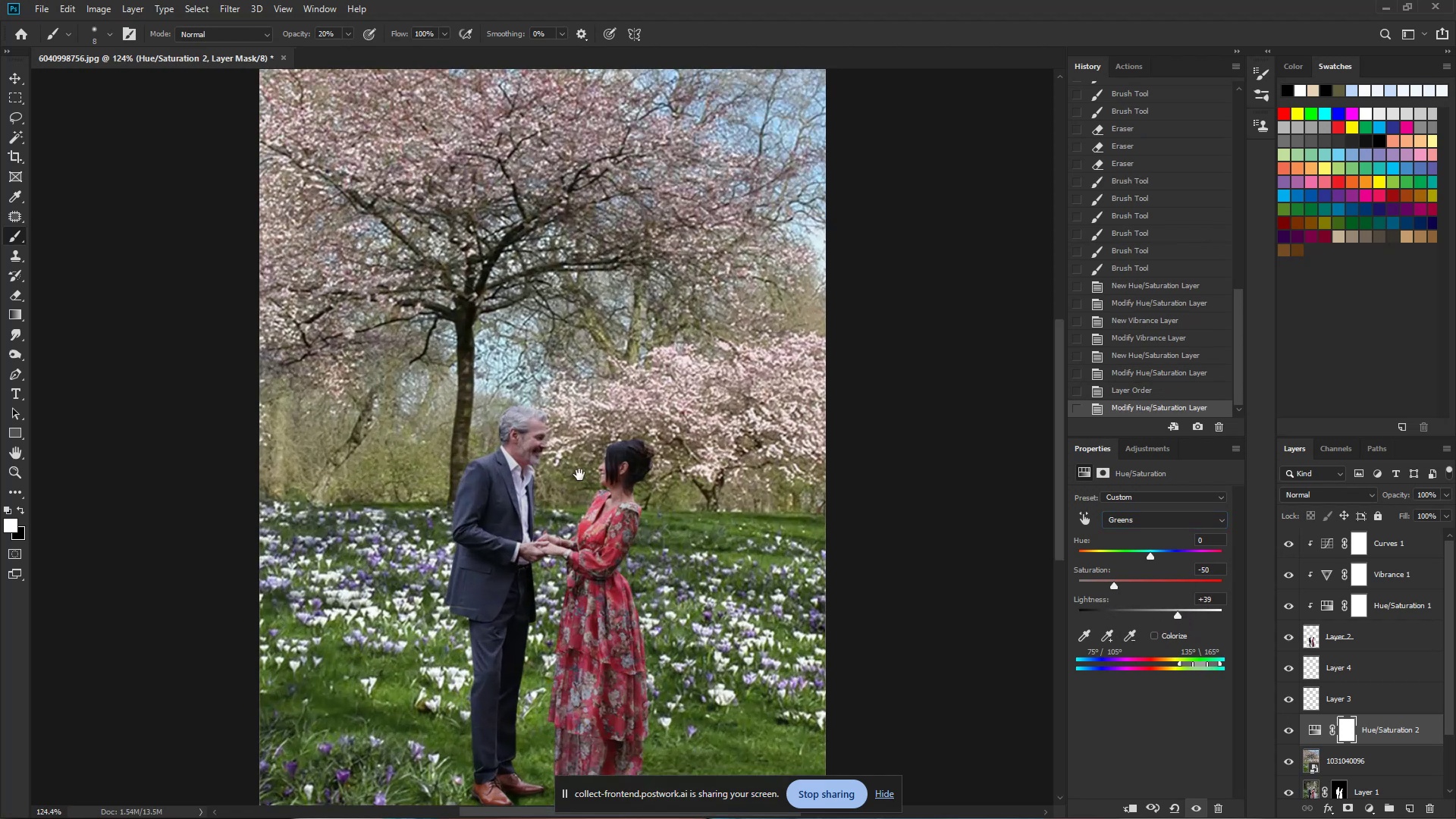 
hold_key(key=ControlLeft, duration=1.53)
left_click_drag(start_coordinate=[681, 466], to_coordinate=[686, 482])
 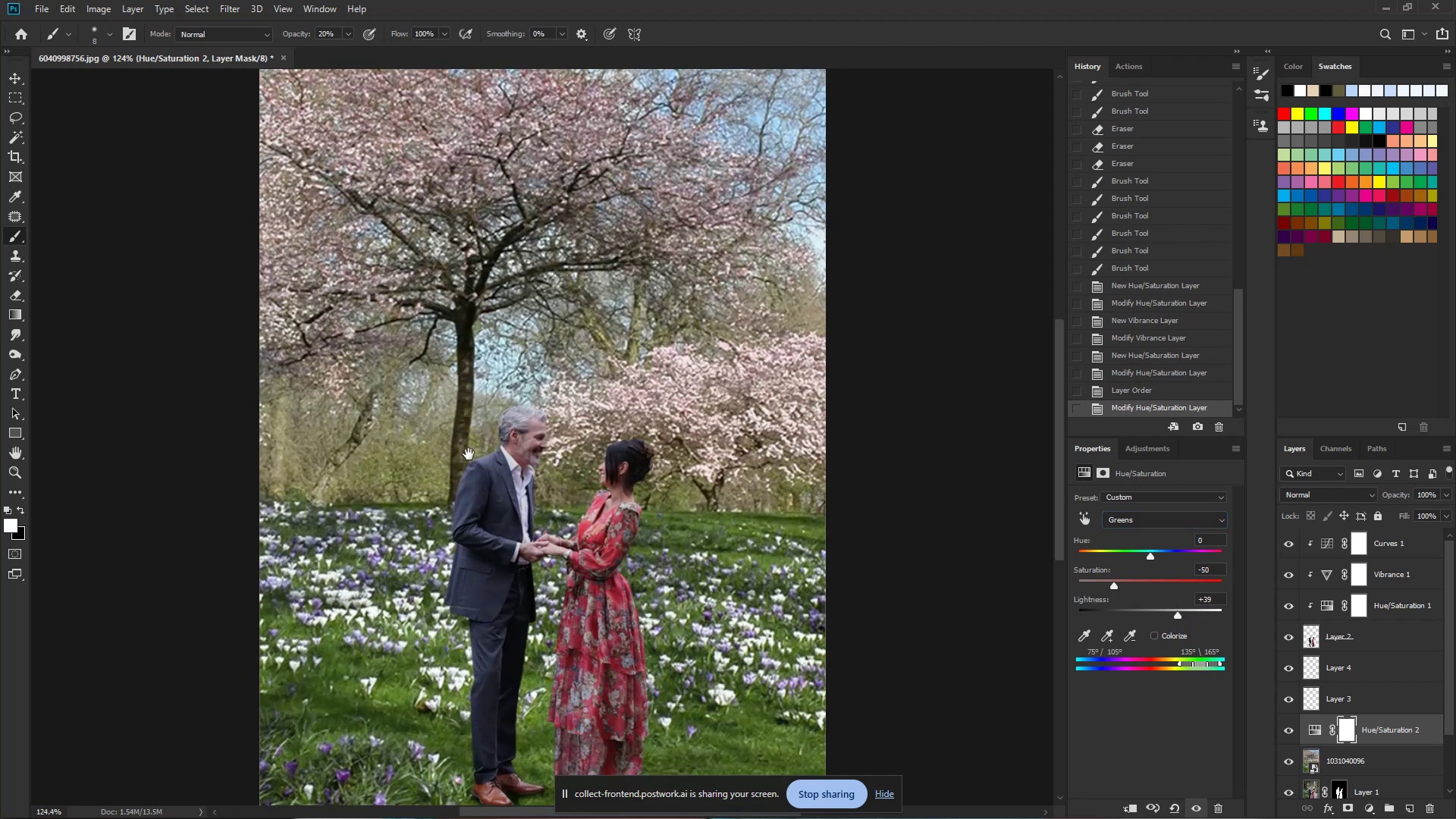 
hold_key(key=Space, duration=0.81)
 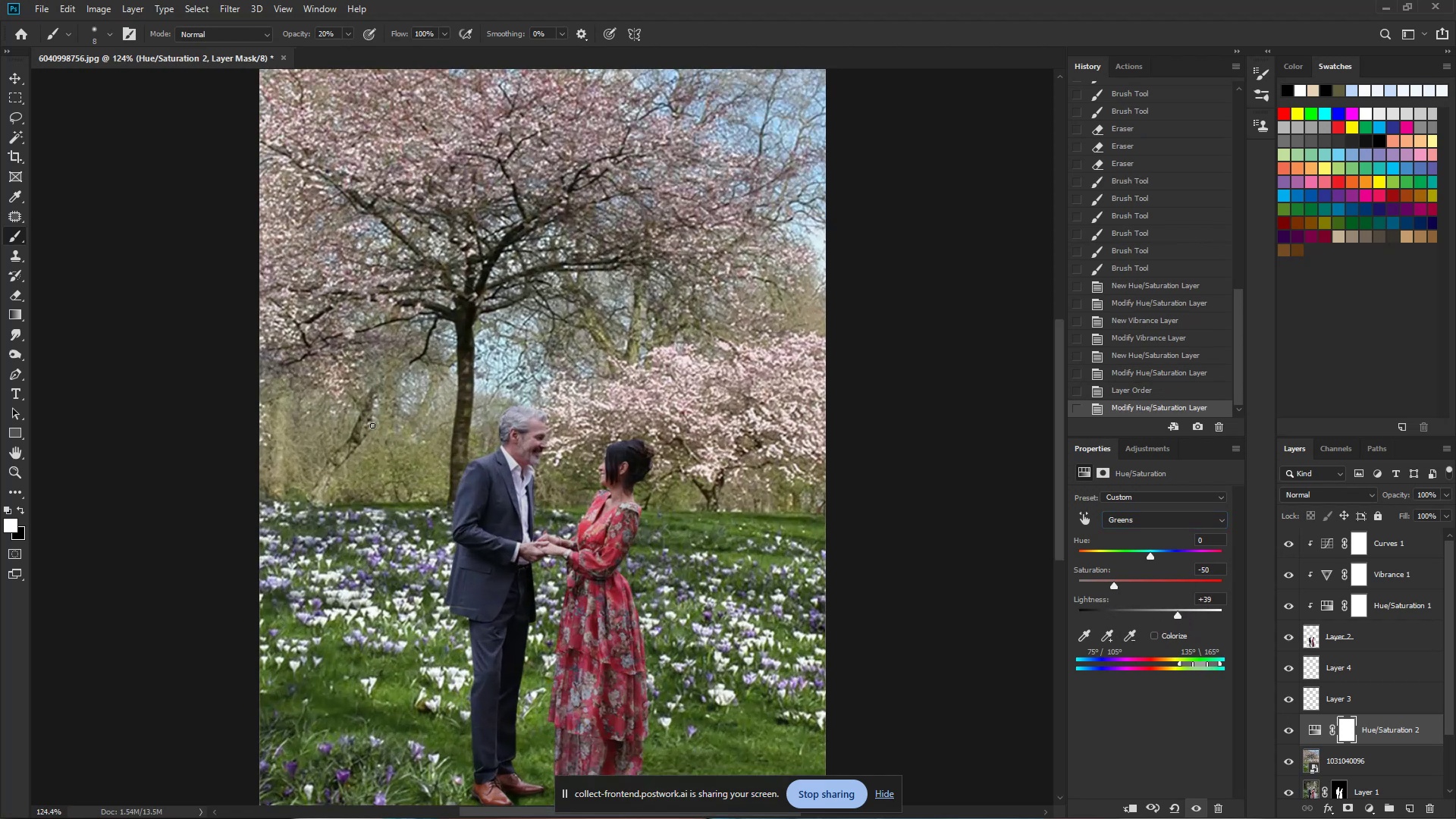 
key(Control+ControlLeft)
 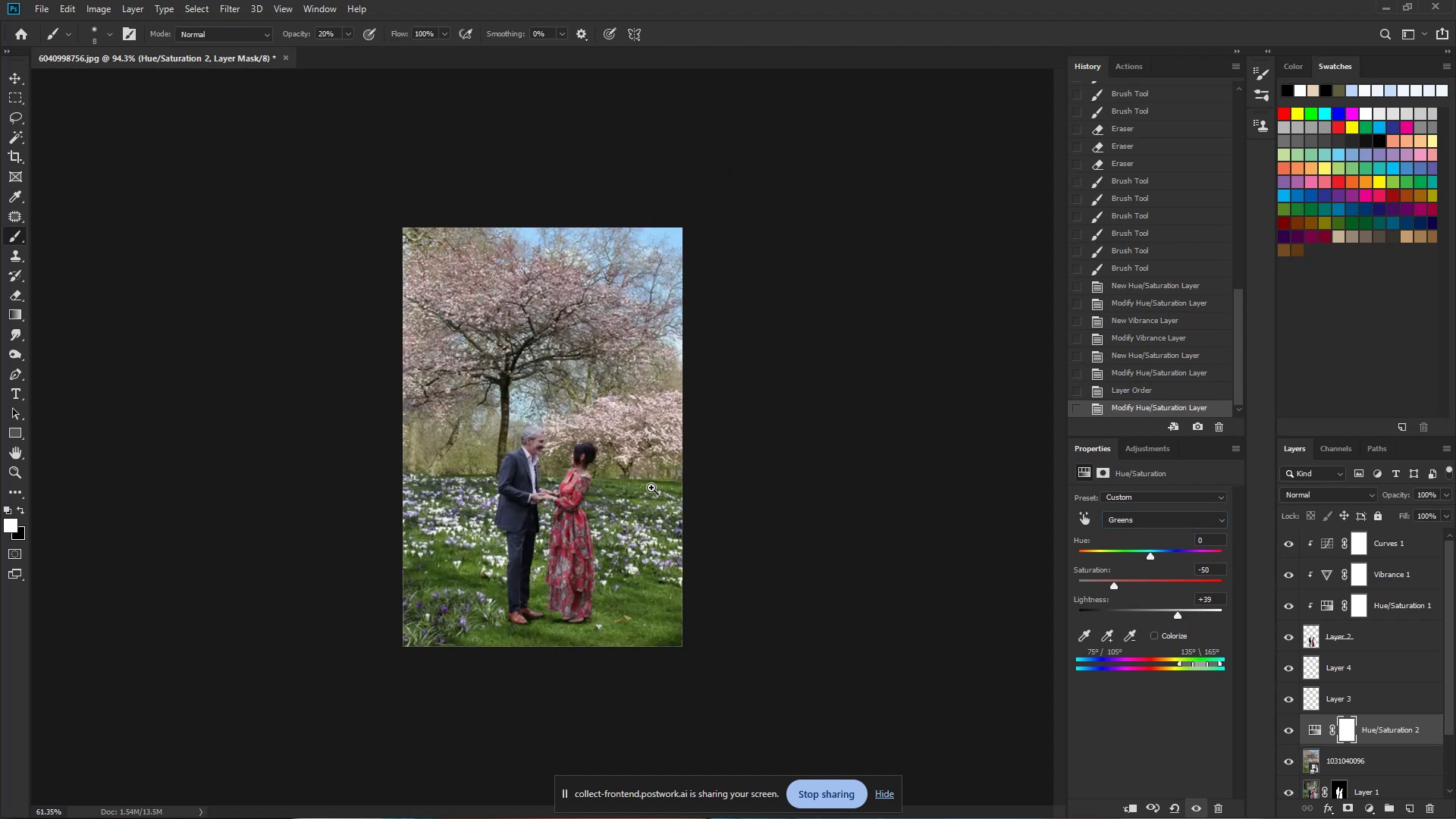 
key(Control+ControlLeft)
 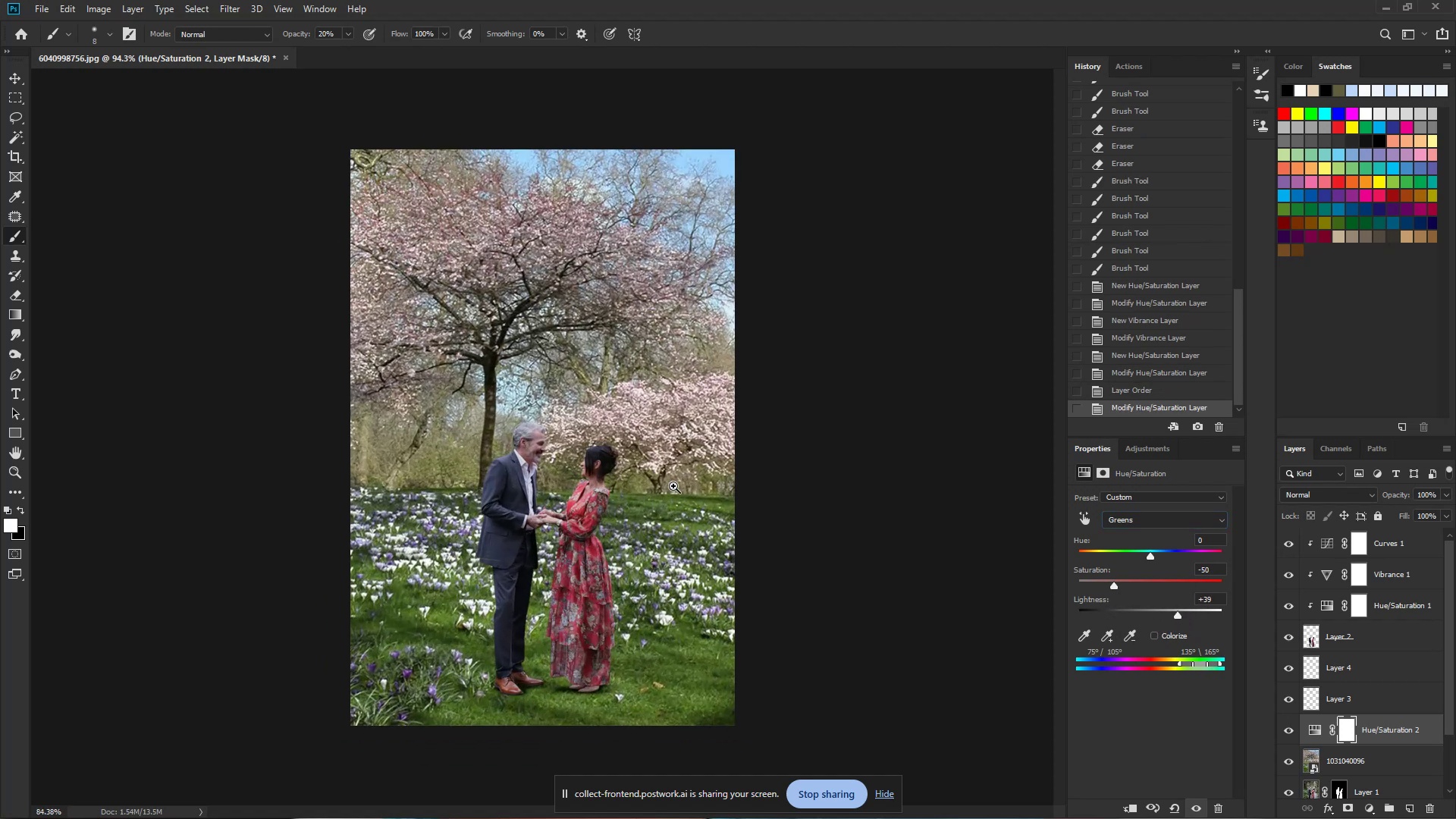 
key(Control+ControlLeft)
 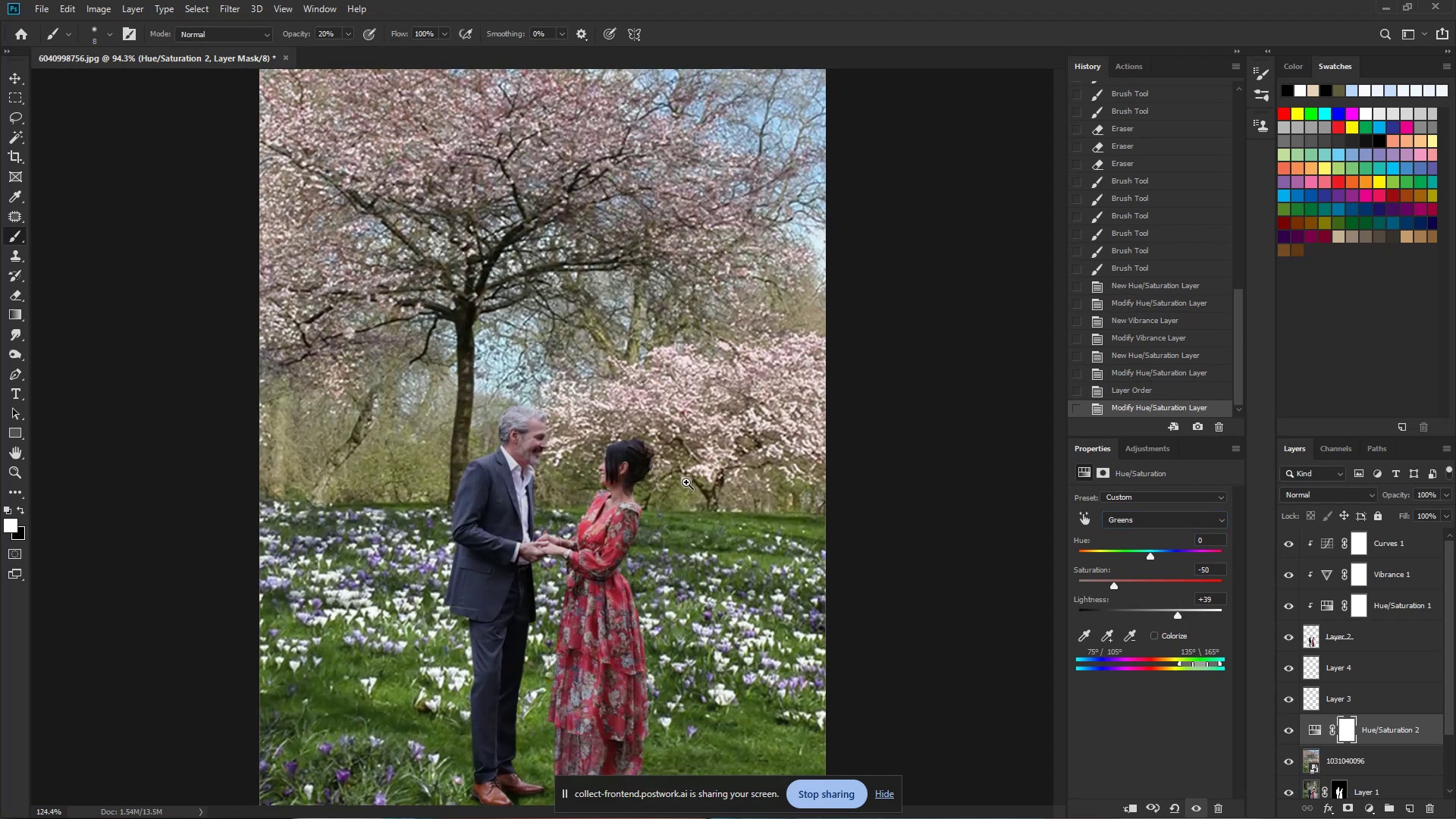 
key(Control+ControlLeft)
 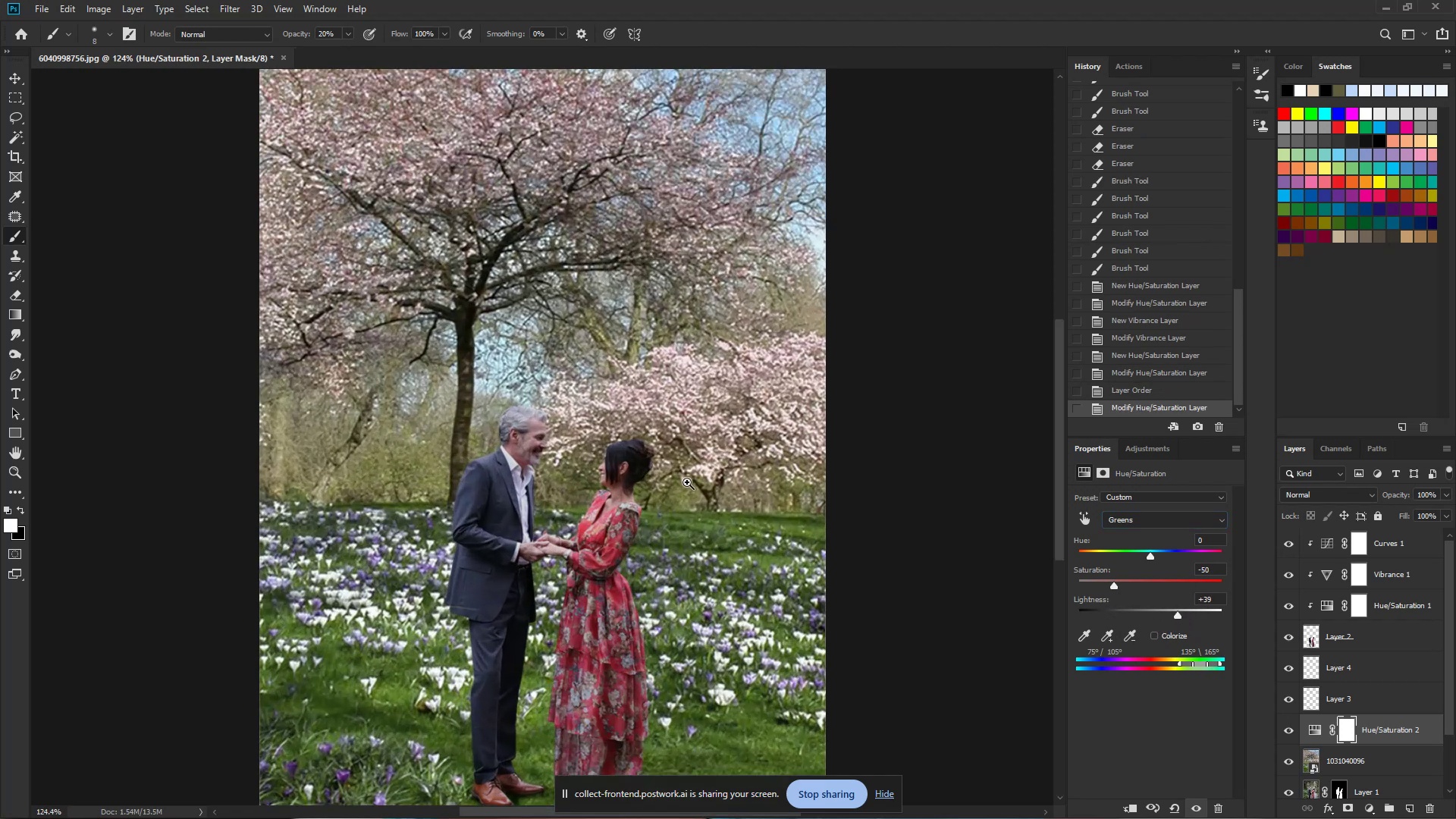 
key(Control+ControlLeft)
 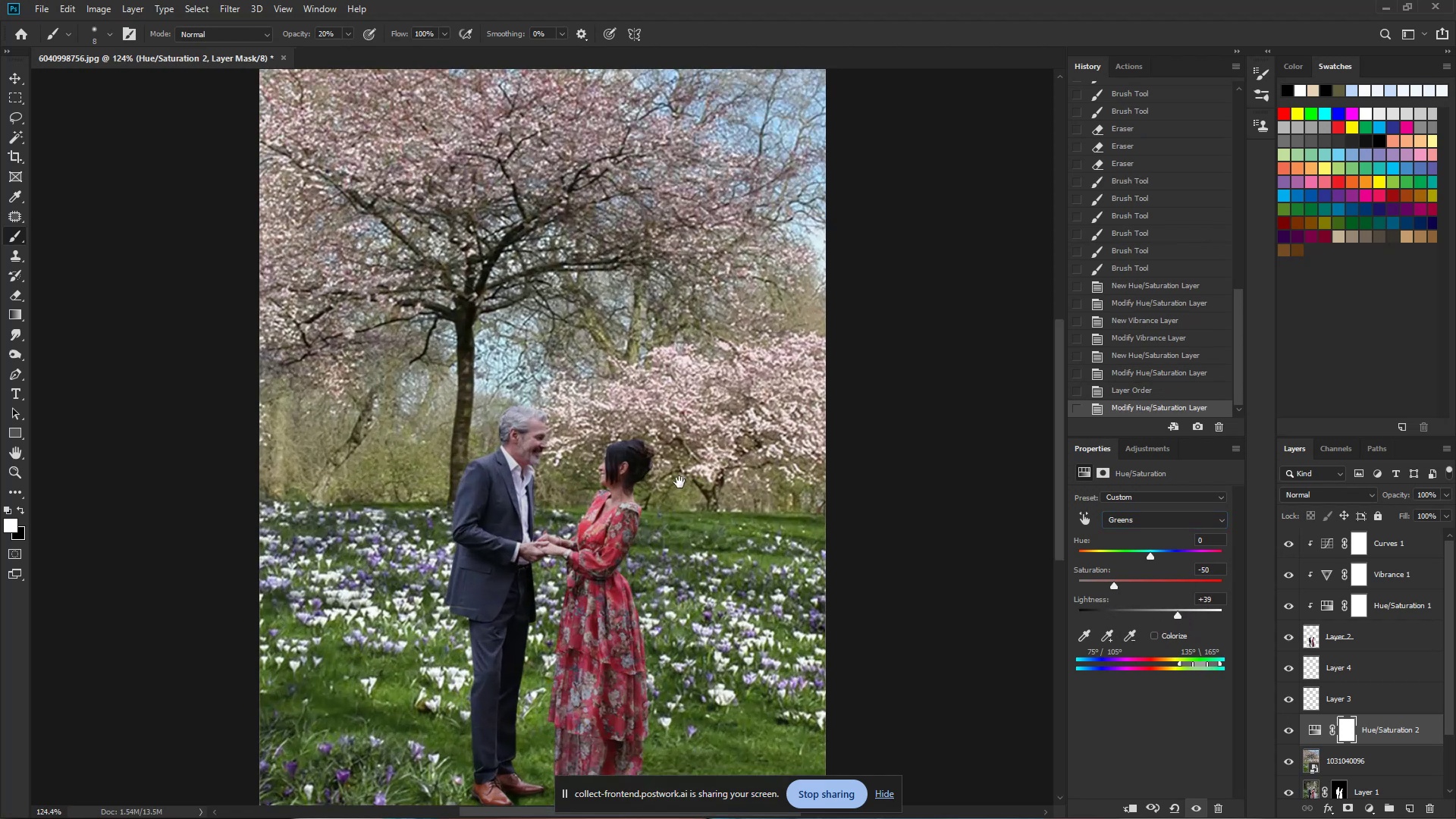 
key(Control+ControlLeft)
 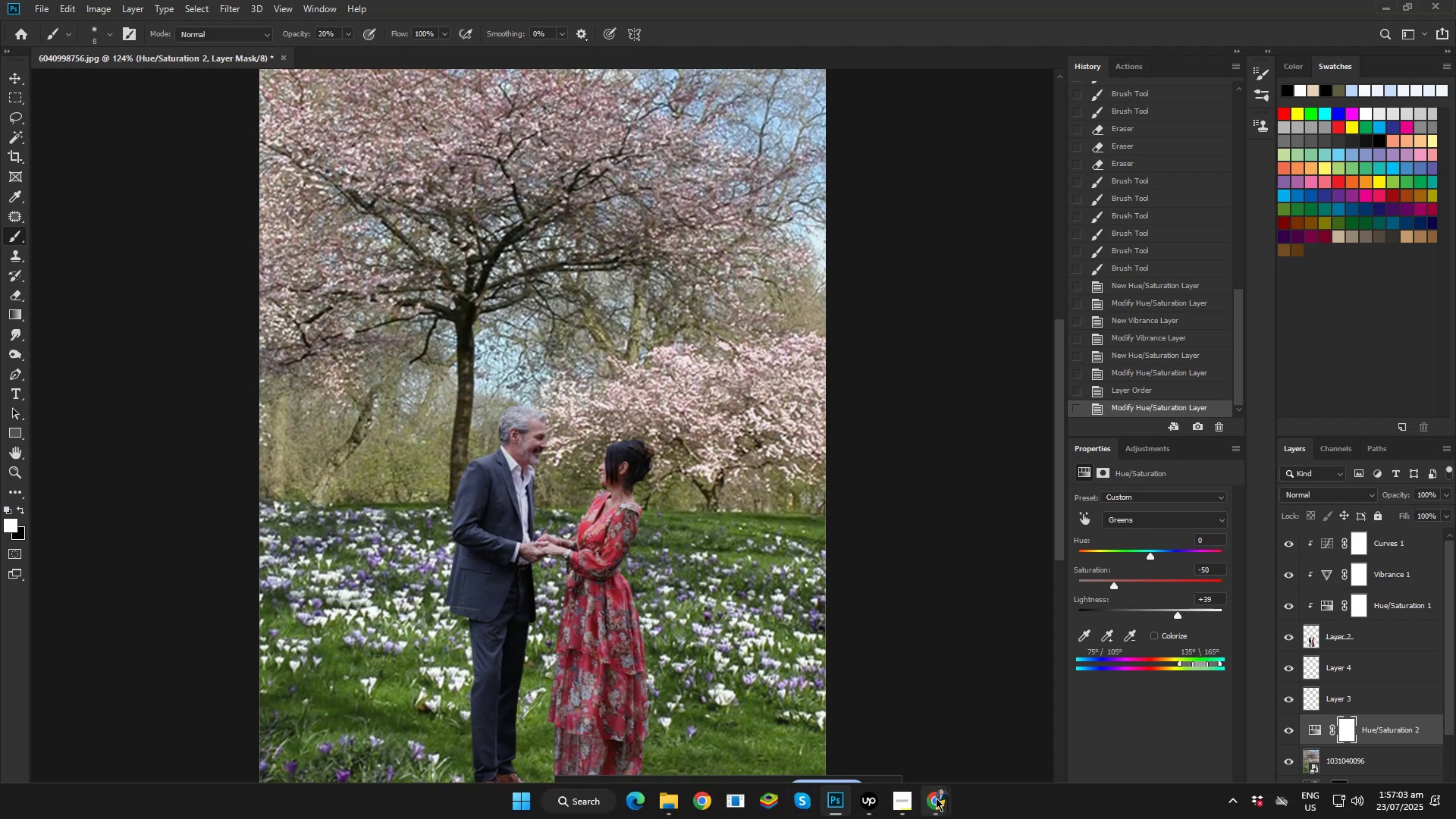 
wait(6.91)
 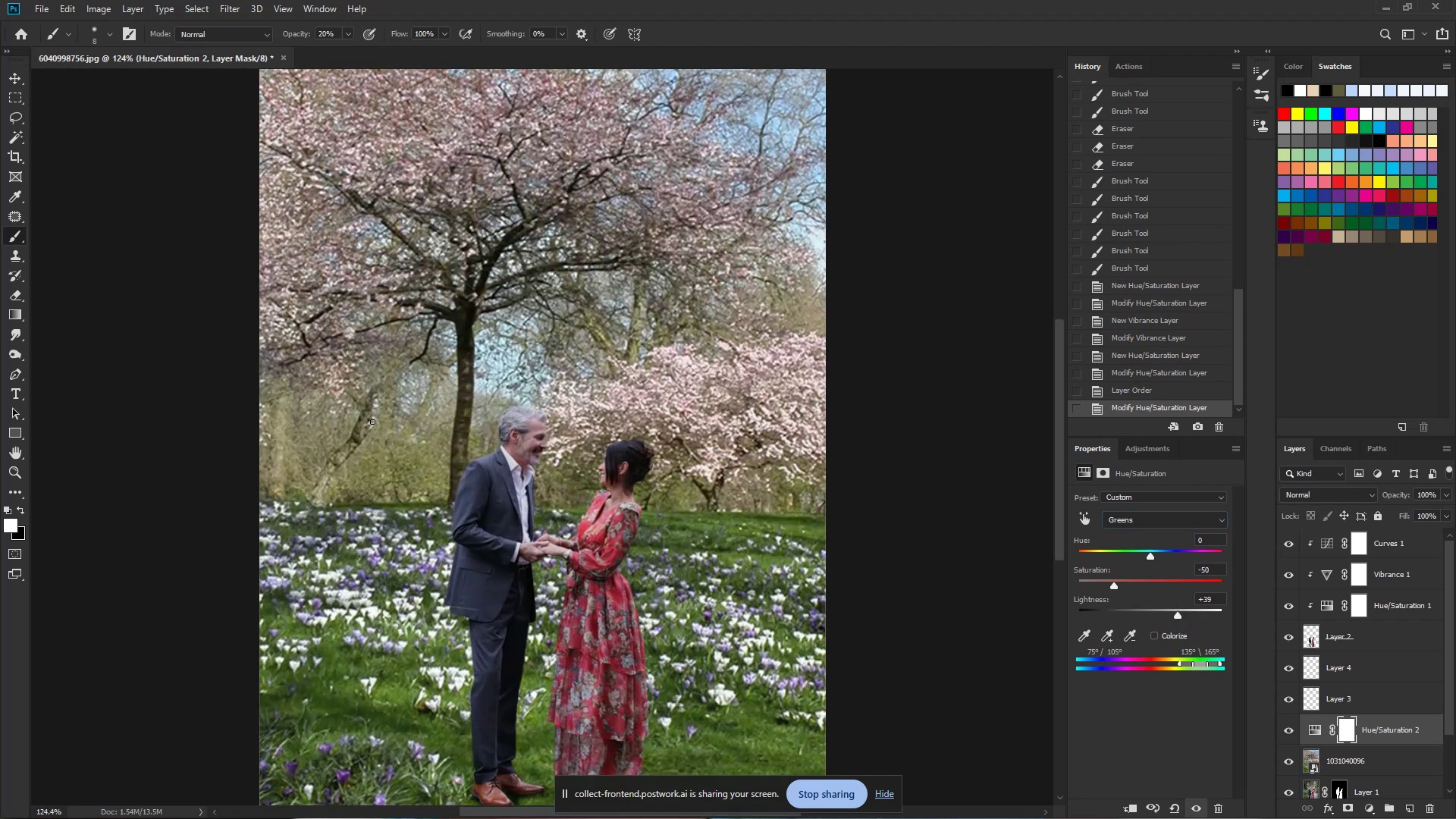 
hold_key(key=Space, duration=3.1)
 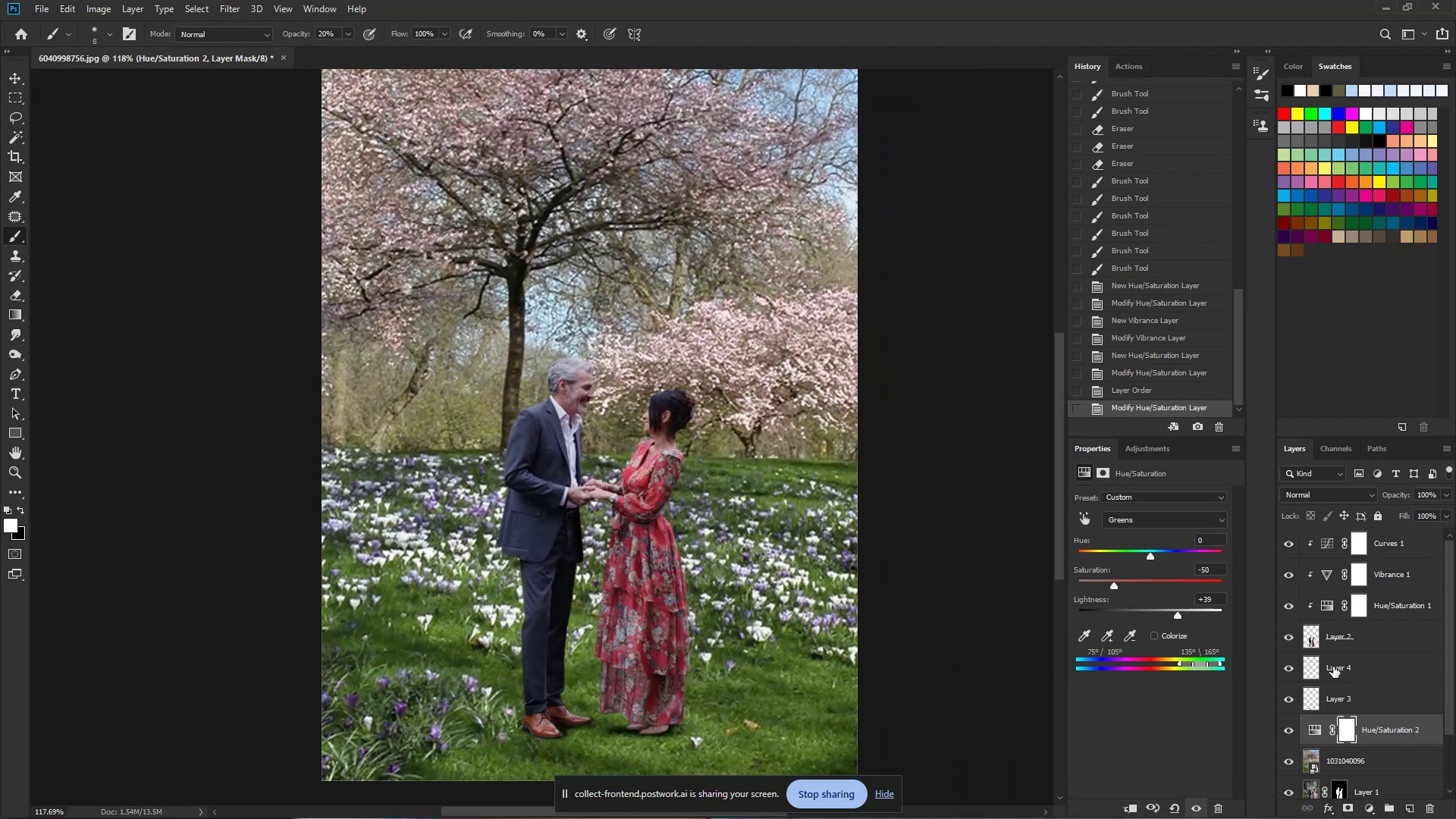 
hold_key(key=ControlLeft, duration=1.54)
left_click_drag(start_coordinate=[508, 249], to_coordinate=[564, 293])
 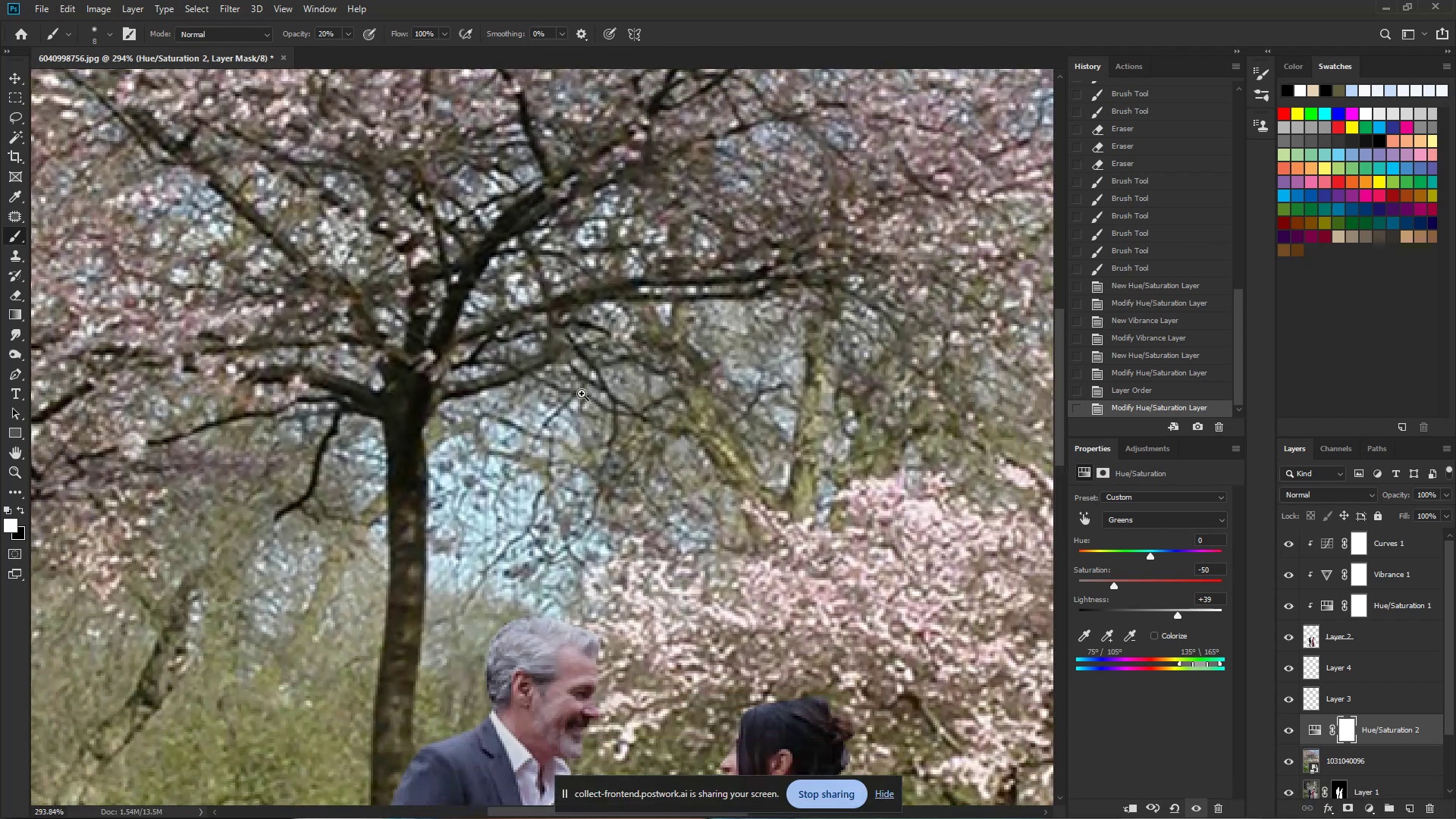 
left_click_drag(start_coordinate=[639, 440], to_coordinate=[579, 449])
 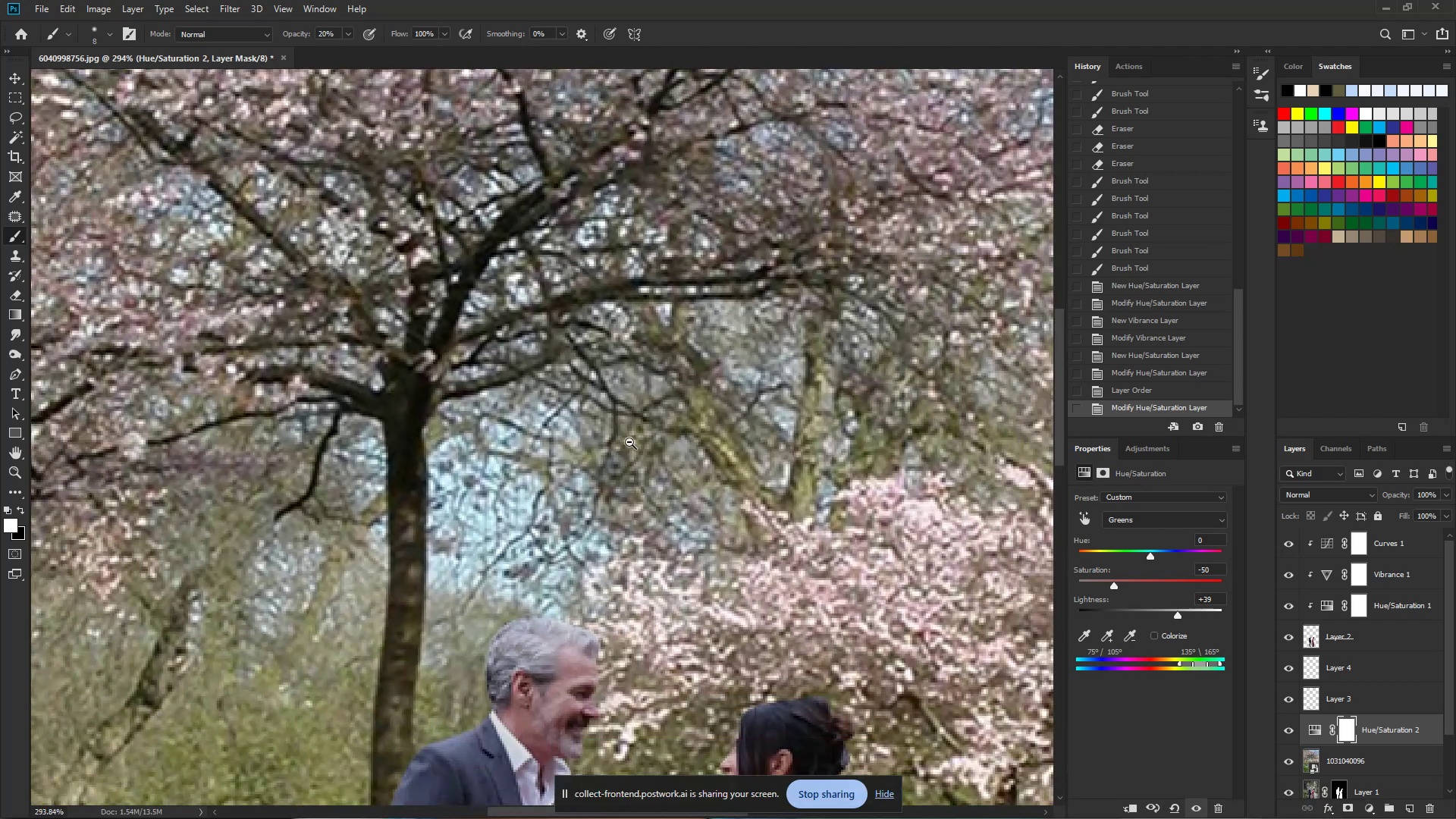 
key(Control+ControlLeft)
 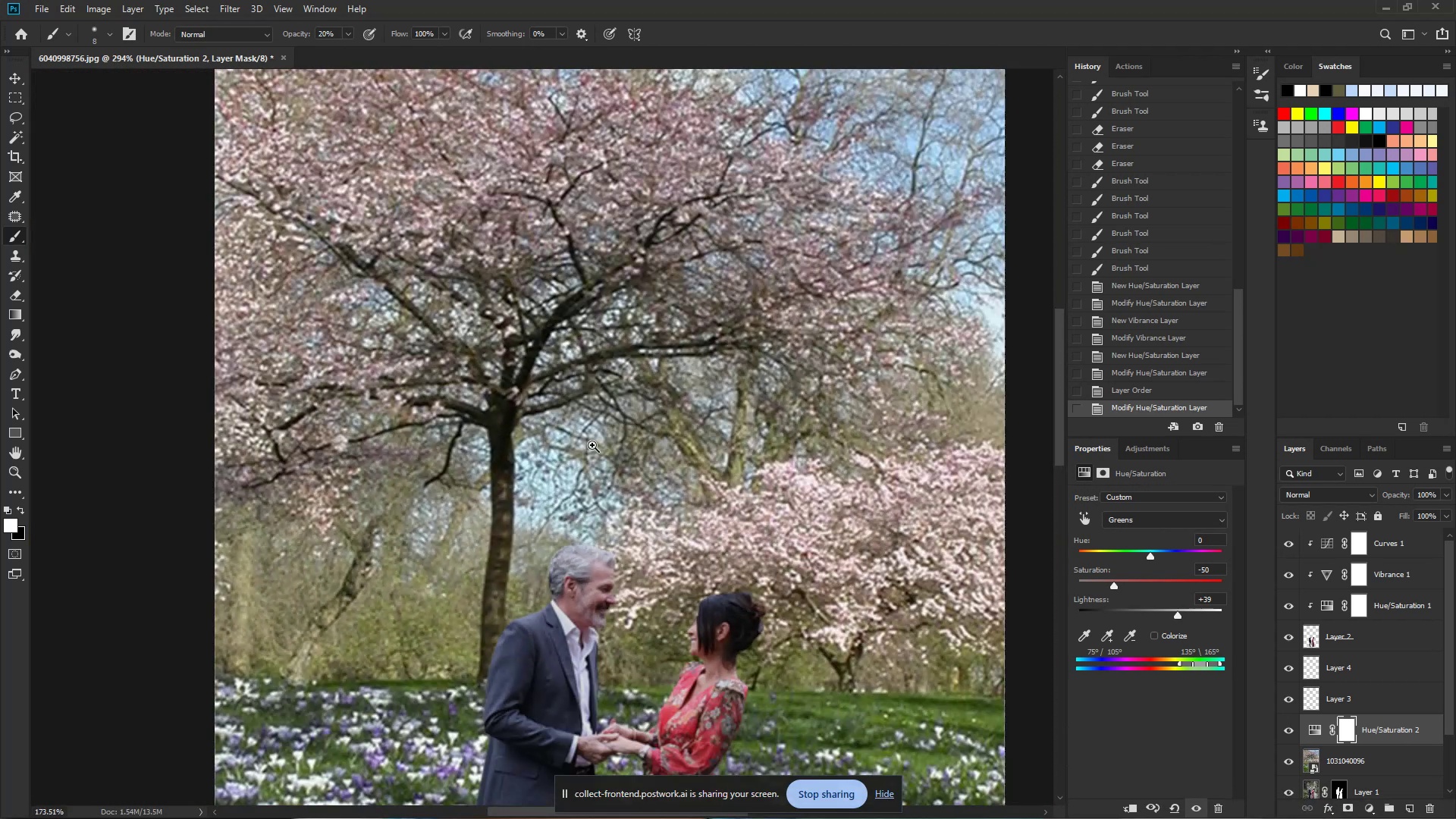 
key(Control+ControlLeft)
 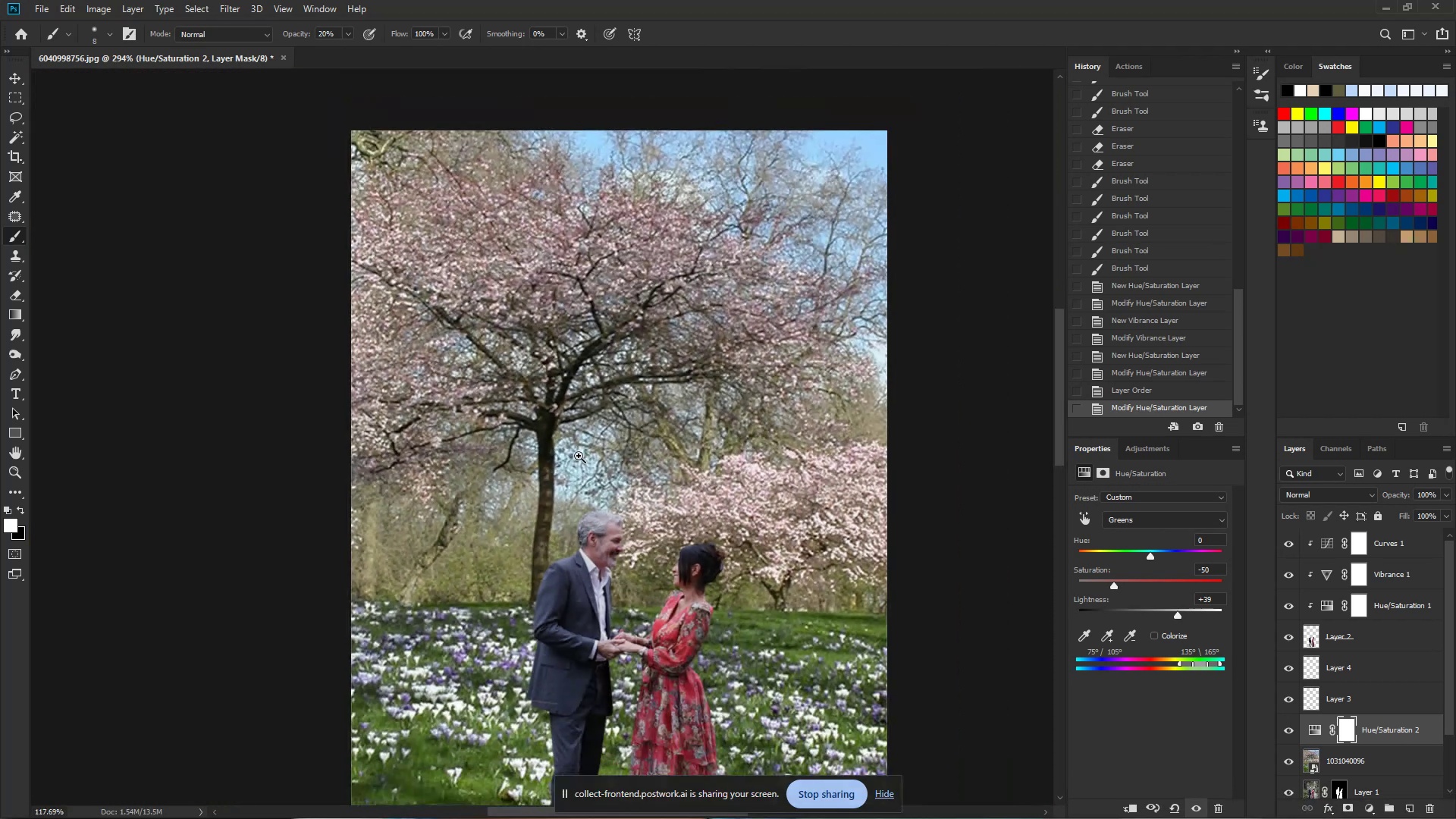 
key(Control+ControlLeft)
 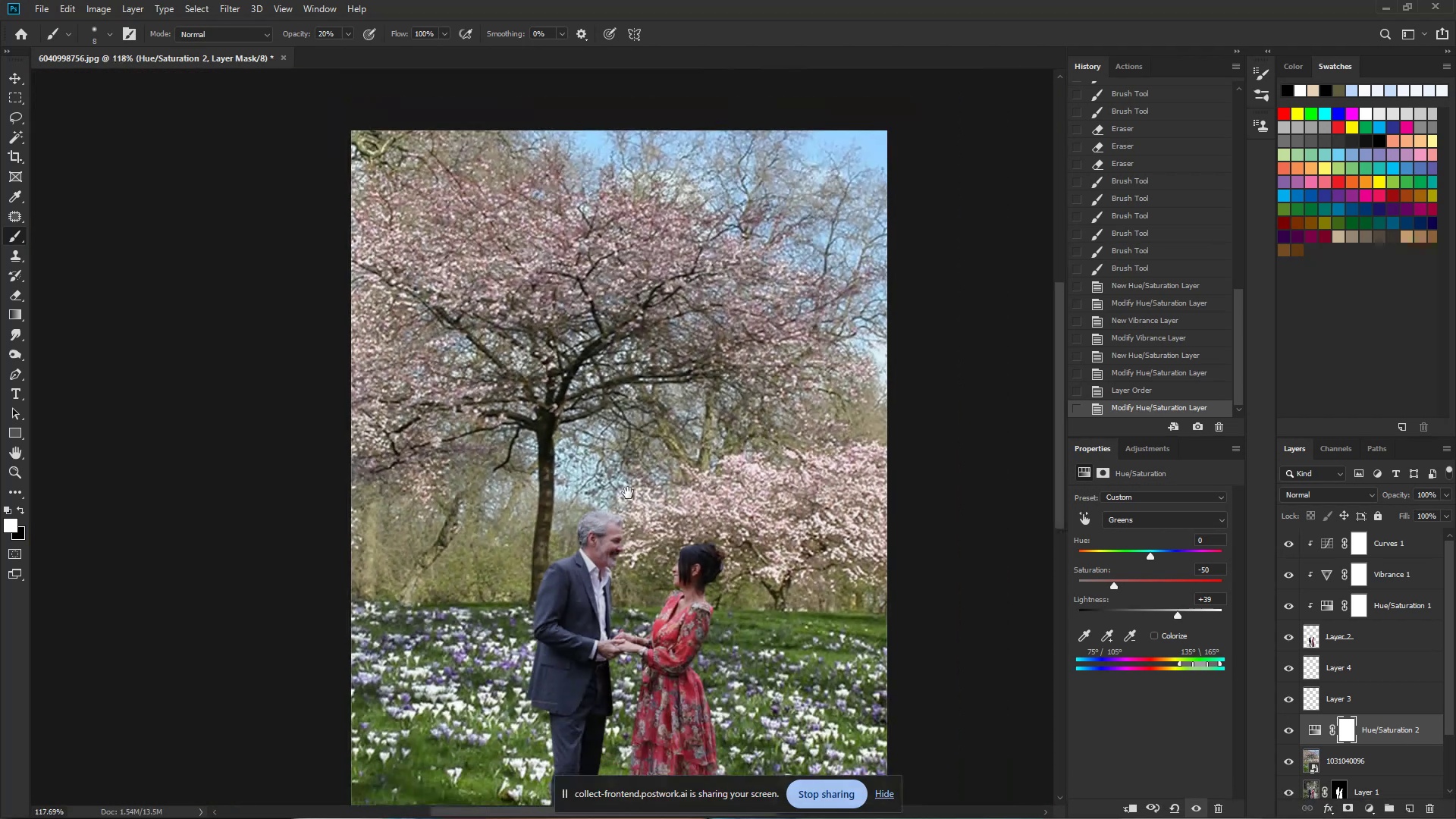 
key(Control+ControlLeft)
 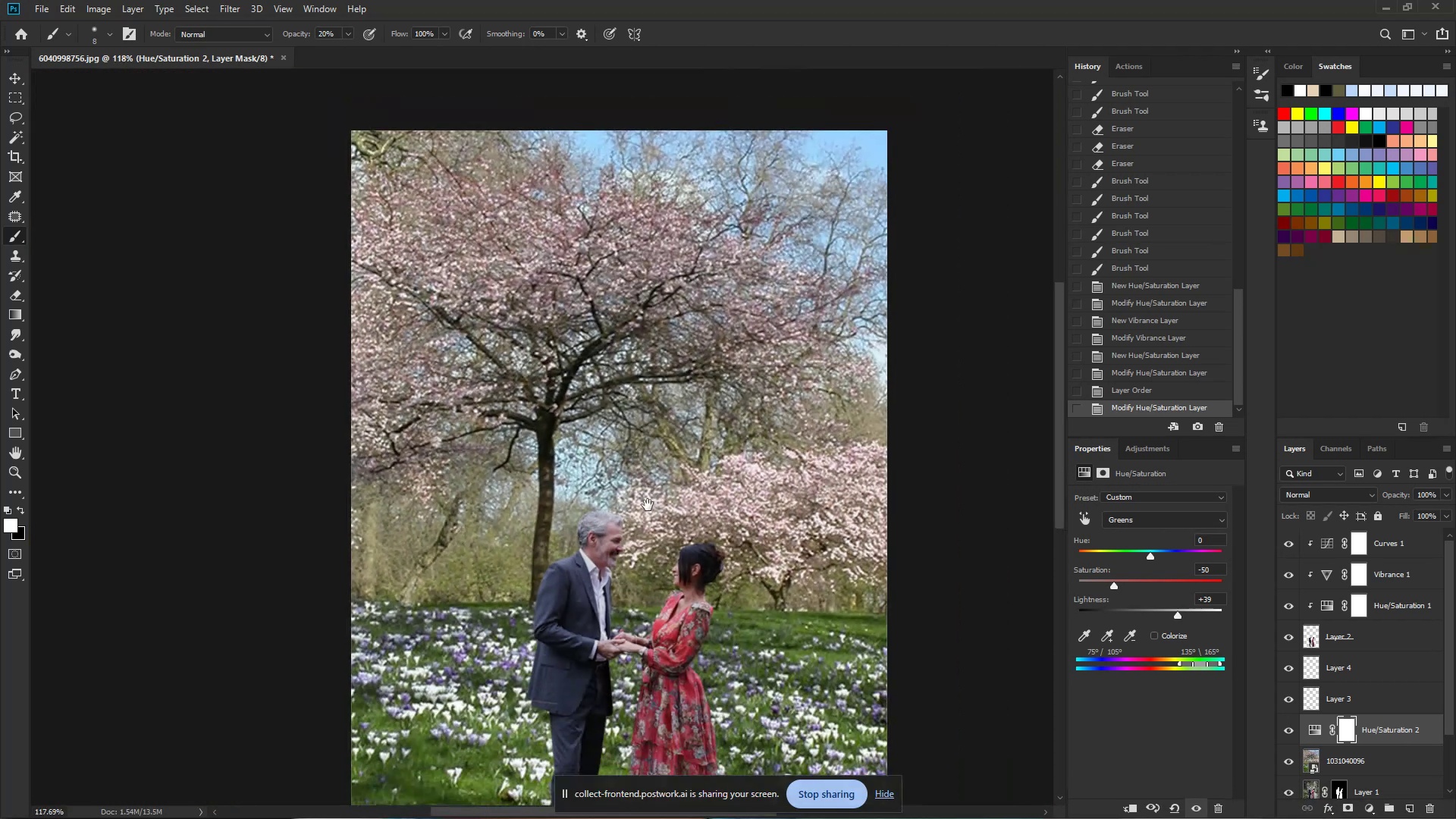 
left_click_drag(start_coordinate=[701, 526], to_coordinate=[671, 373])
 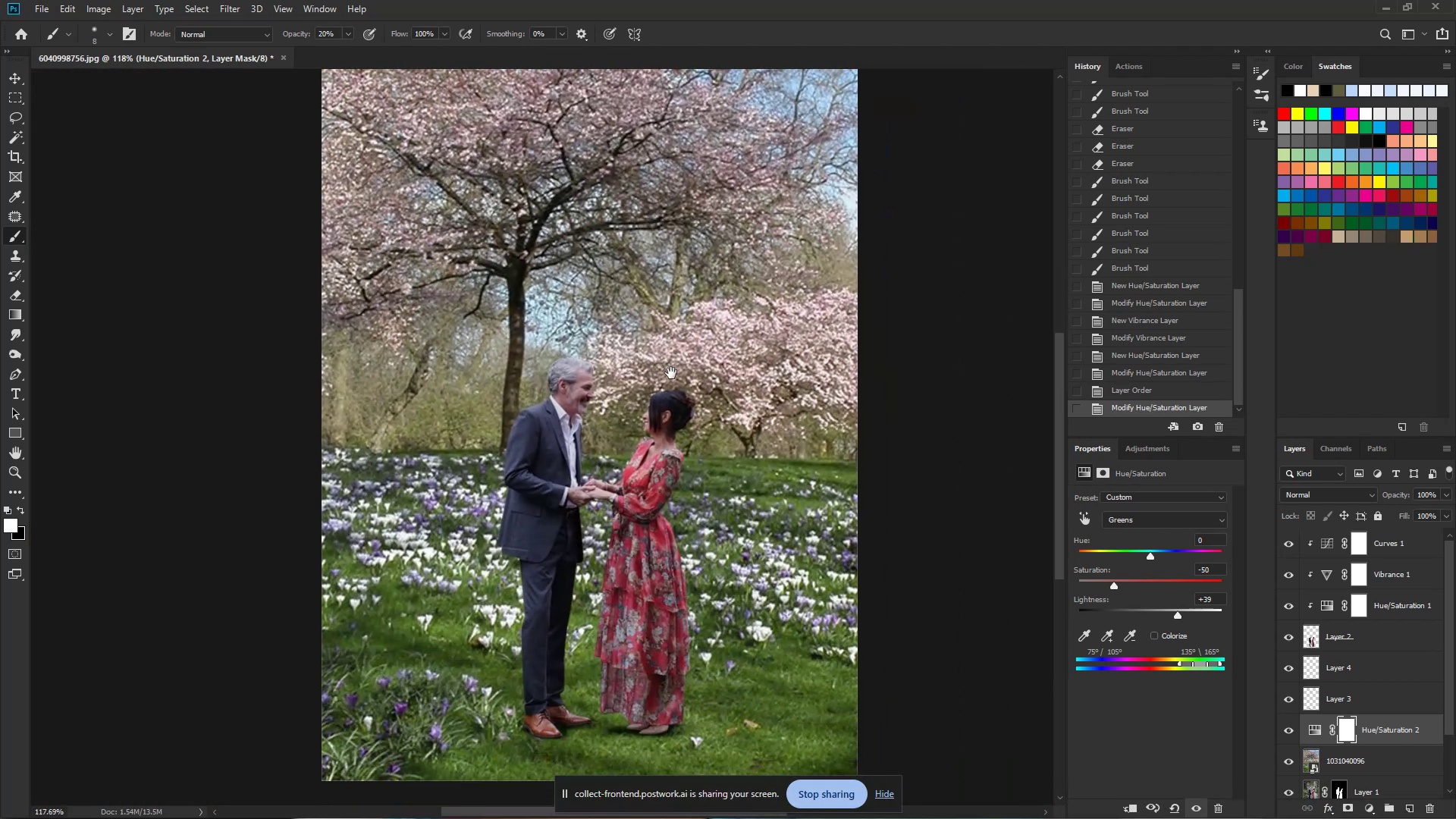 
key(Control+ControlLeft)
 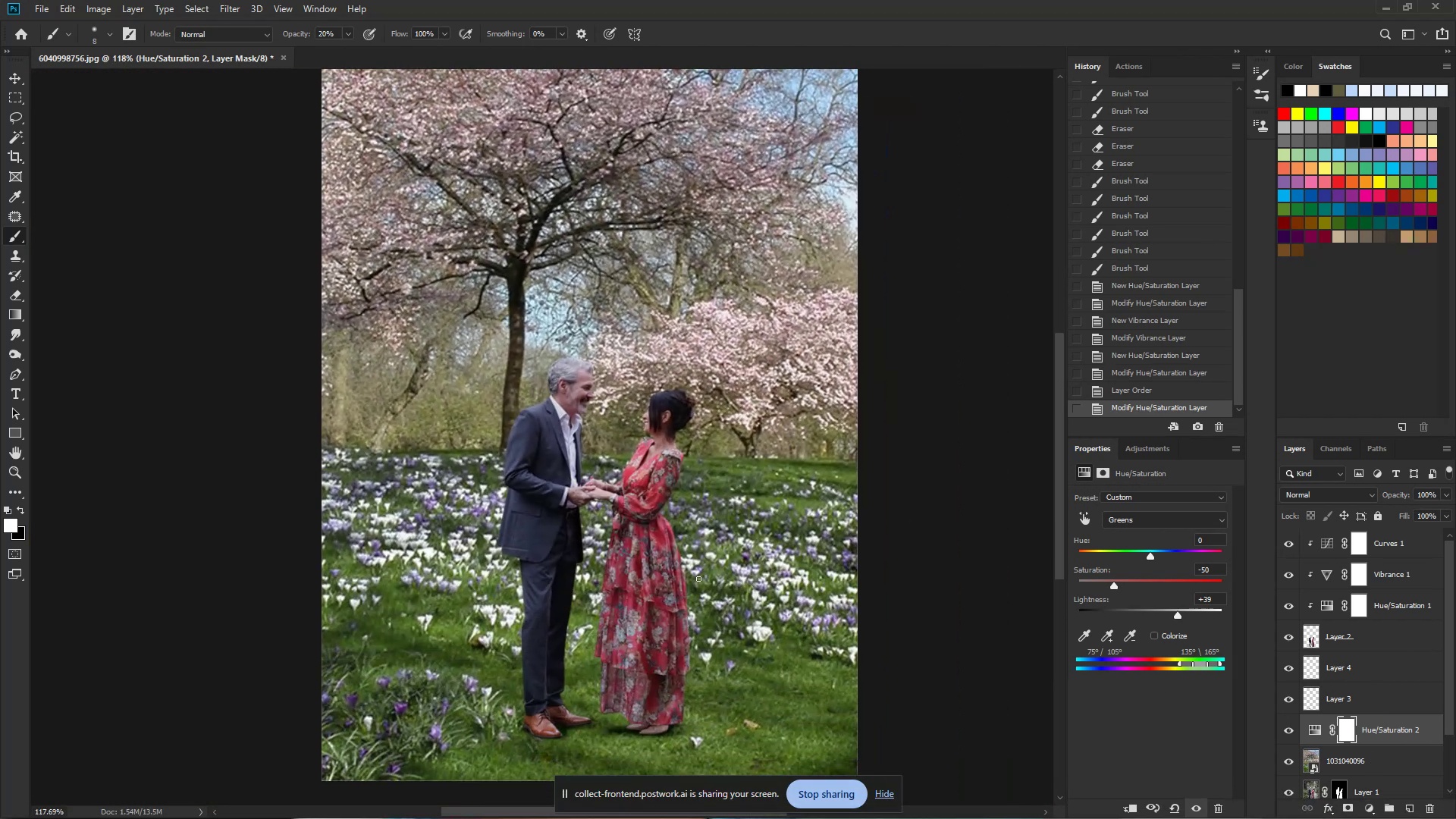 
hold_key(key=ControlLeft, duration=4.42)
 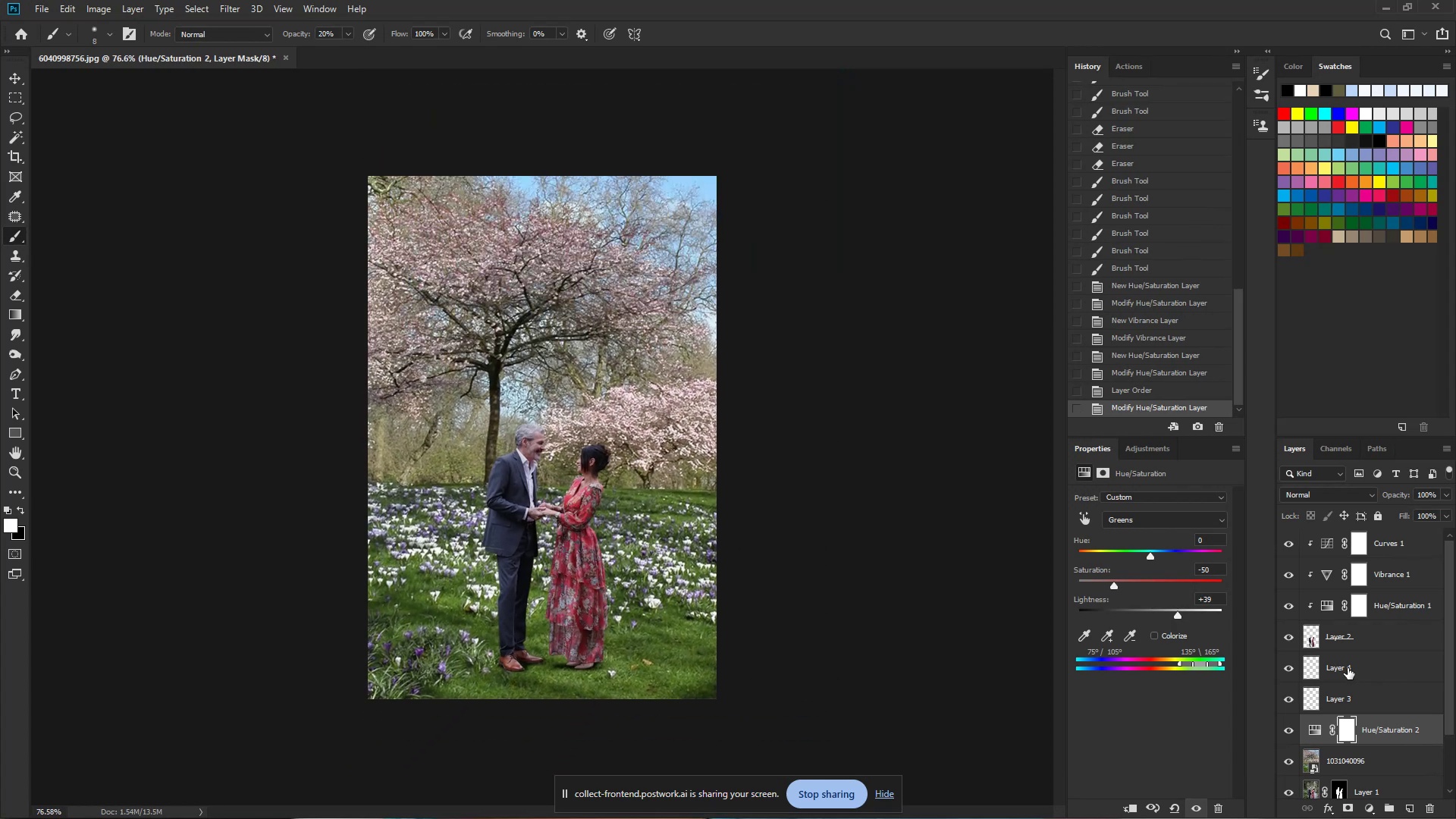 
hold_key(key=Space, duration=1.5)
 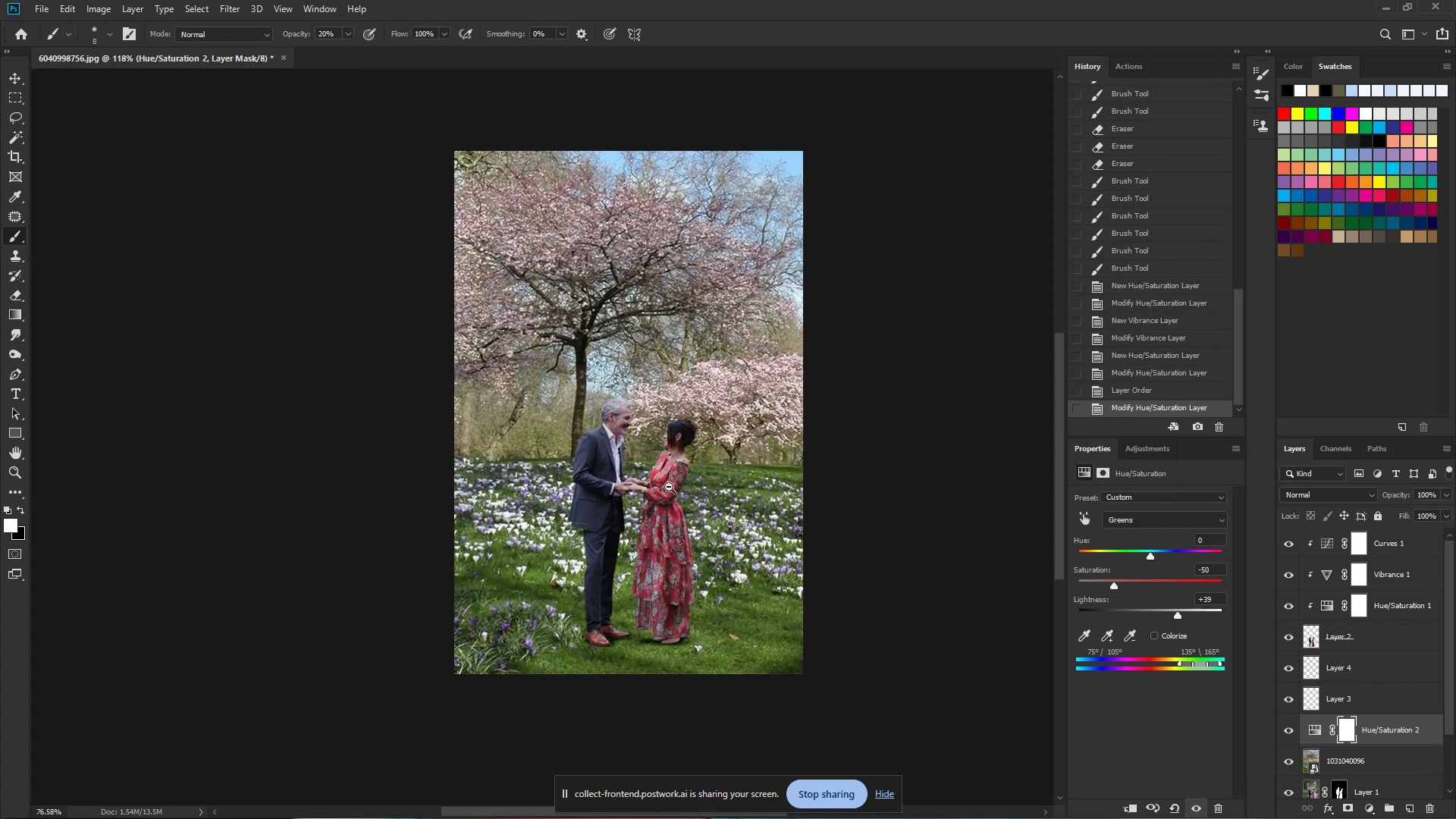 
left_click_drag(start_coordinate=[701, 475], to_coordinate=[669, 487])
 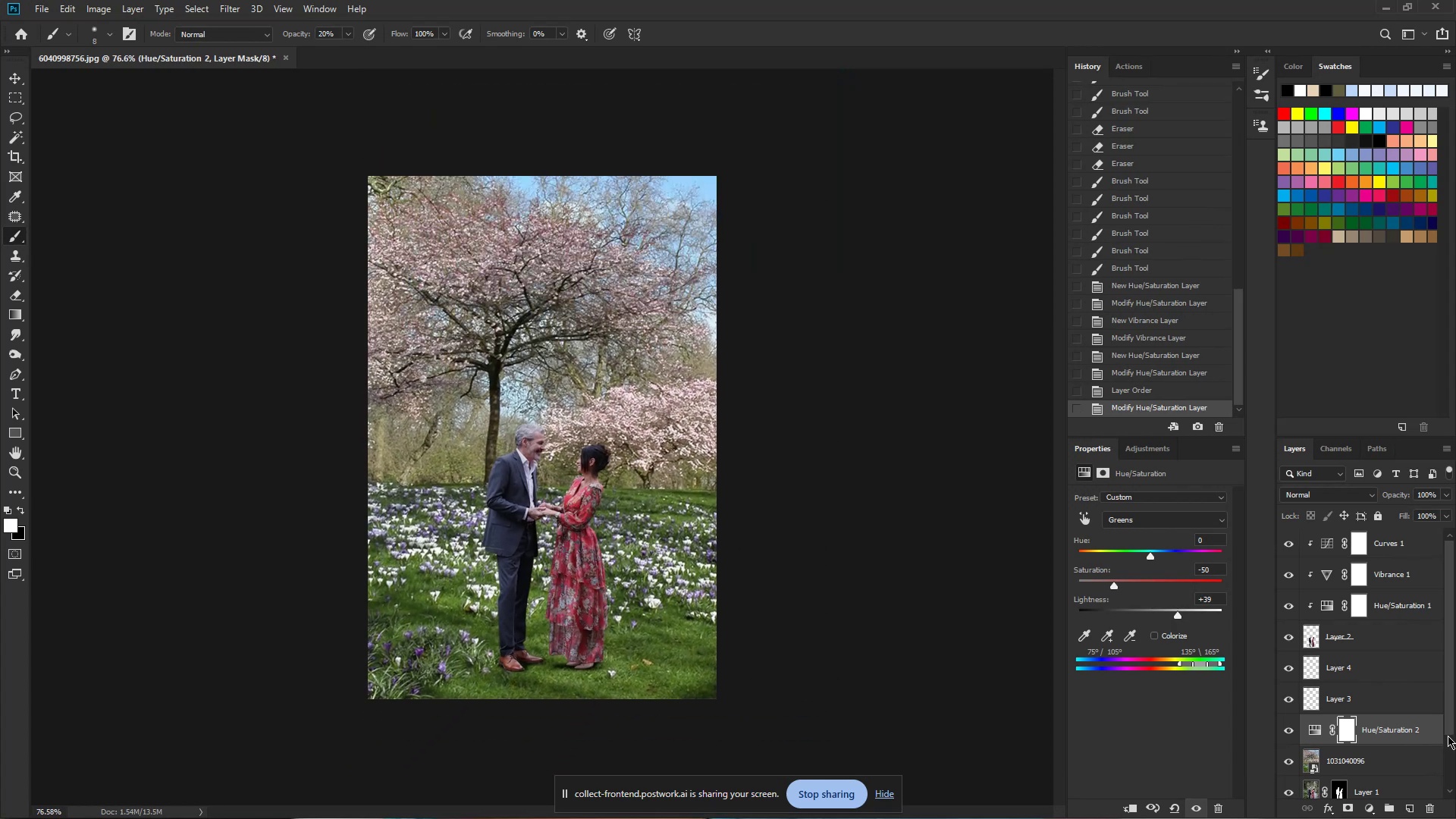 
hold_key(key=Space, duration=1.52)
 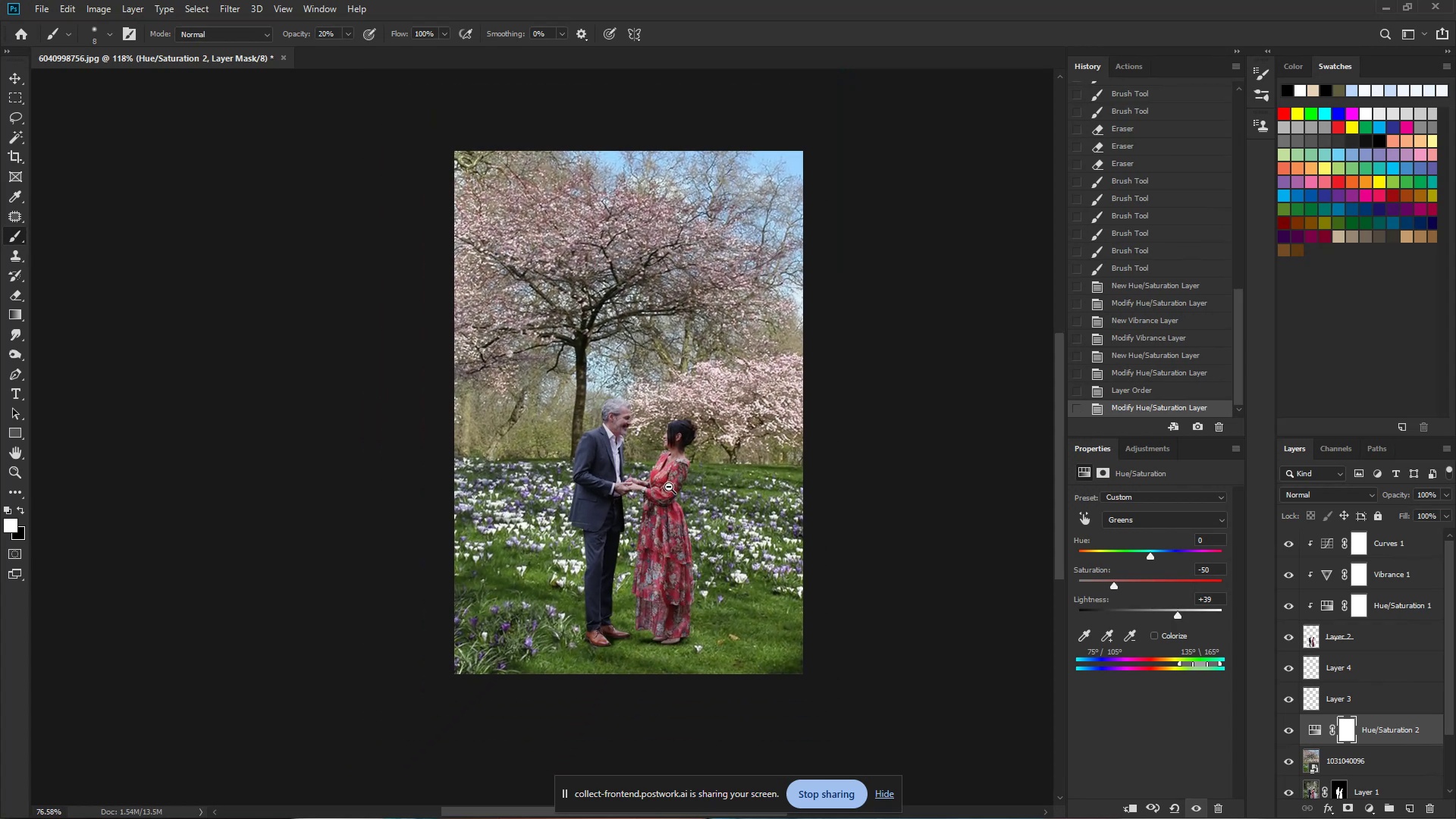 
hold_key(key=Space, duration=1.46)
 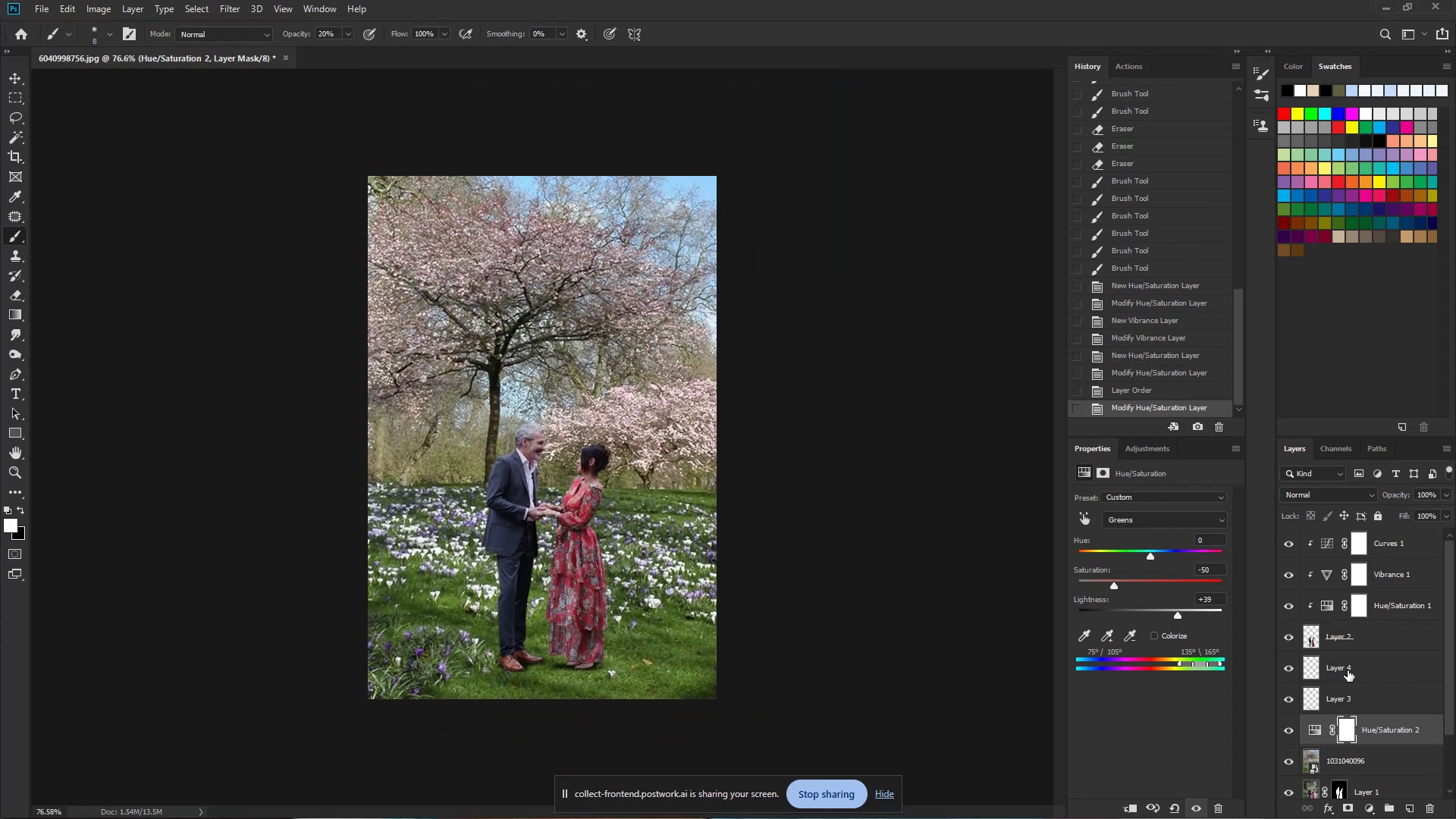 
left_click([1348, 663])
 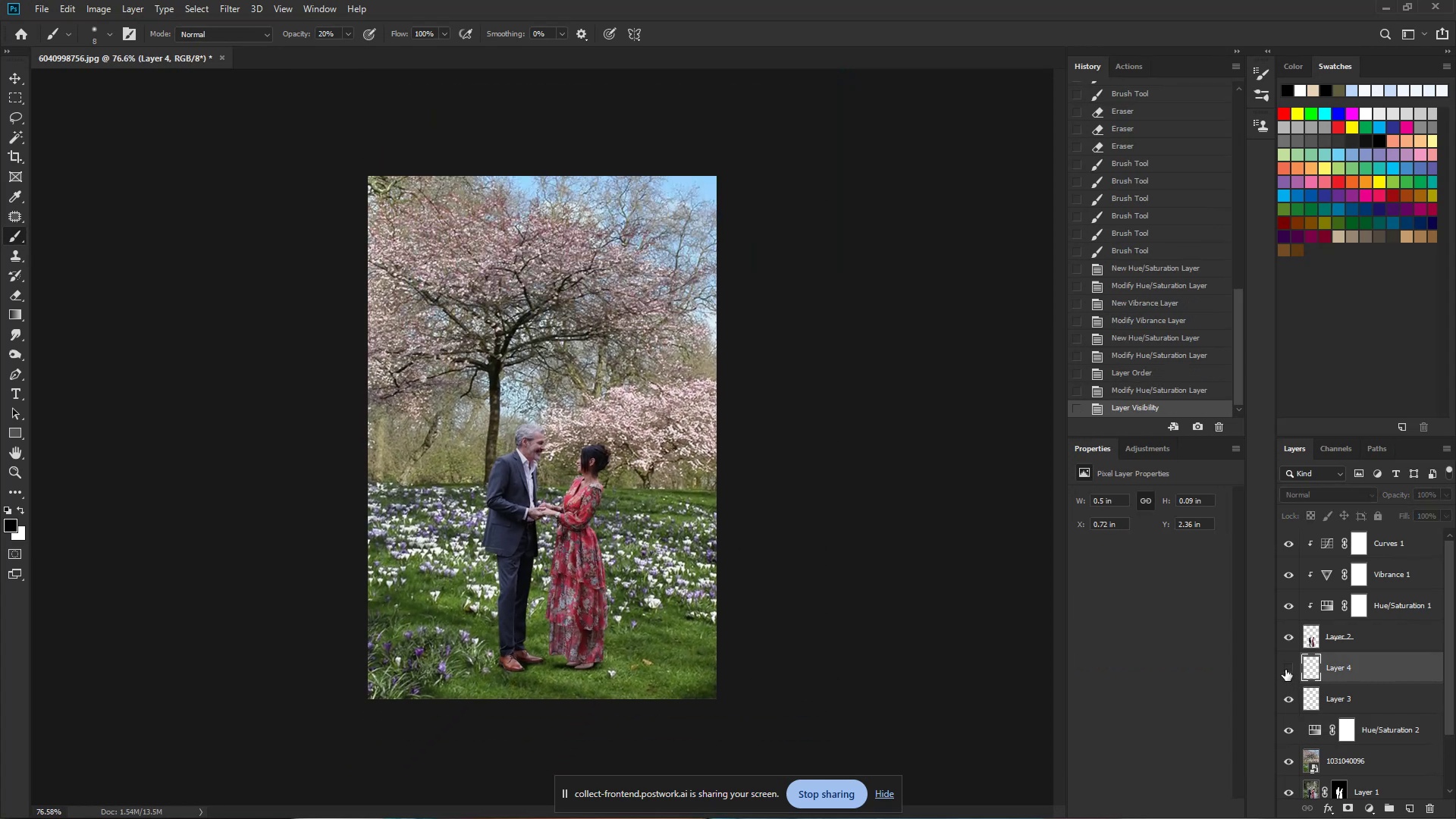 
double_click([1285, 670])
 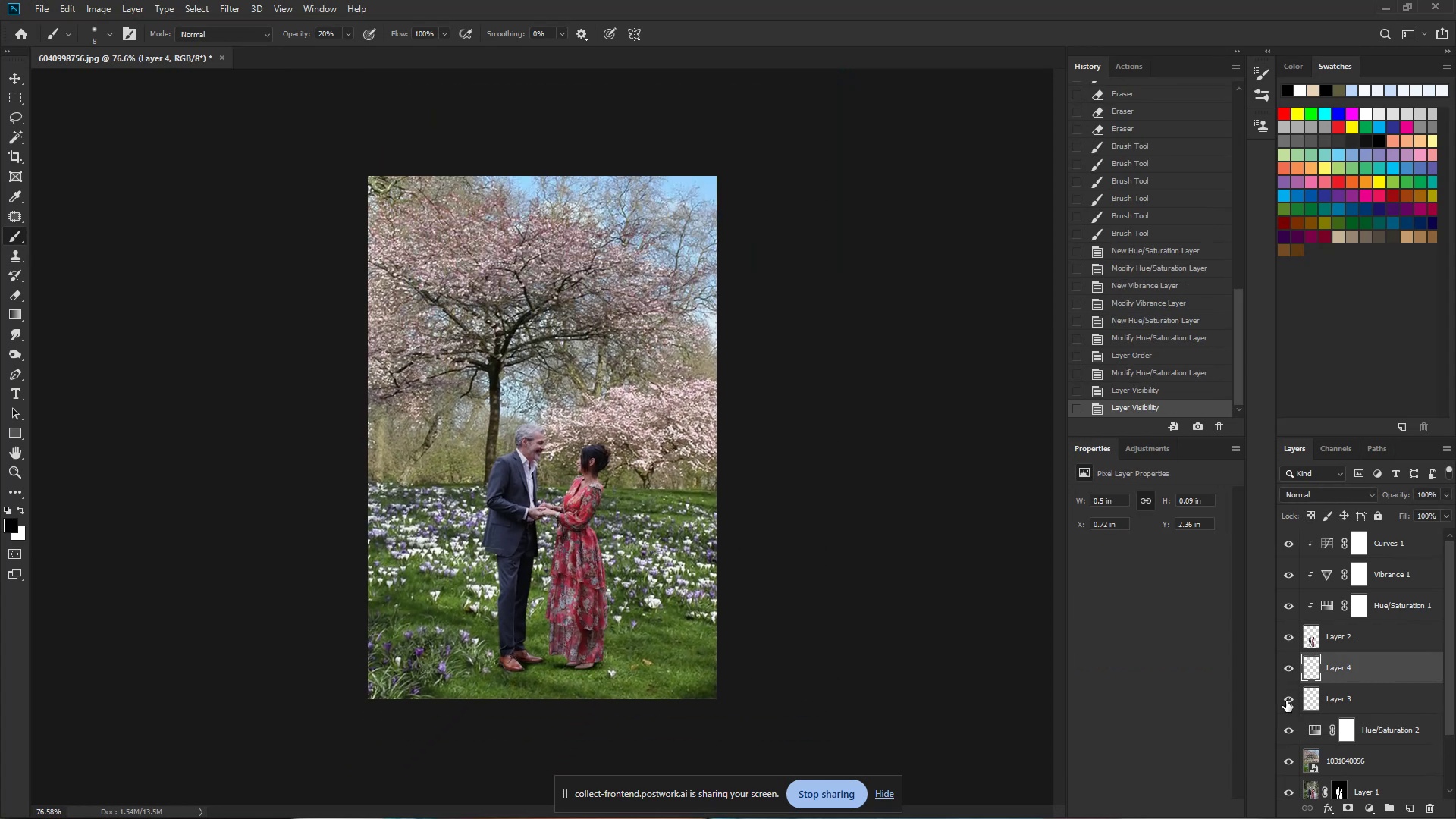 
left_click([1282, 701])
 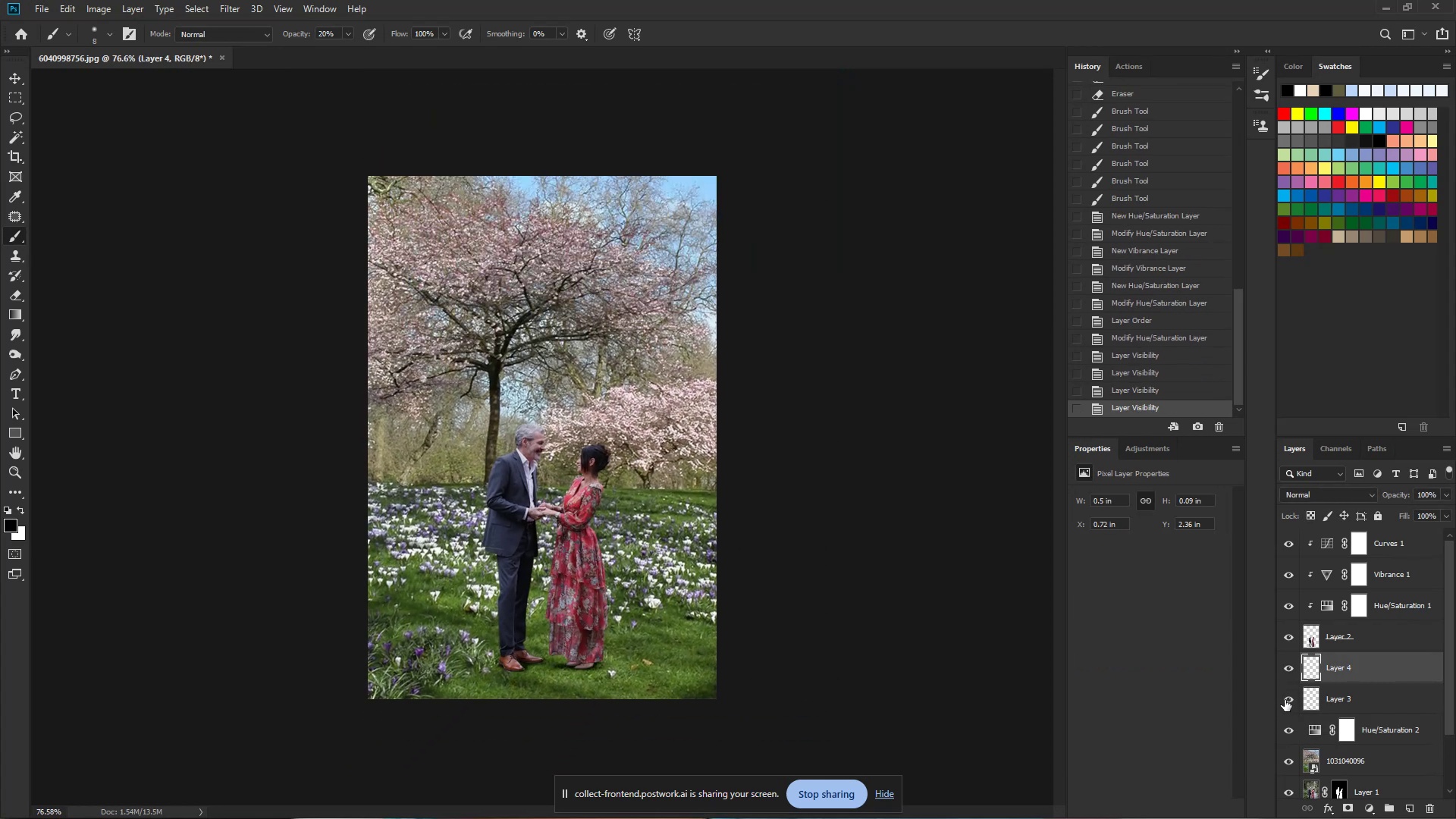 
left_click([1373, 704])
 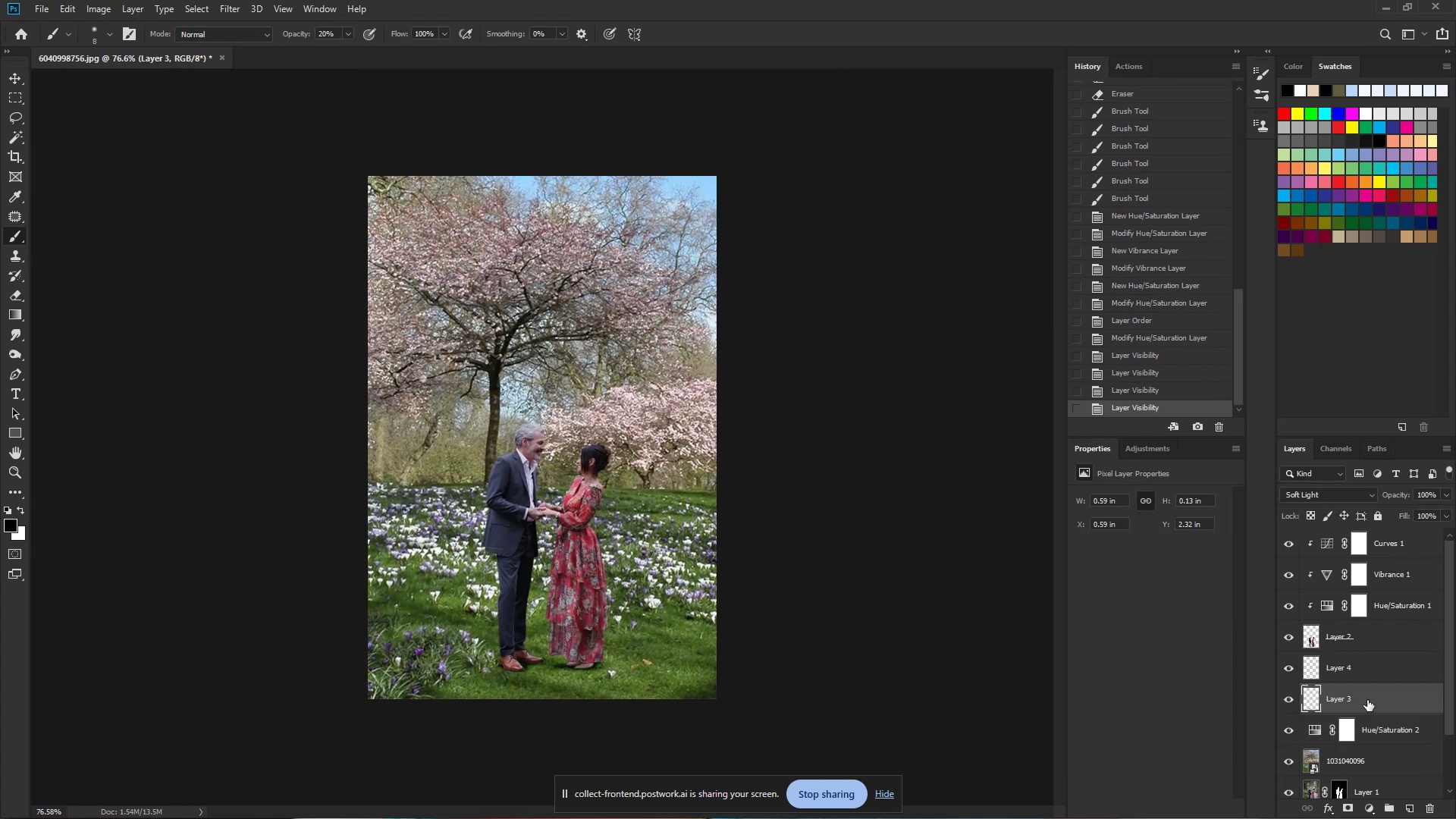 
hold_key(key=ControlLeft, duration=0.59)
 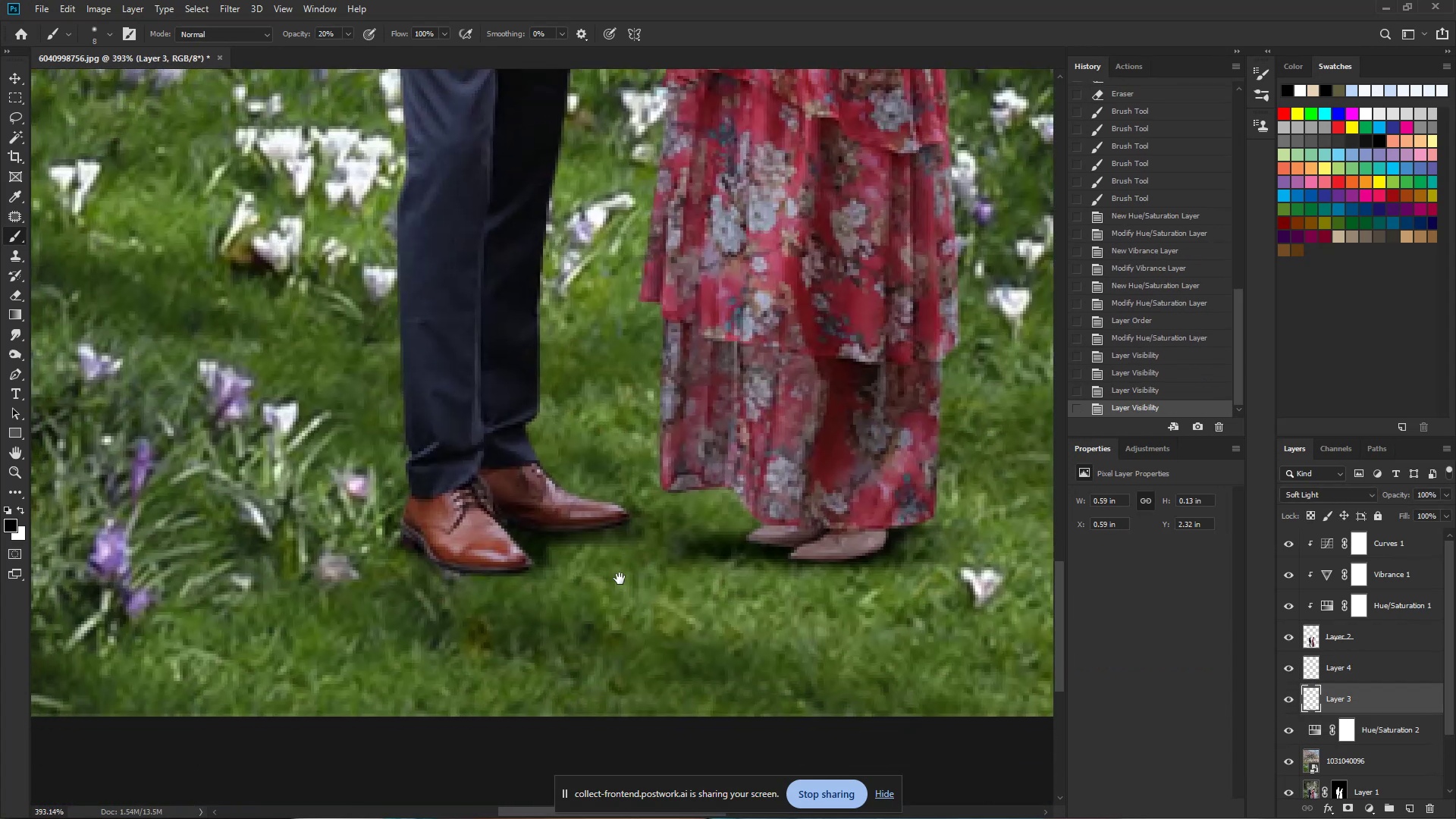 
hold_key(key=Space, duration=2.21)
 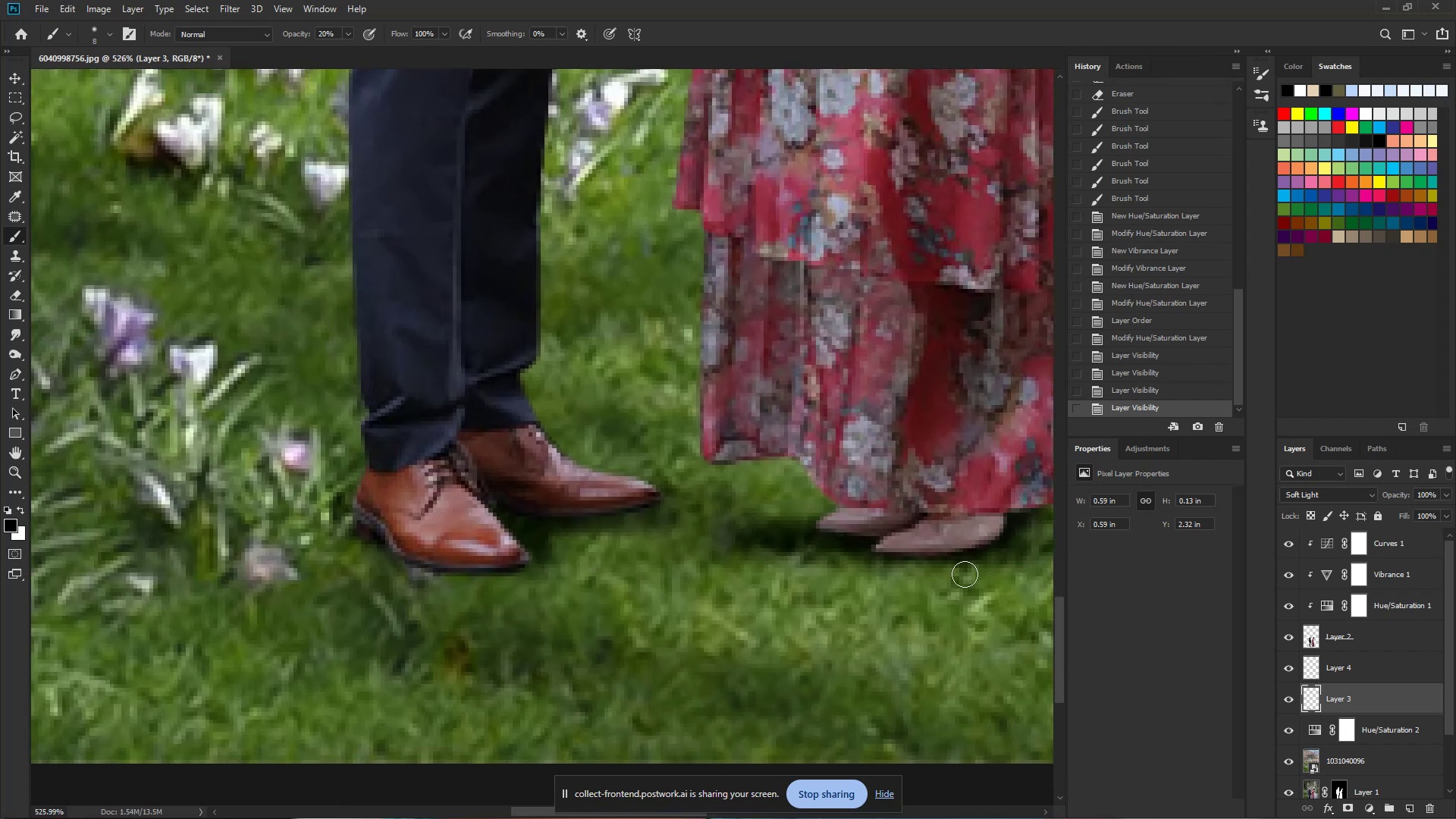 
left_click_drag(start_coordinate=[525, 694], to_coordinate=[624, 698])
 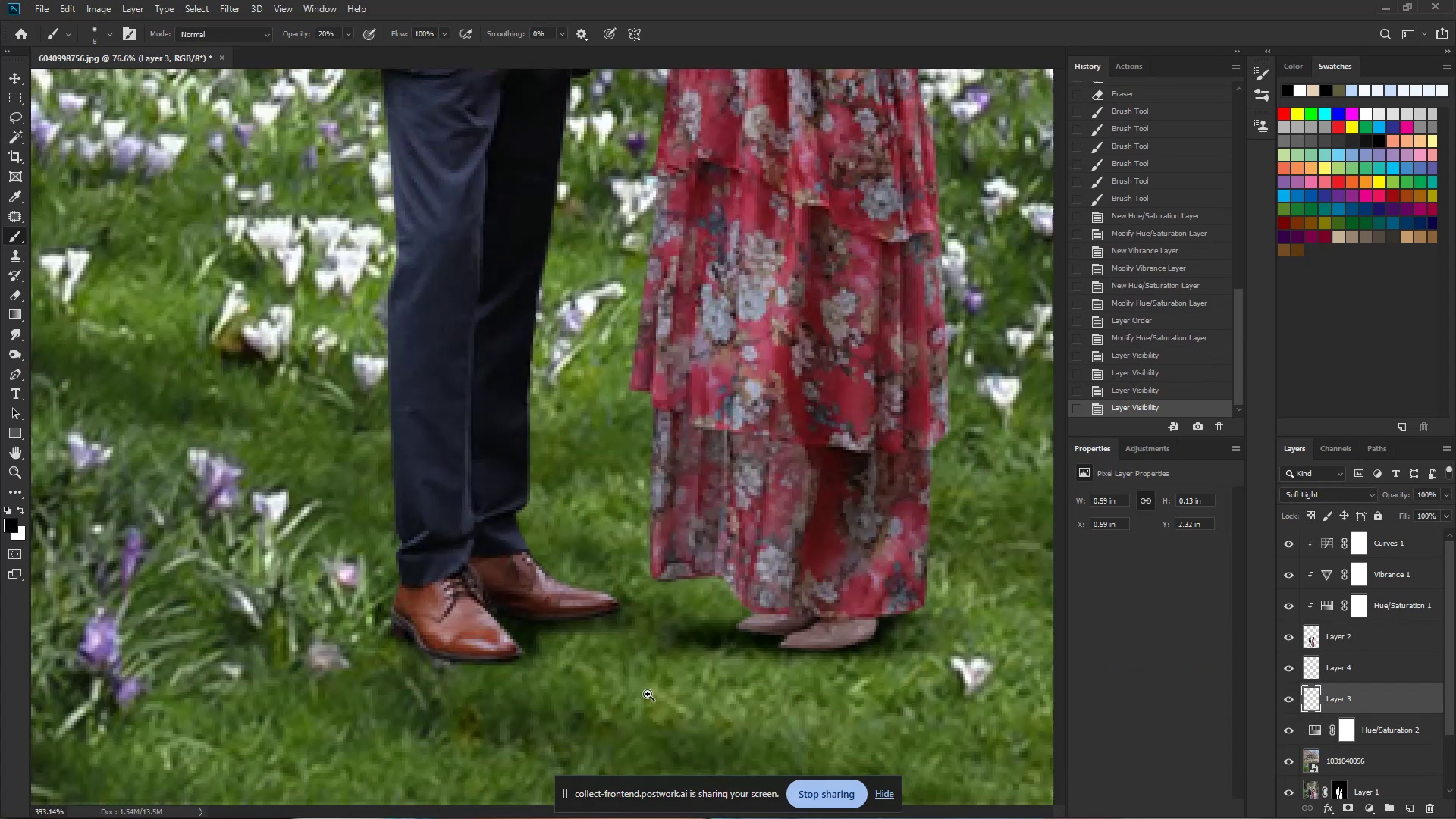 
left_click_drag(start_coordinate=[610, 667], to_coordinate=[620, 578])
 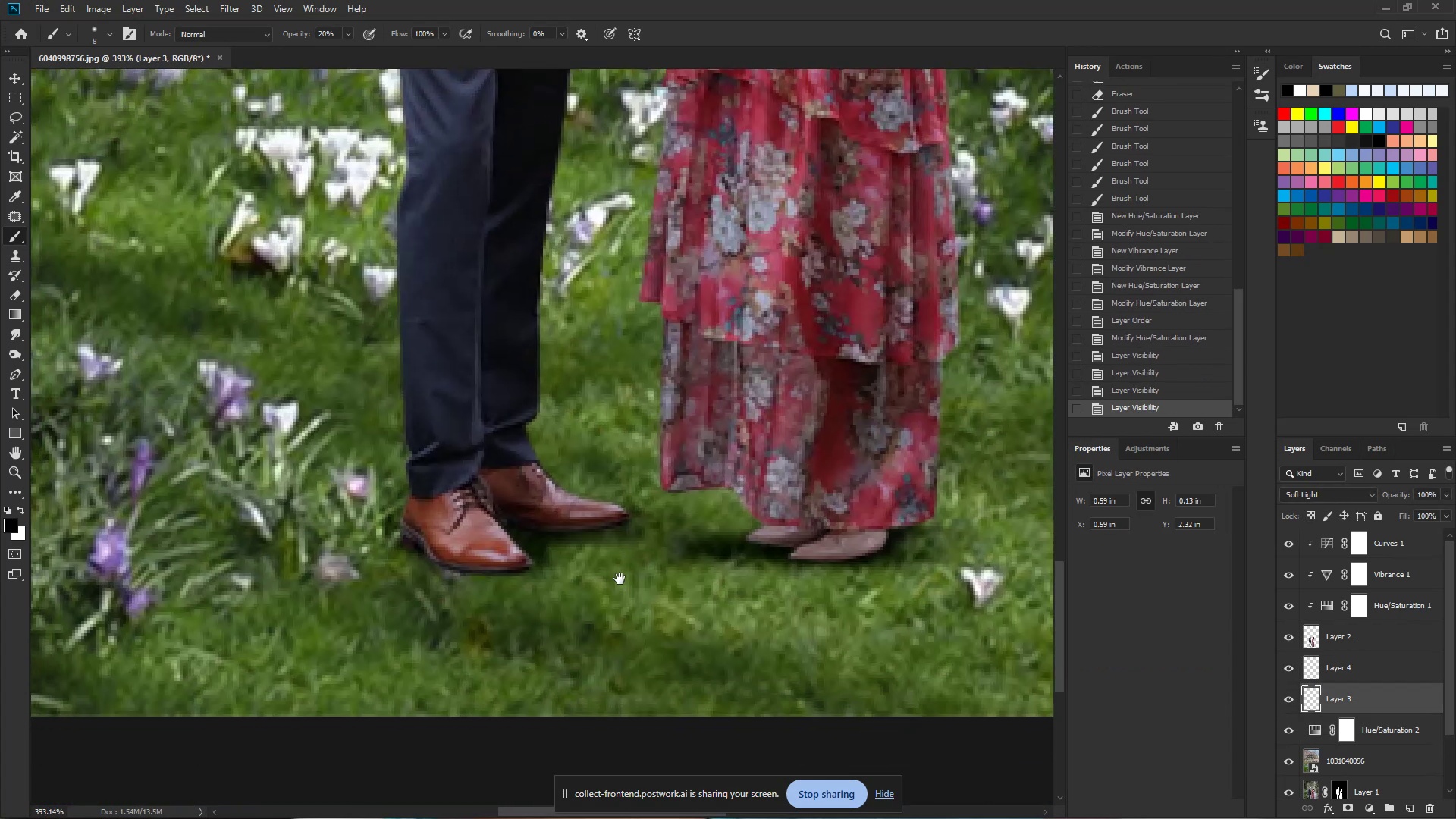 
hold_key(key=ControlLeft, duration=0.53)
left_click_drag(start_coordinate=[526, 576], to_coordinate=[546, 575])
 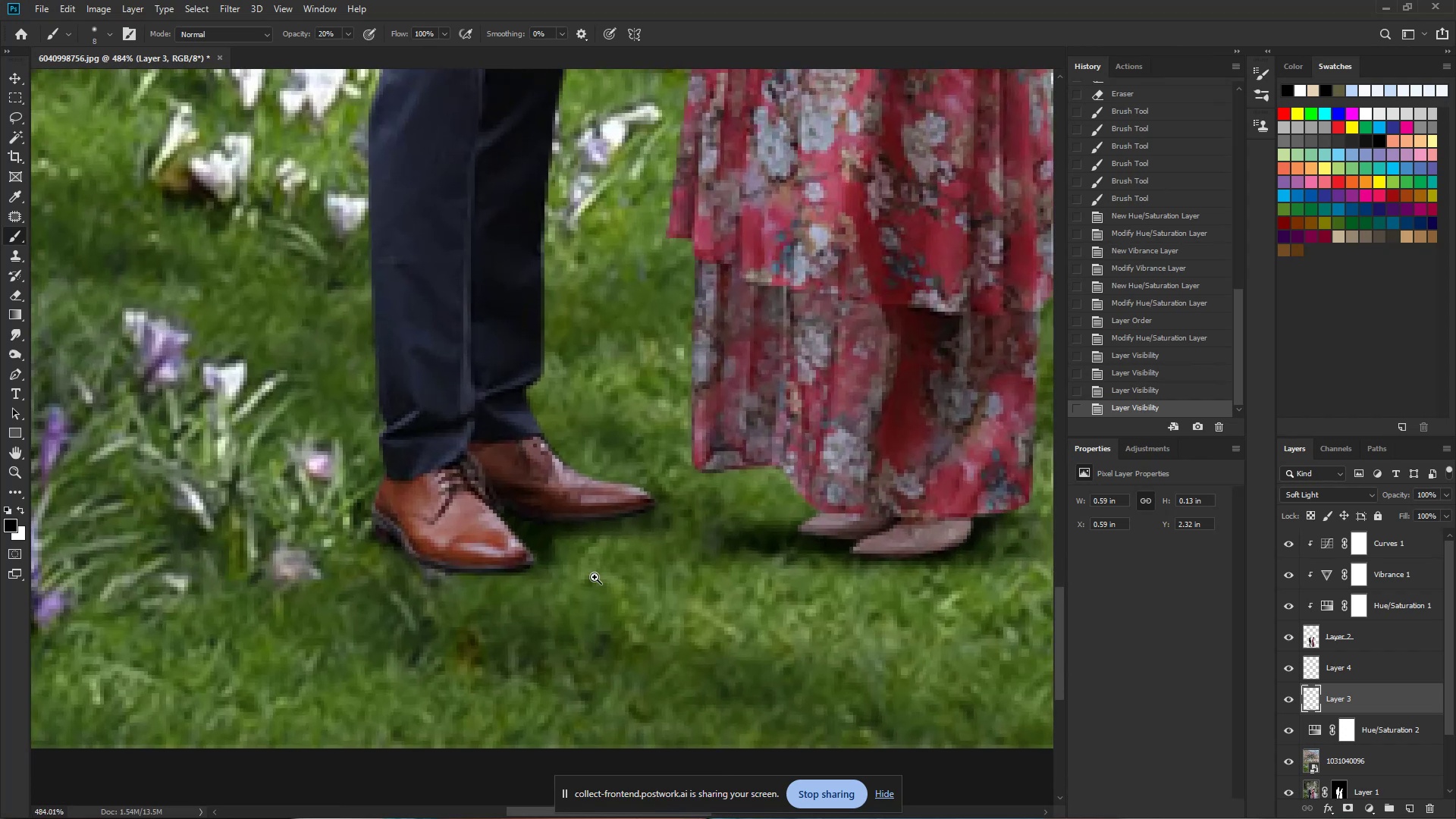 
hold_key(key=ControlLeft, duration=0.37)
left_click_drag(start_coordinate=[585, 570], to_coordinate=[599, 572])
 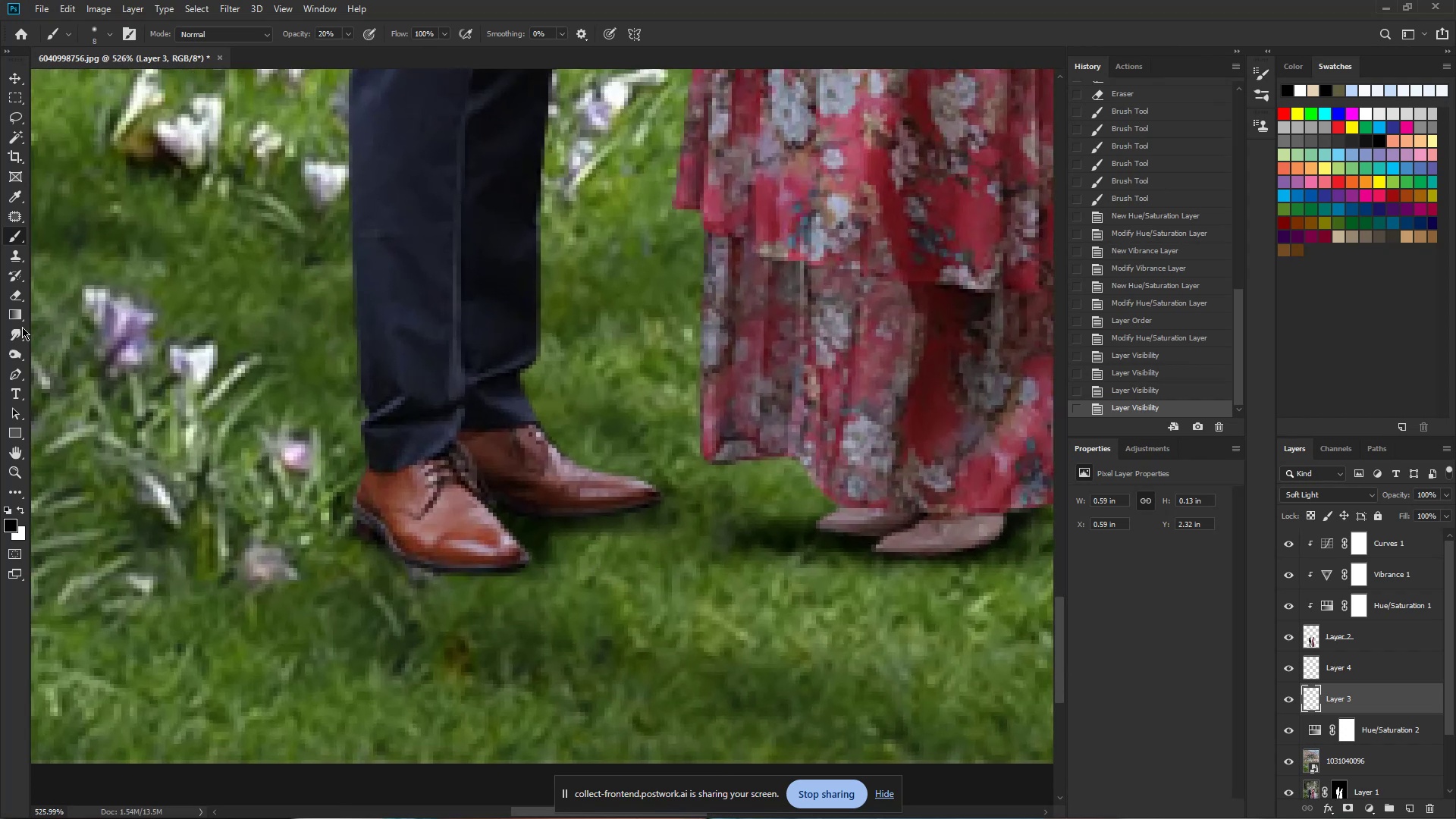 
left_click([17, 334])
 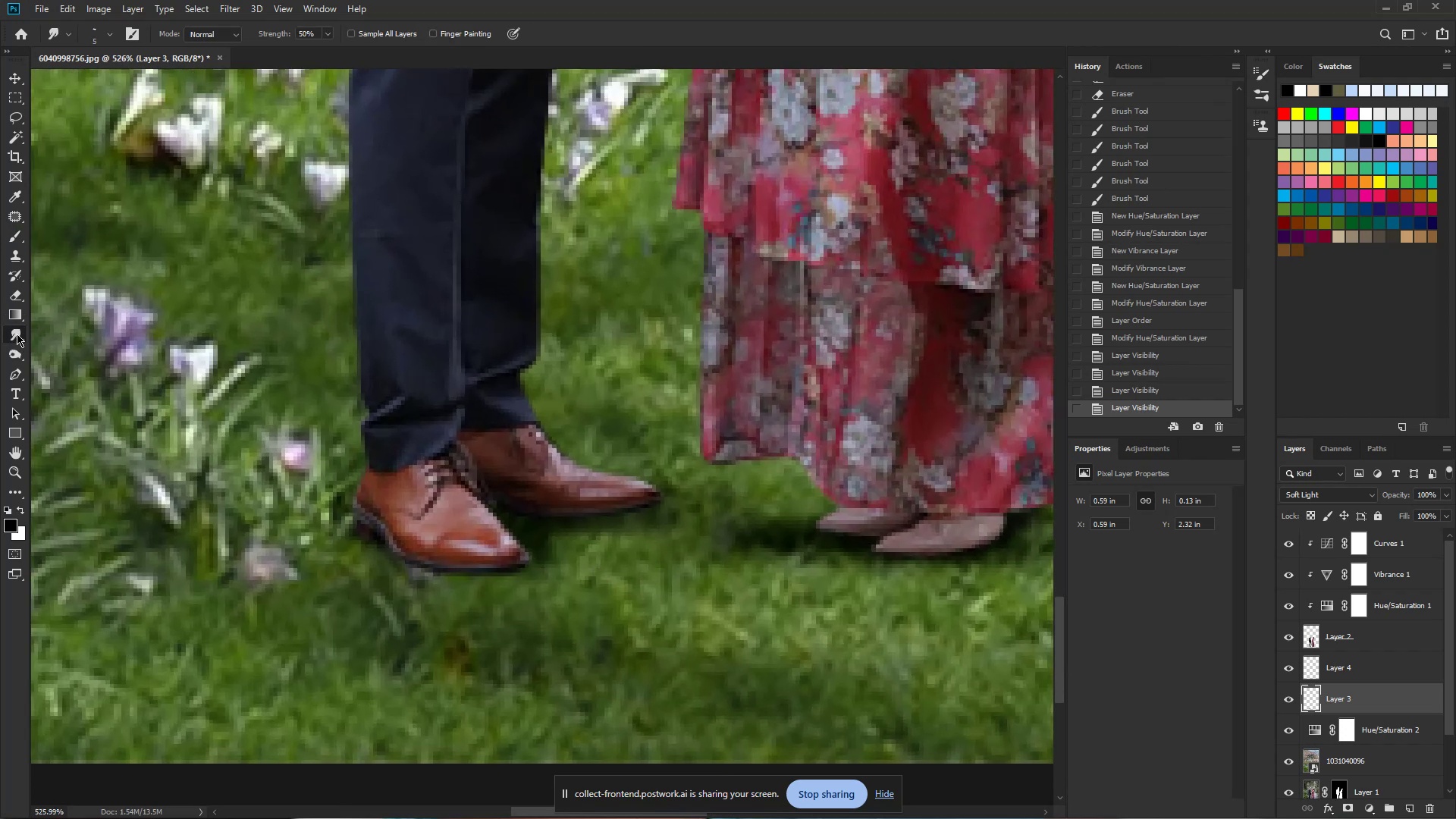 
right_click([17, 334])
 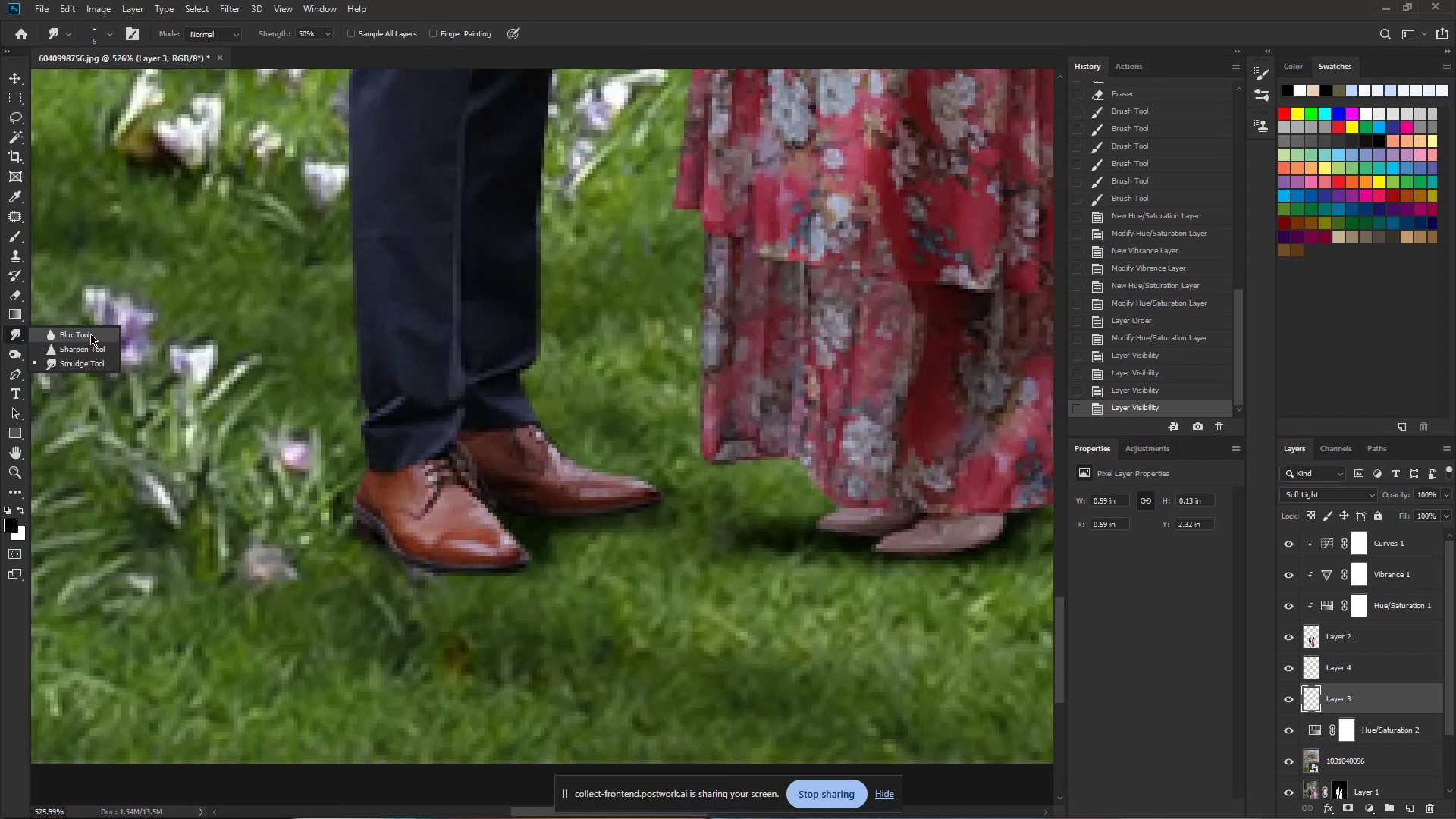 
hold_key(key=AltLeft, duration=0.69)
 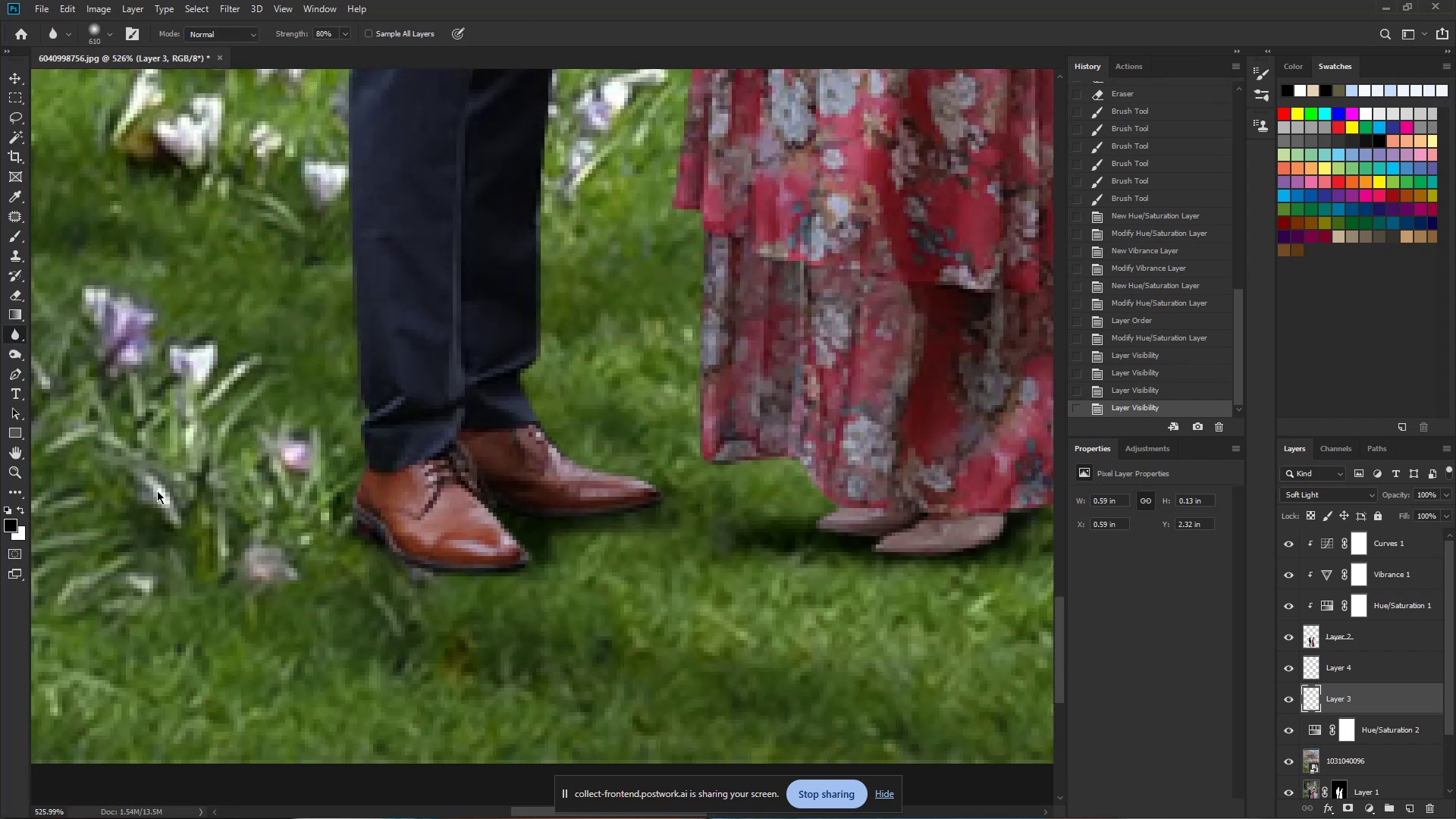 
hold_key(key=Space, duration=0.37)
 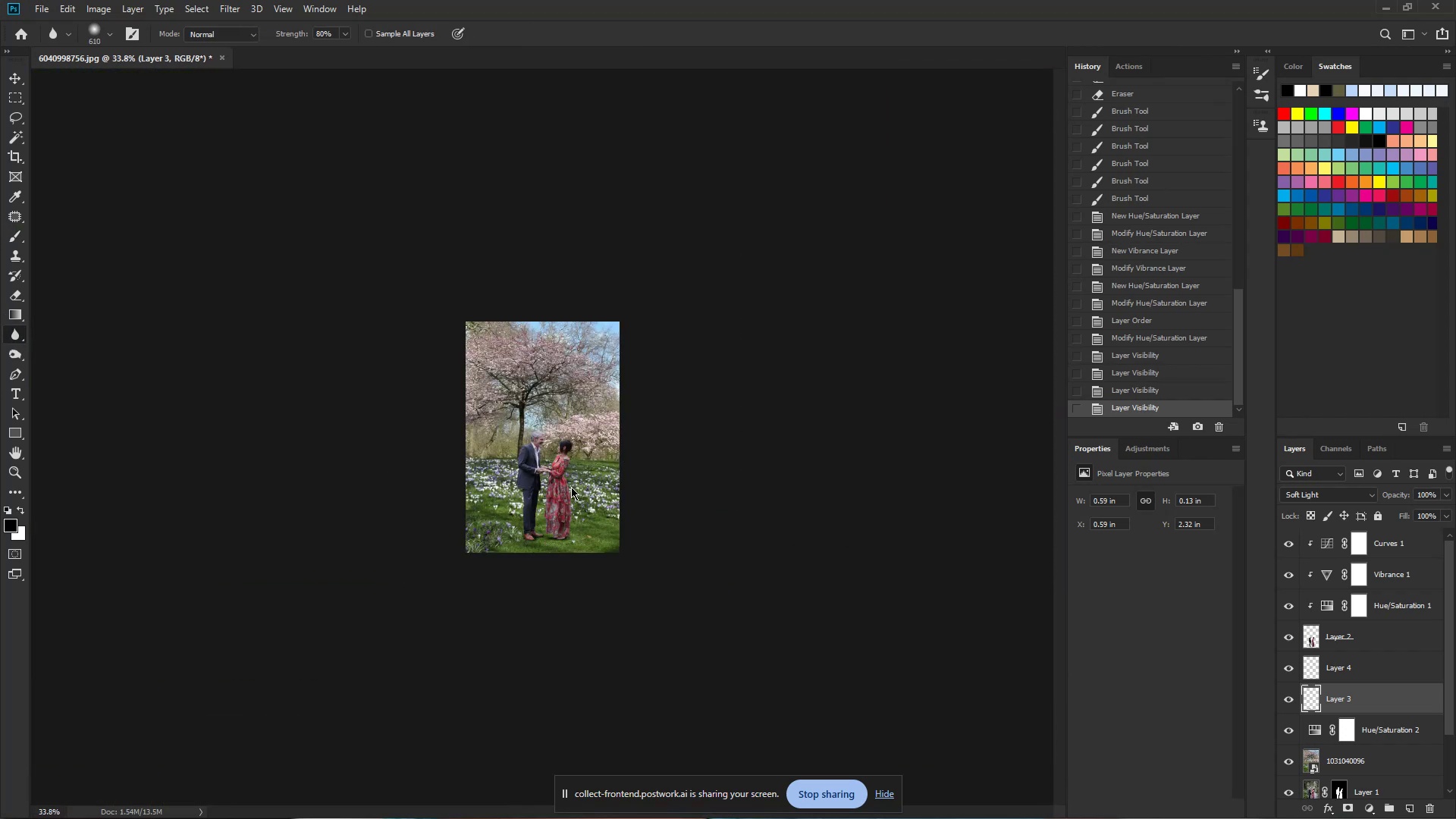 
hold_key(key=ControlLeft, duration=0.39)
left_click_drag(start_coordinate=[630, 483], to_coordinate=[465, 516])
 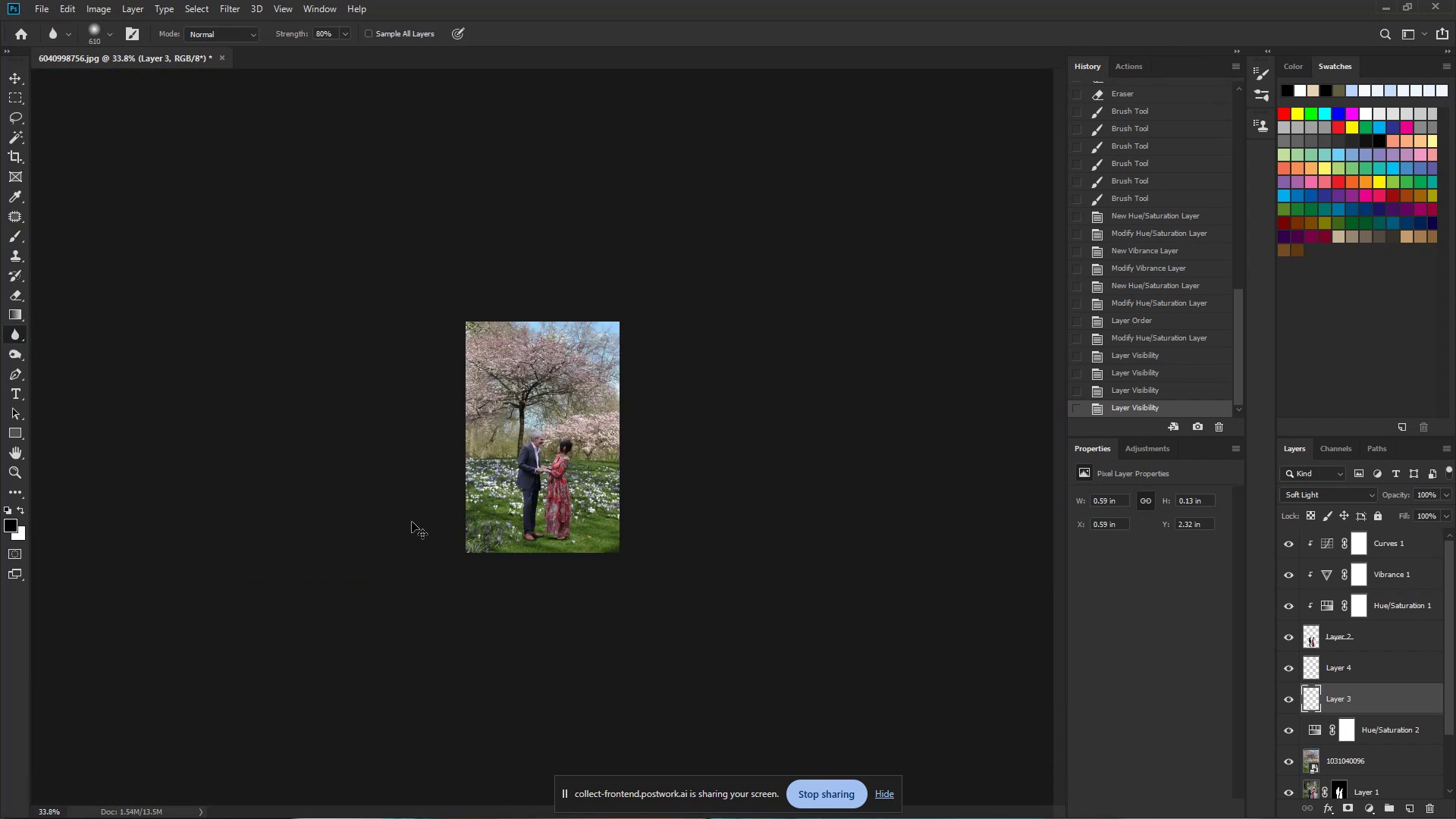 
hold_key(key=AltLeft, duration=0.73)
 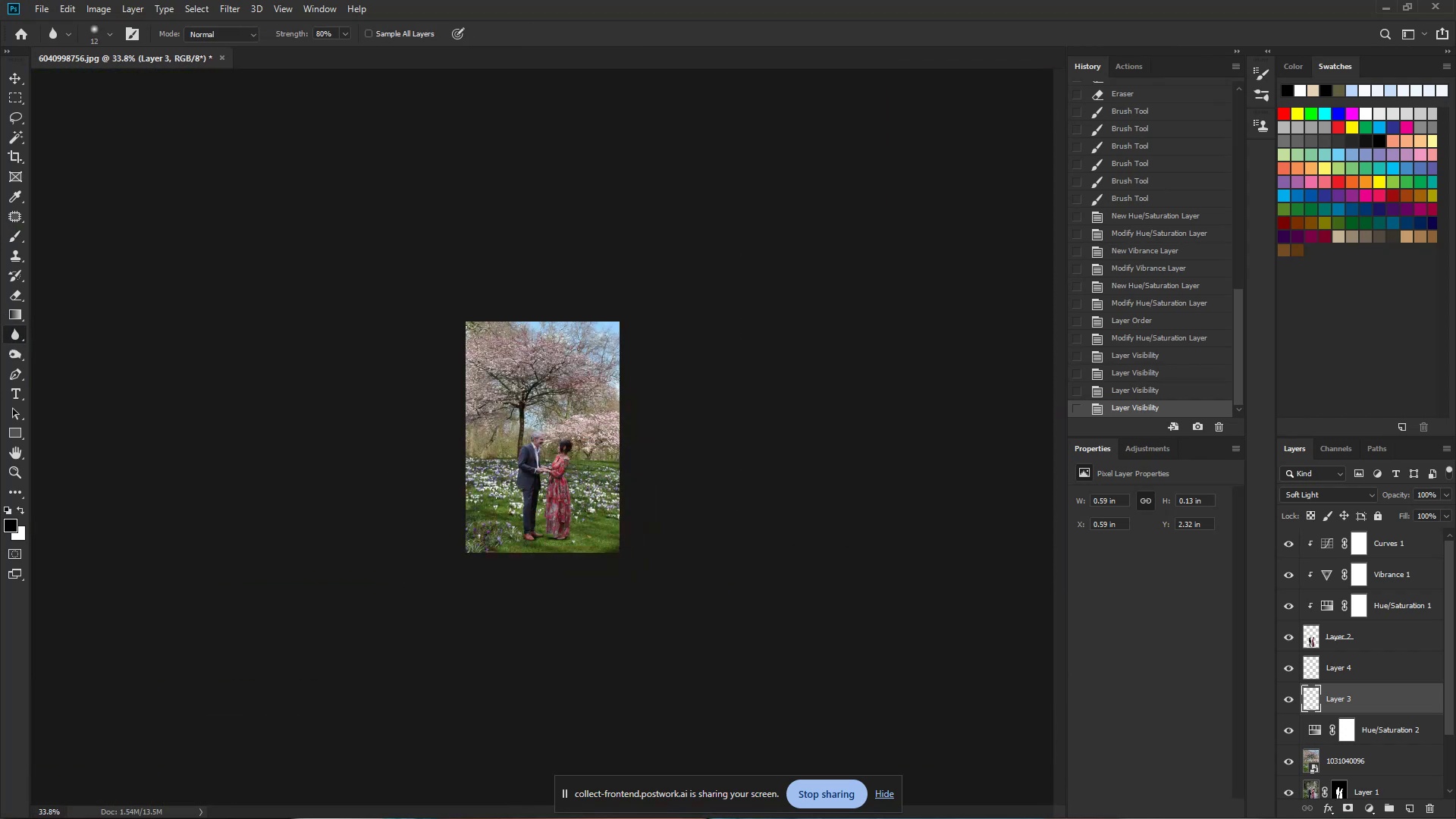 
hold_key(key=ControlLeft, duration=0.4)
 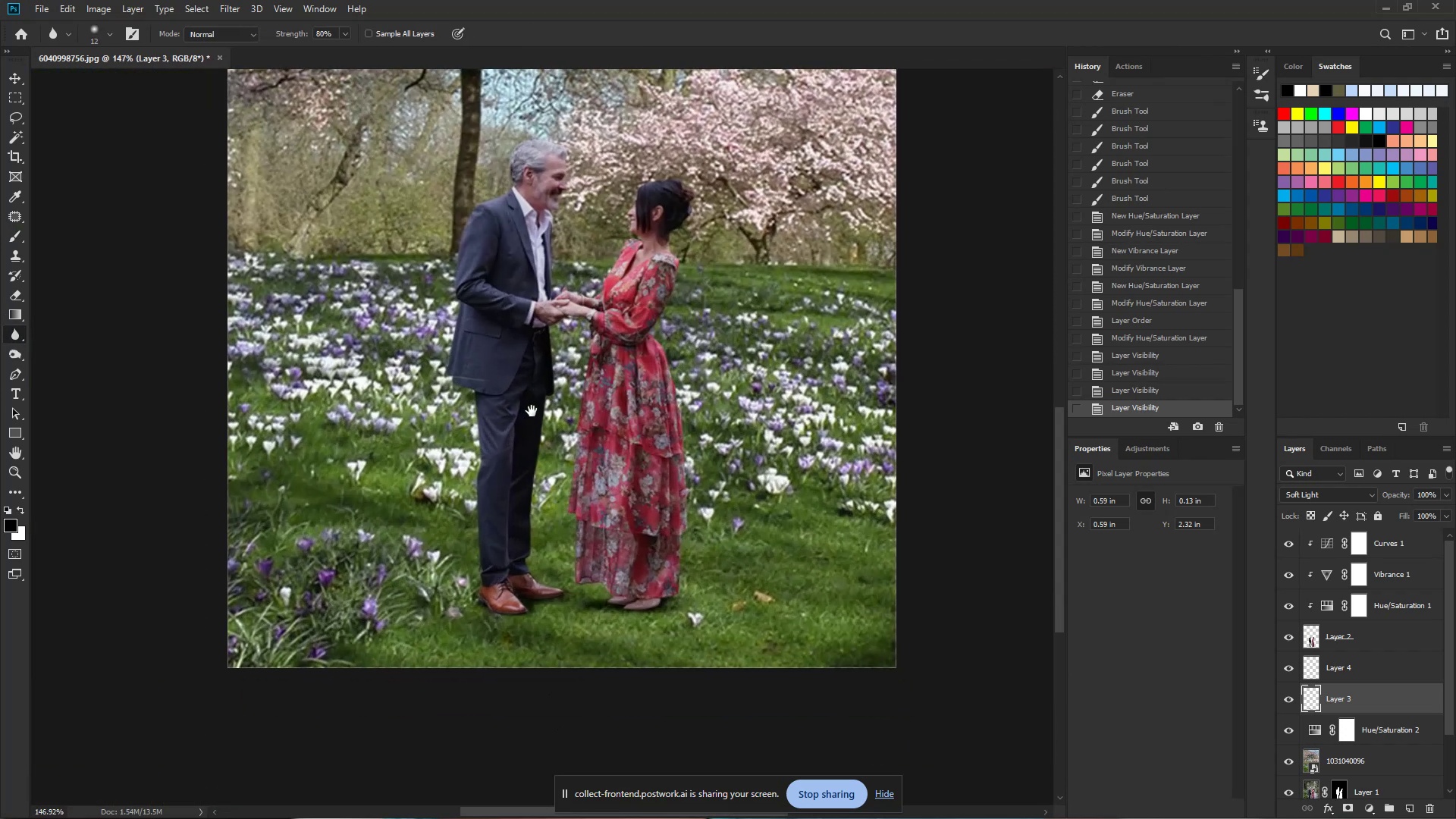 
hold_key(key=Space, duration=1.35)
 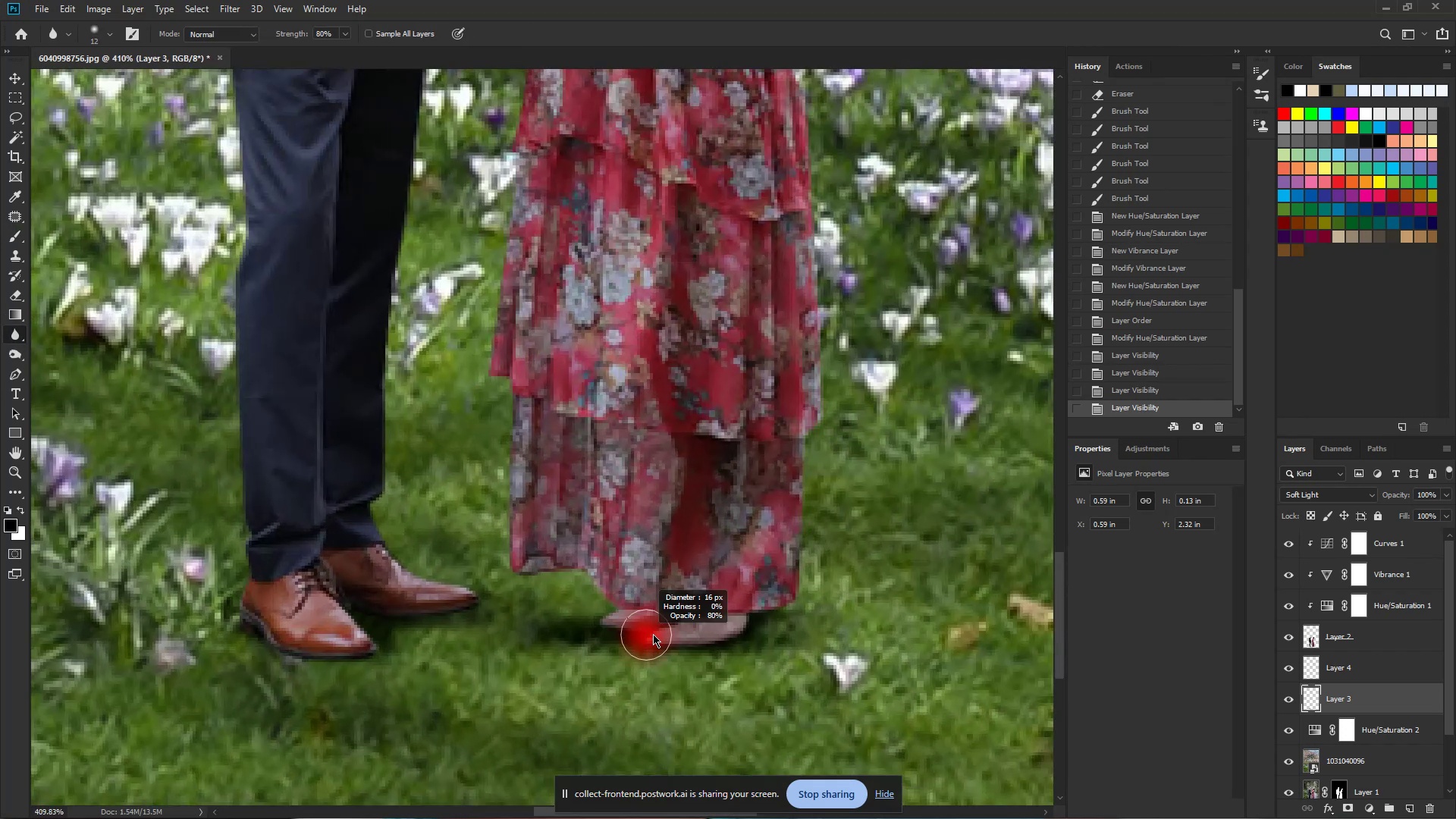 
left_click_drag(start_coordinate=[600, 546], to_coordinate=[693, 547])
 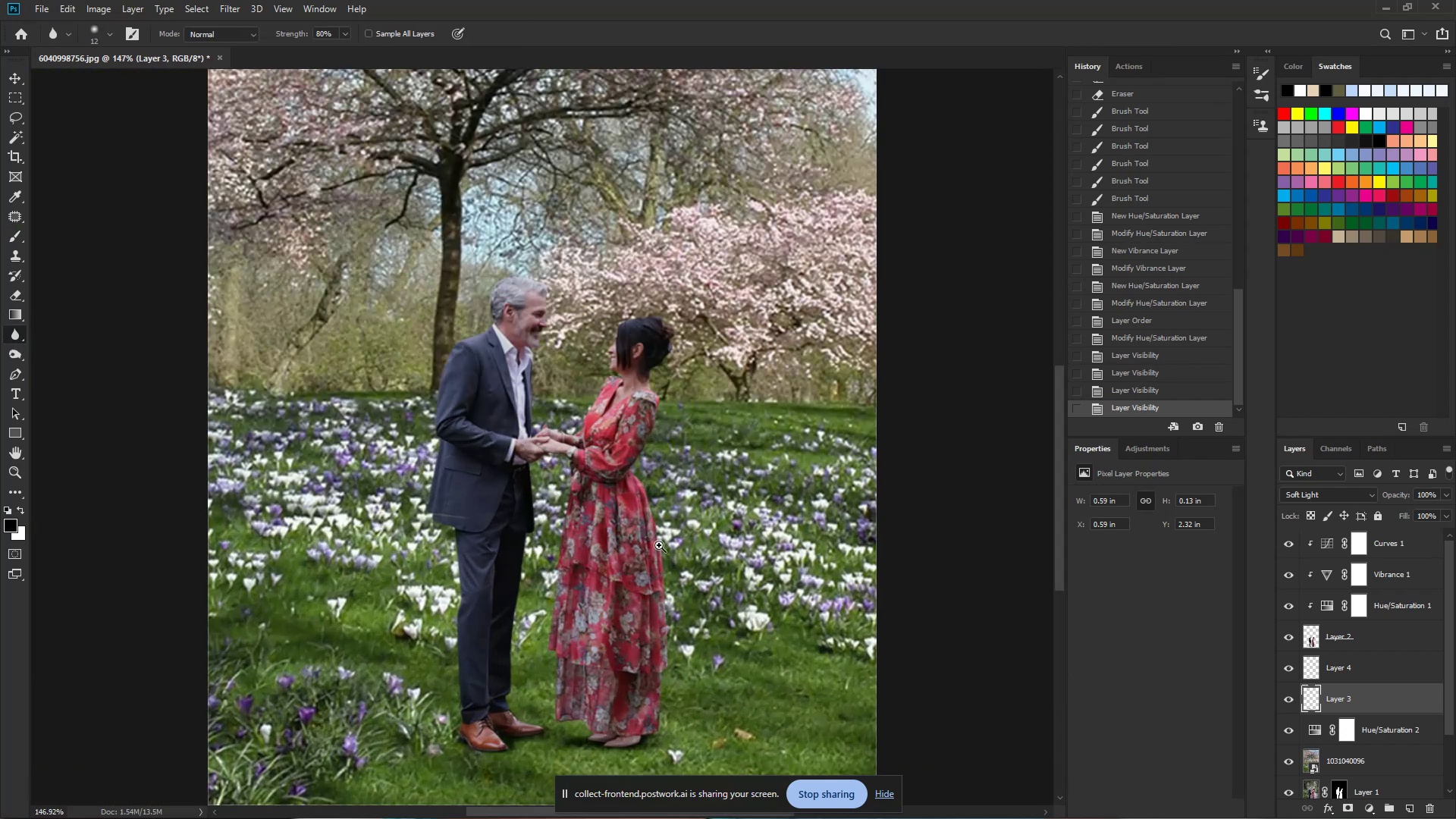 
left_click_drag(start_coordinate=[512, 548], to_coordinate=[531, 416])
 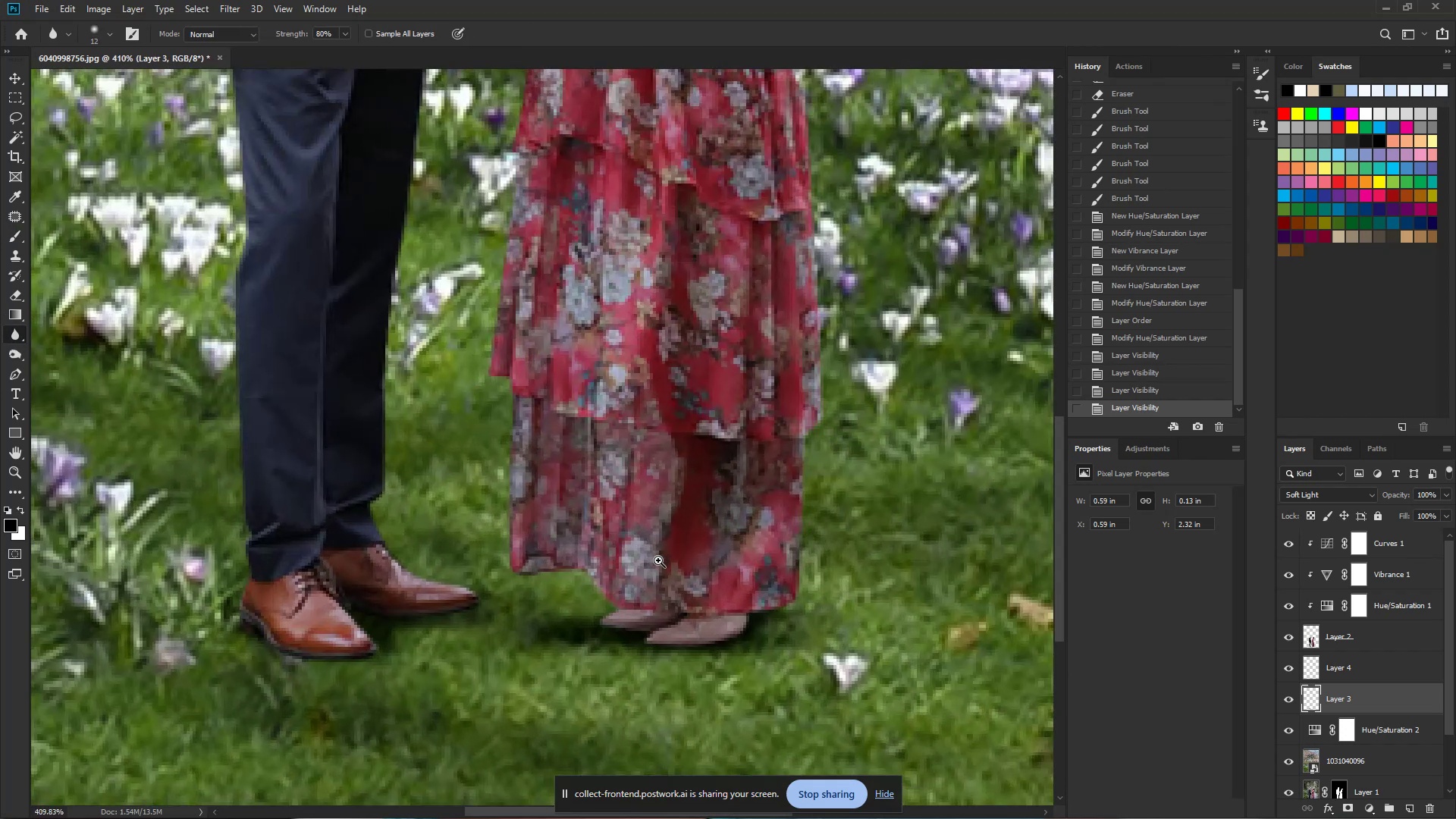 
hold_key(key=ControlLeft, duration=0.5)
left_click_drag(start_coordinate=[588, 544], to_coordinate=[659, 559])
 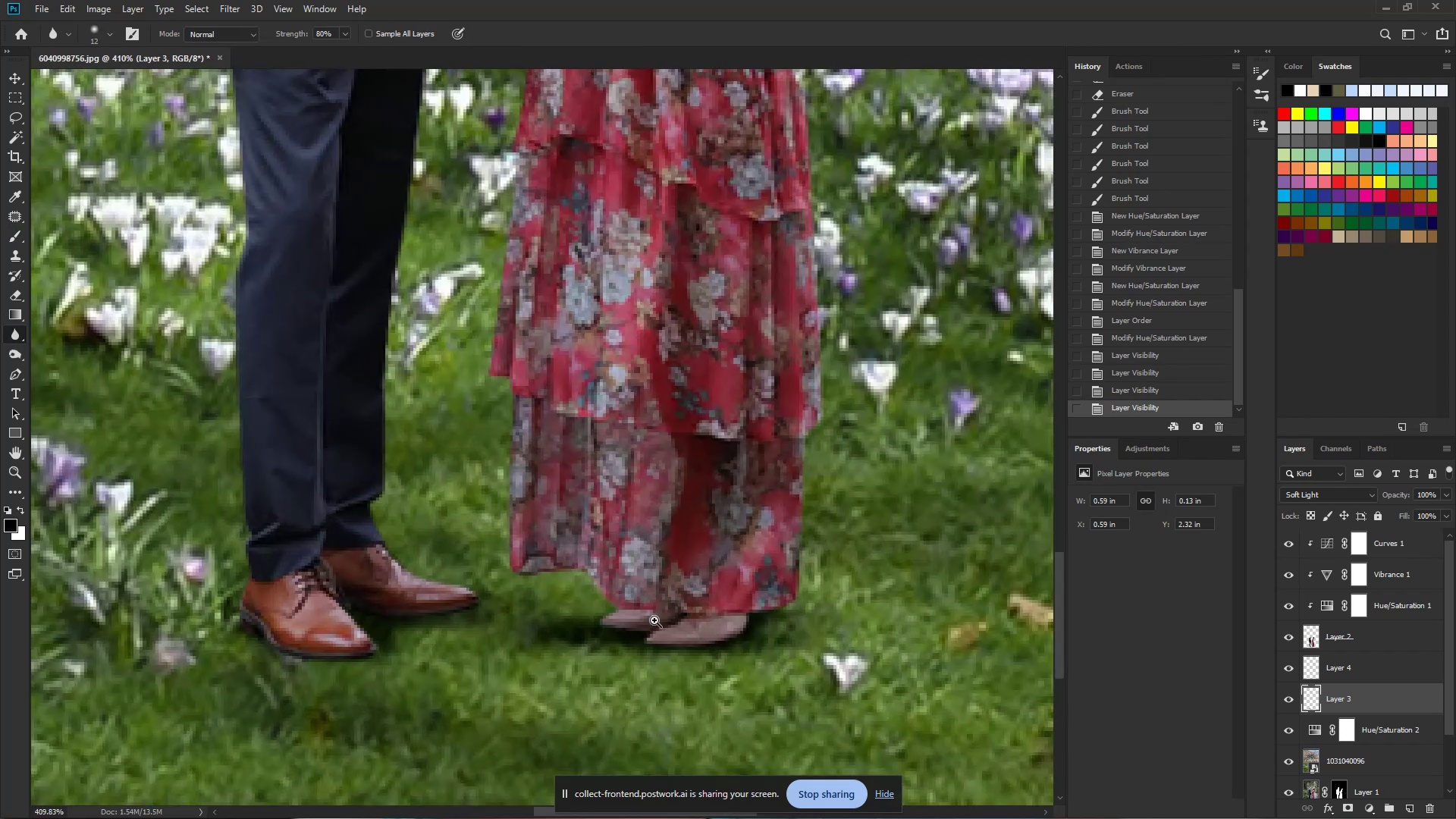 
hold_key(key=AltLeft, duration=0.62)
 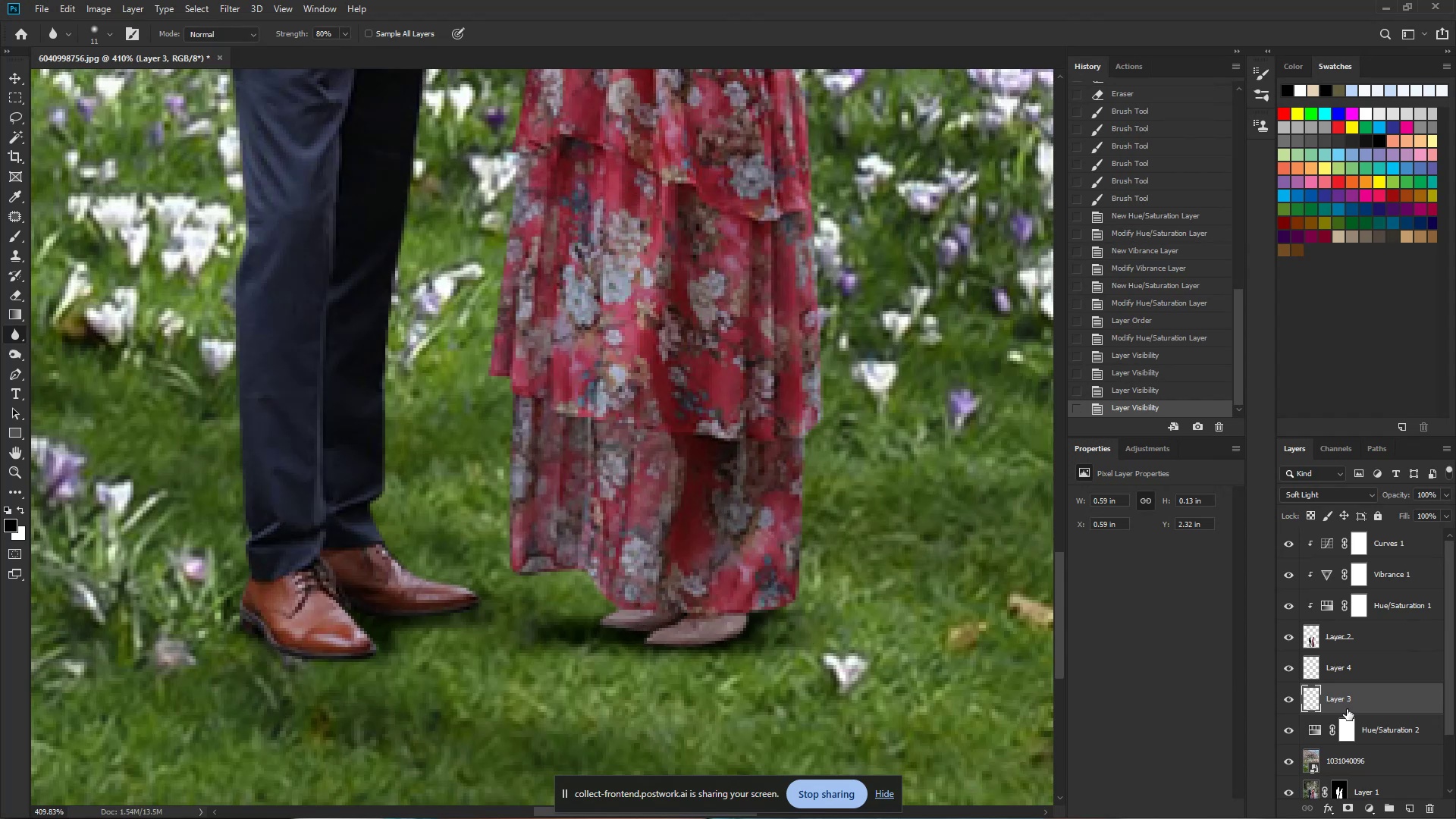 
left_click([1415, 635])
 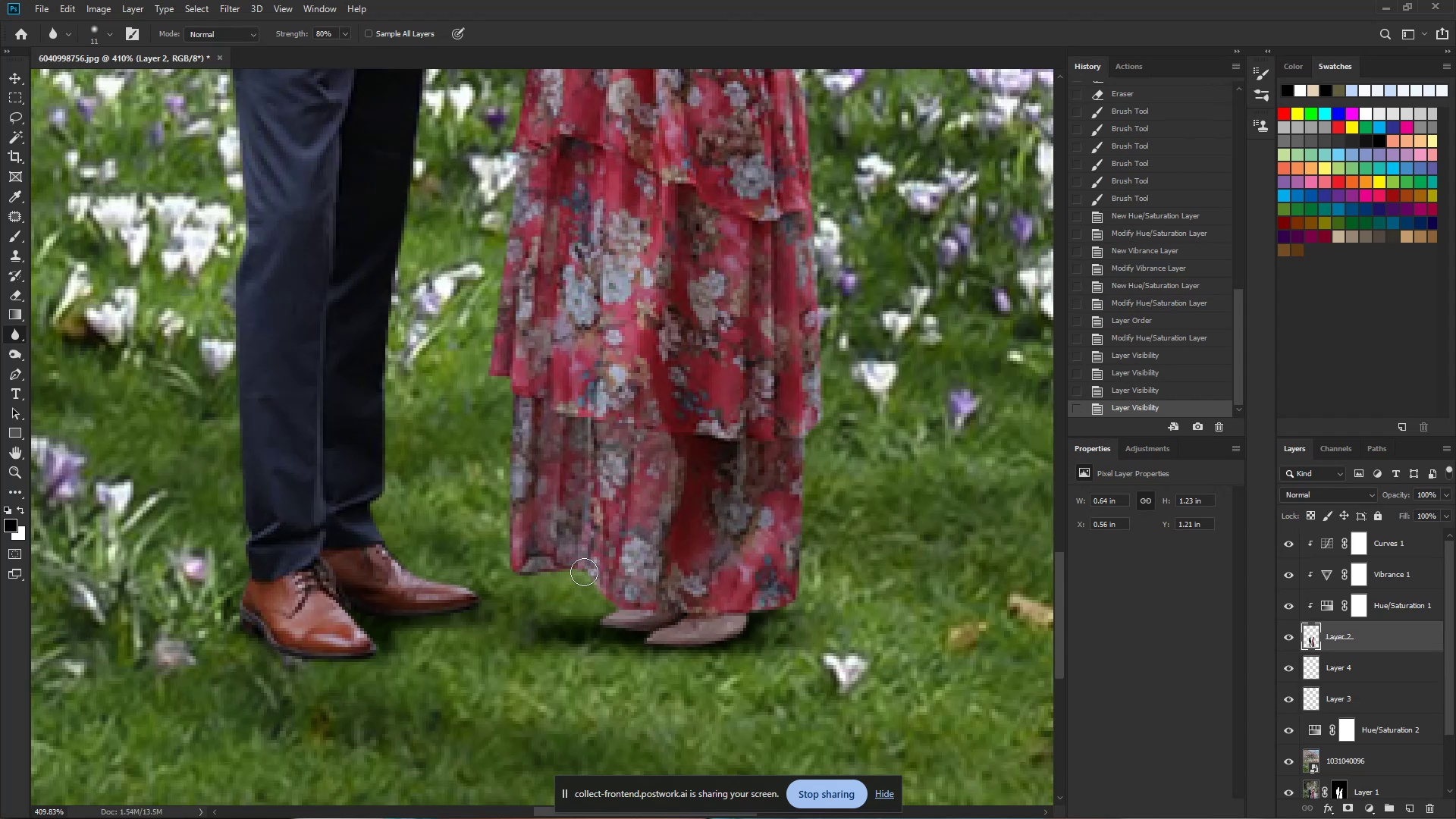 
hold_key(key=Space, duration=0.92)
 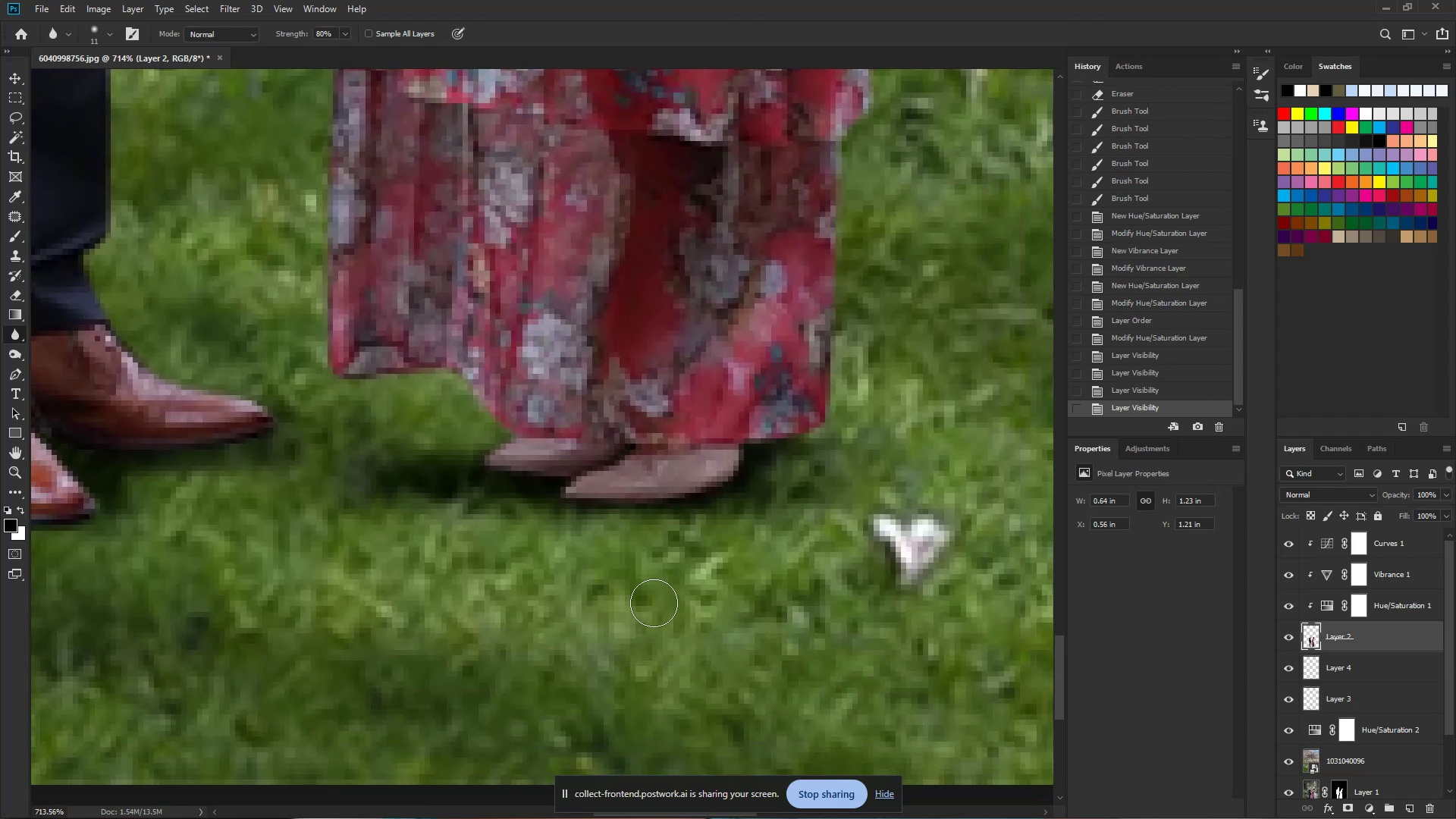 
hold_key(key=ControlLeft, duration=0.33)
left_click_drag(start_coordinate=[661, 617], to_coordinate=[701, 629])
 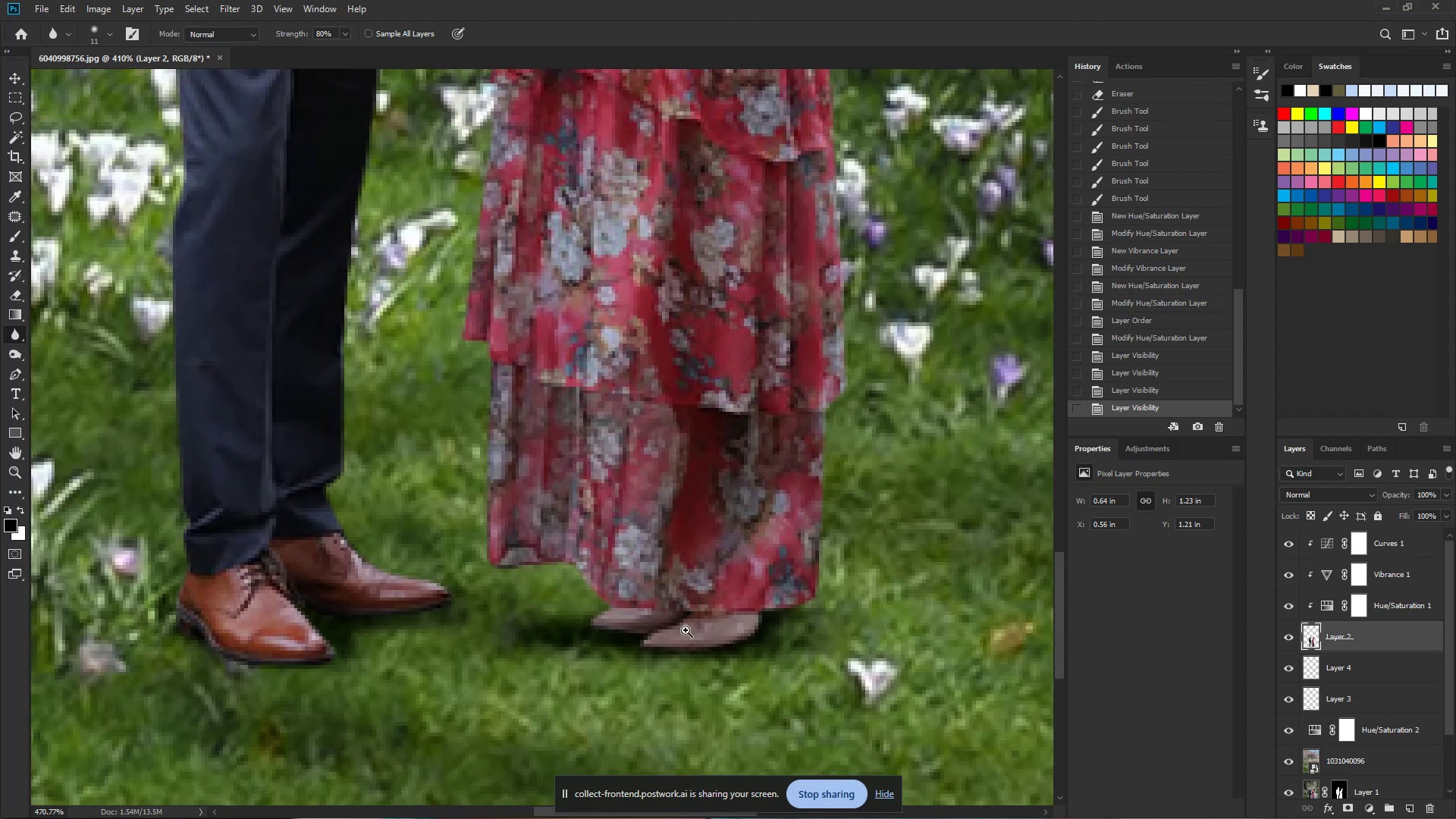 
left_click_drag(start_coordinate=[699, 635], to_coordinate=[629, 469])
 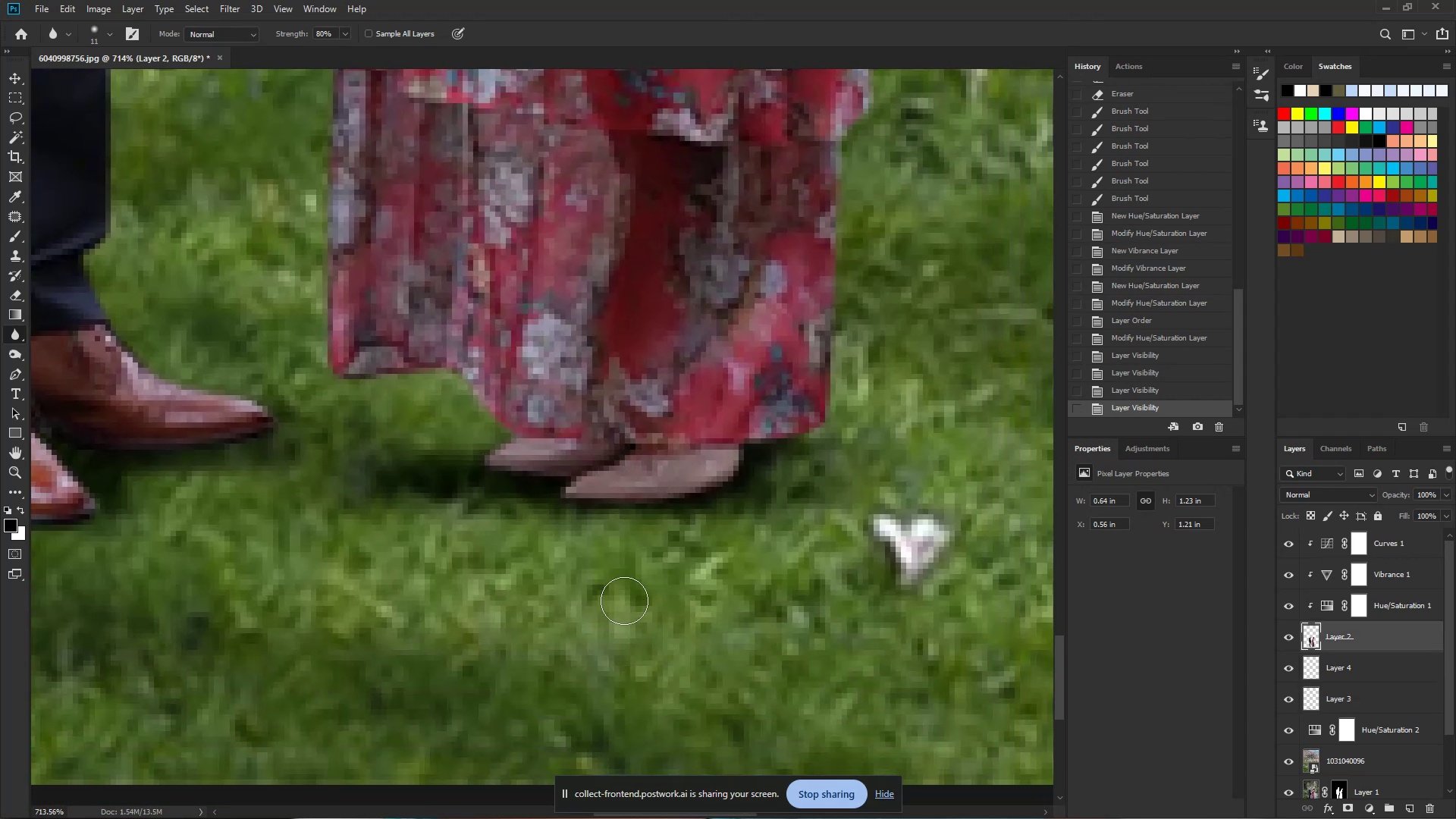 
left_click_drag(start_coordinate=[581, 524], to_coordinate=[945, 460])
 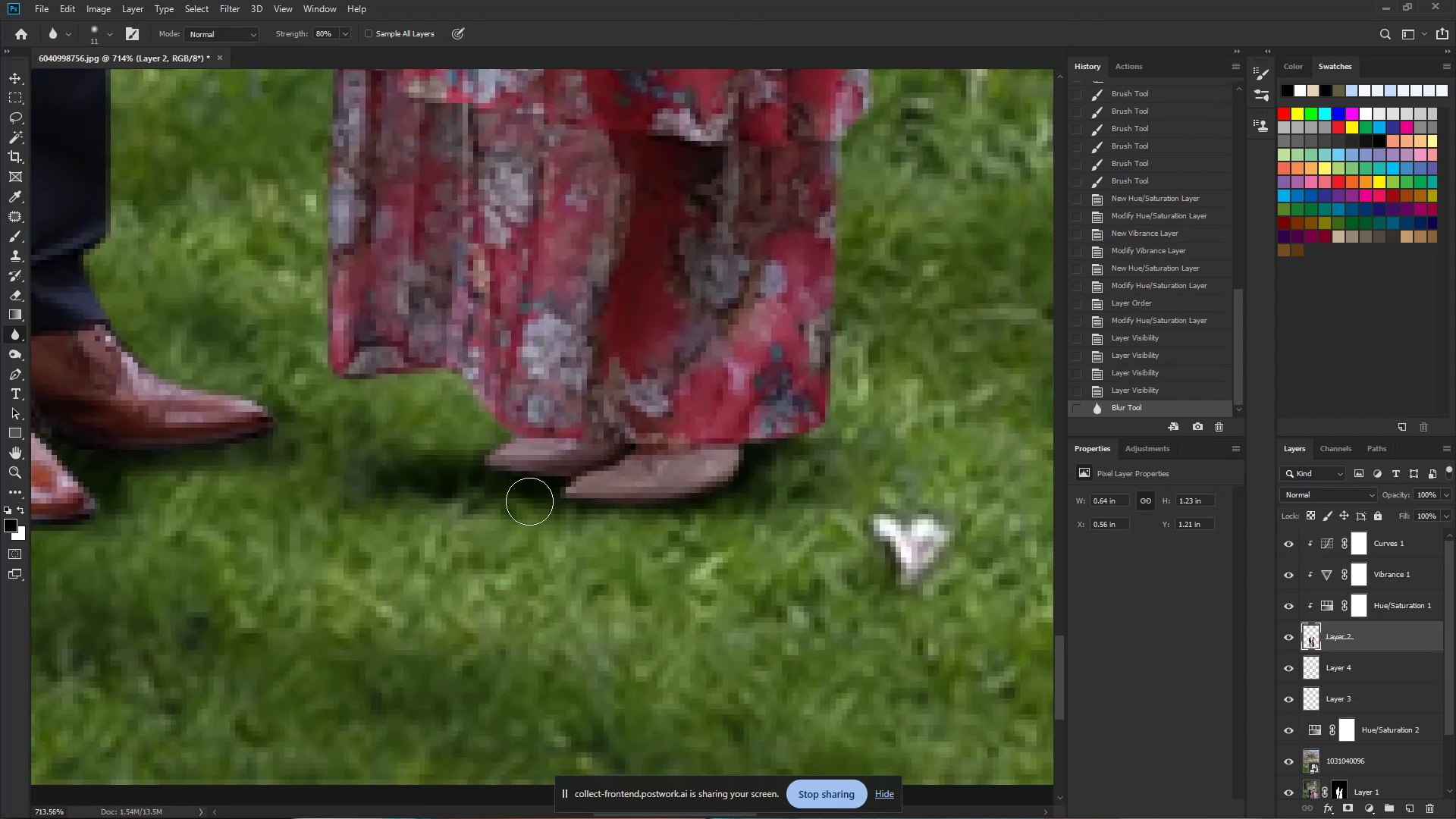 
left_click_drag(start_coordinate=[493, 490], to_coordinate=[228, 447])
 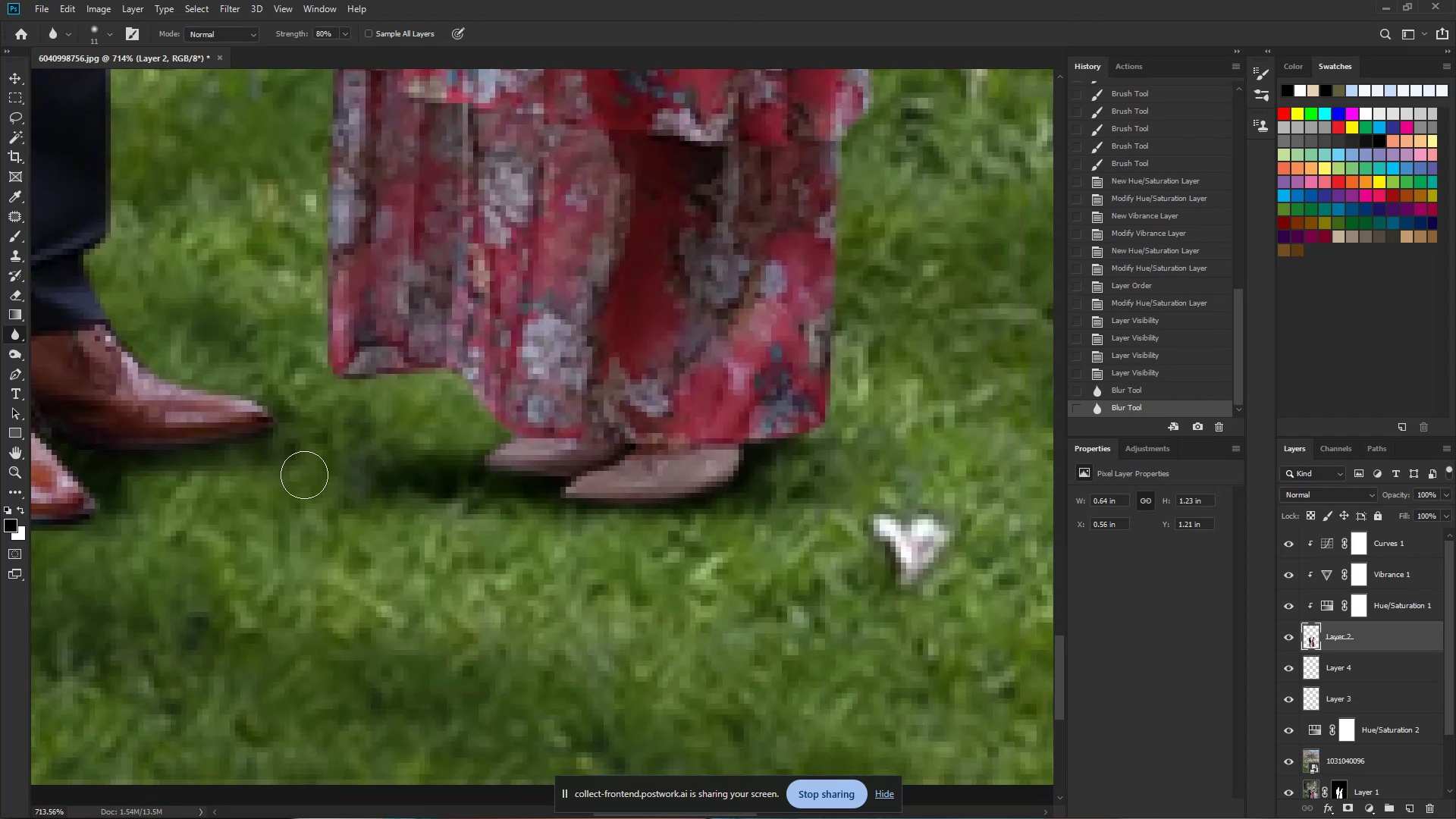 
hold_key(key=Space, duration=1.02)
 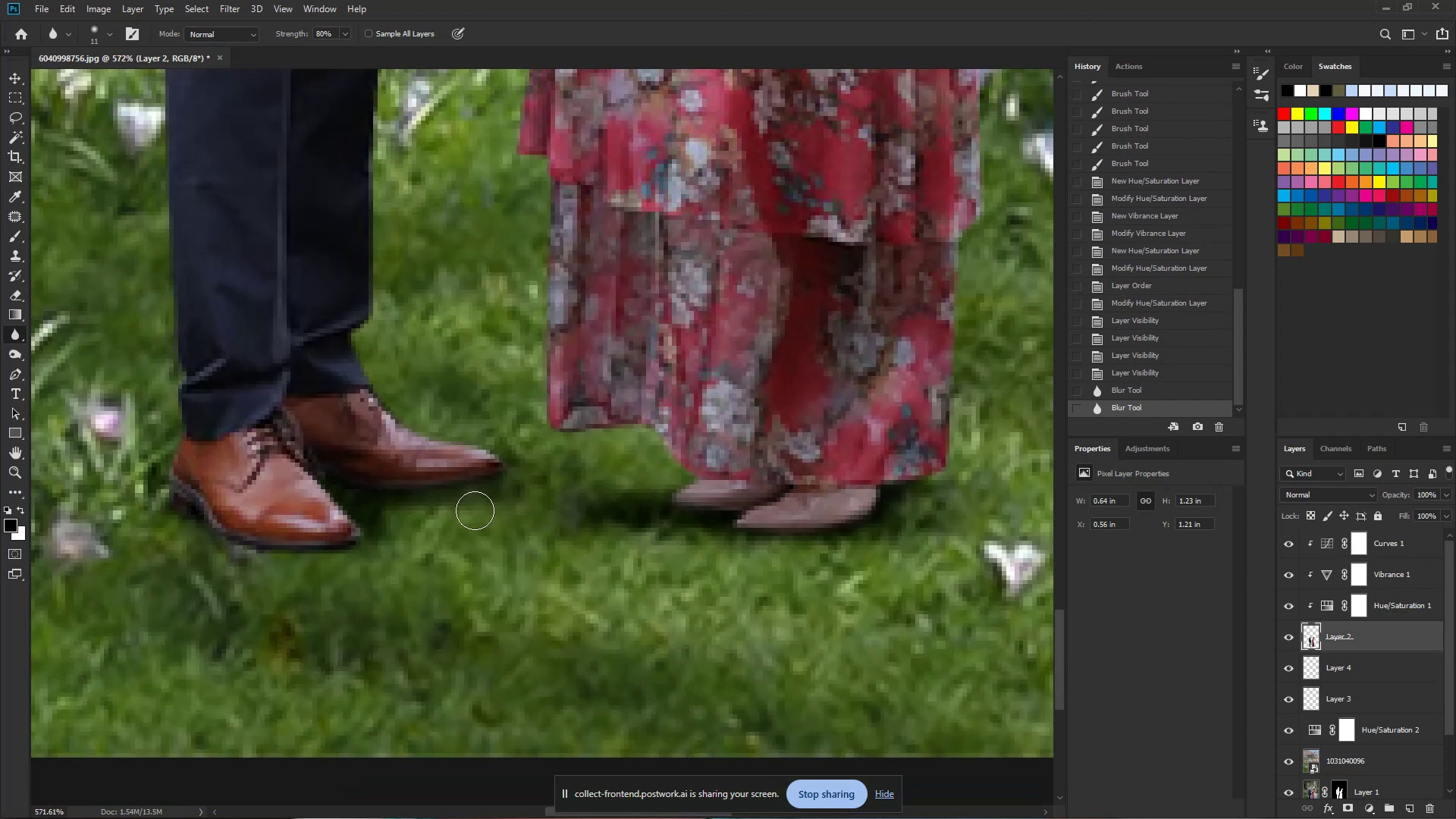 
key(Control+ControlLeft)
 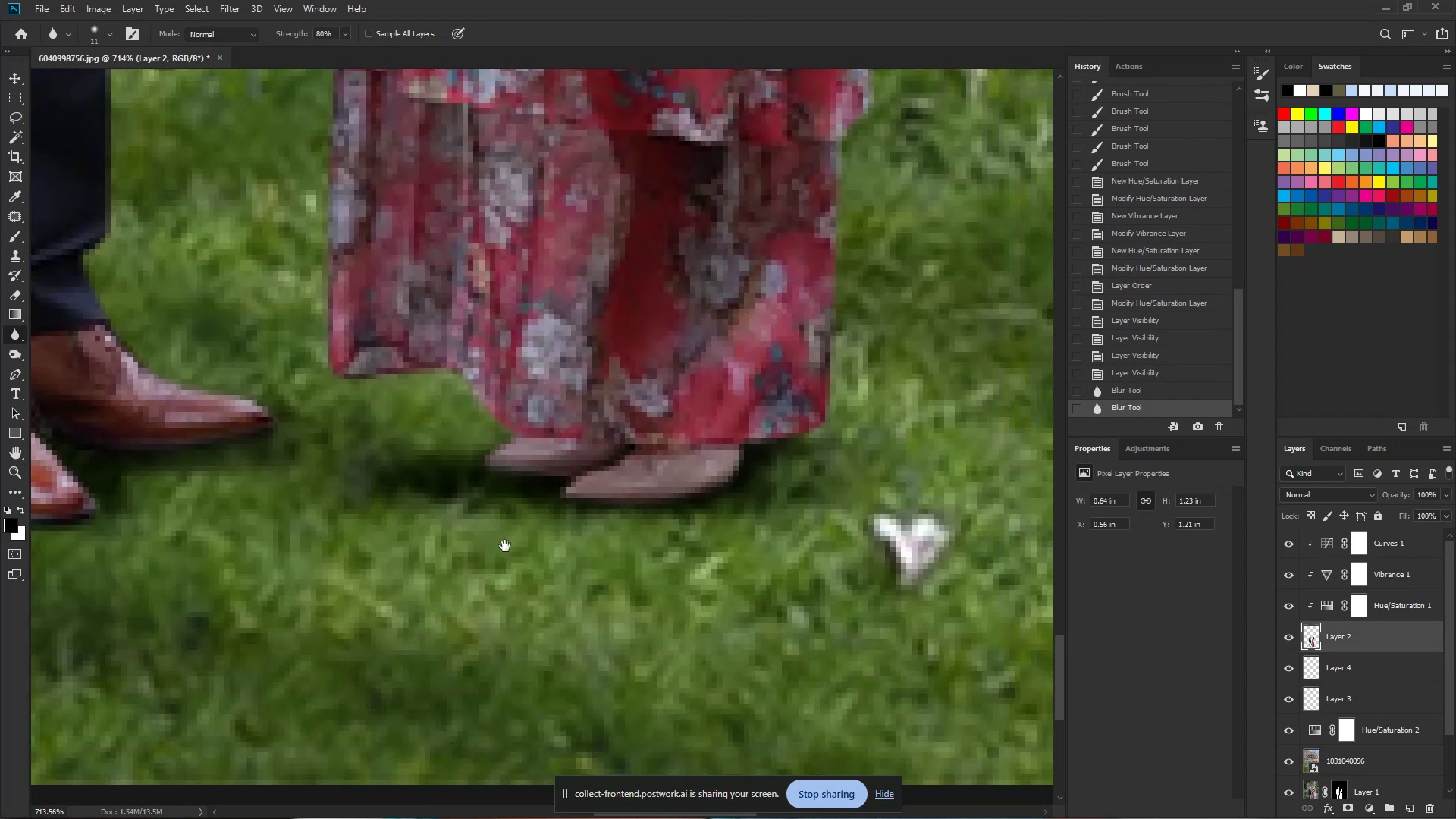 
left_click_drag(start_coordinate=[557, 546], to_coordinate=[505, 554])
 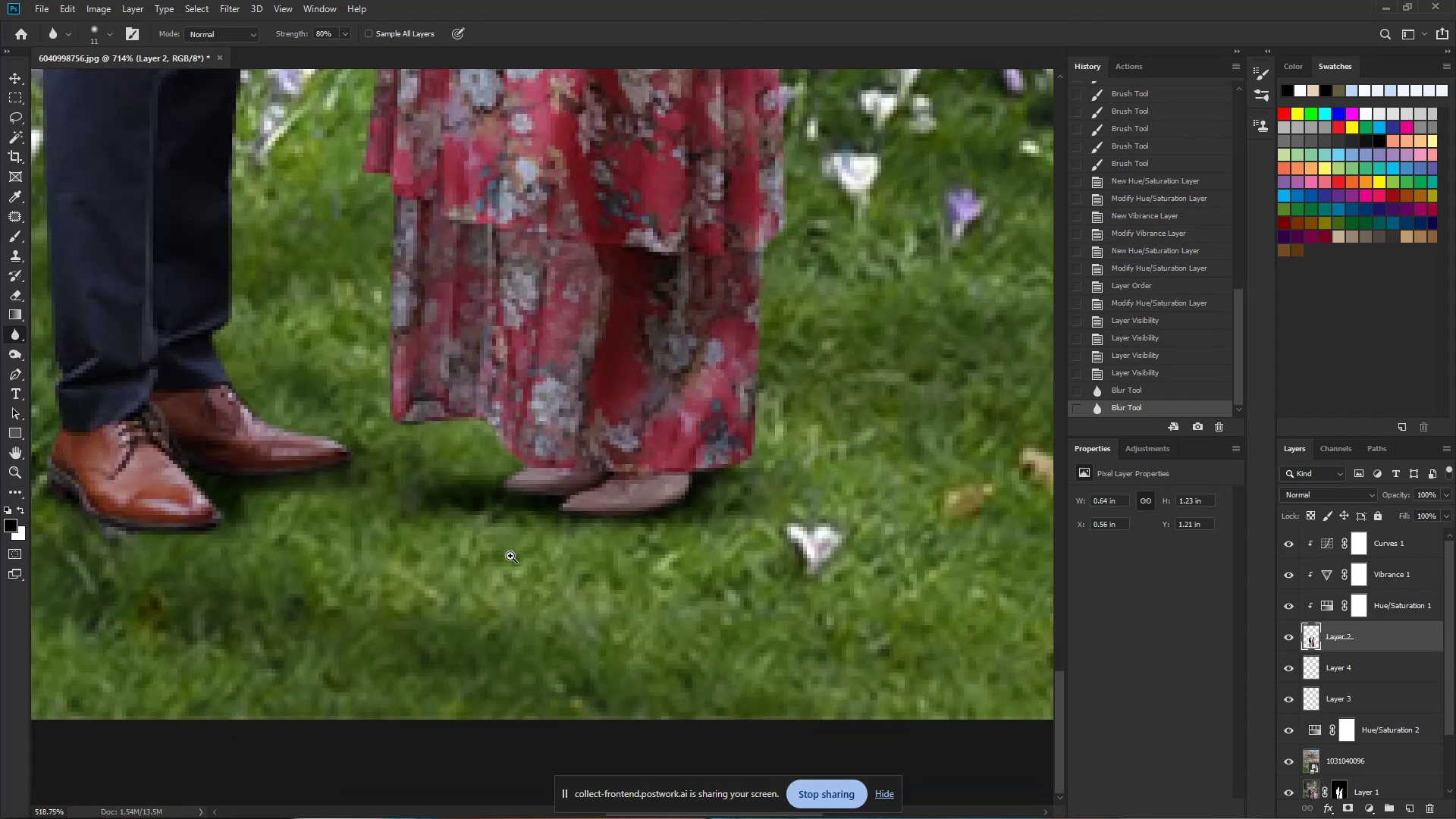 
left_click_drag(start_coordinate=[445, 529], to_coordinate=[526, 526])
 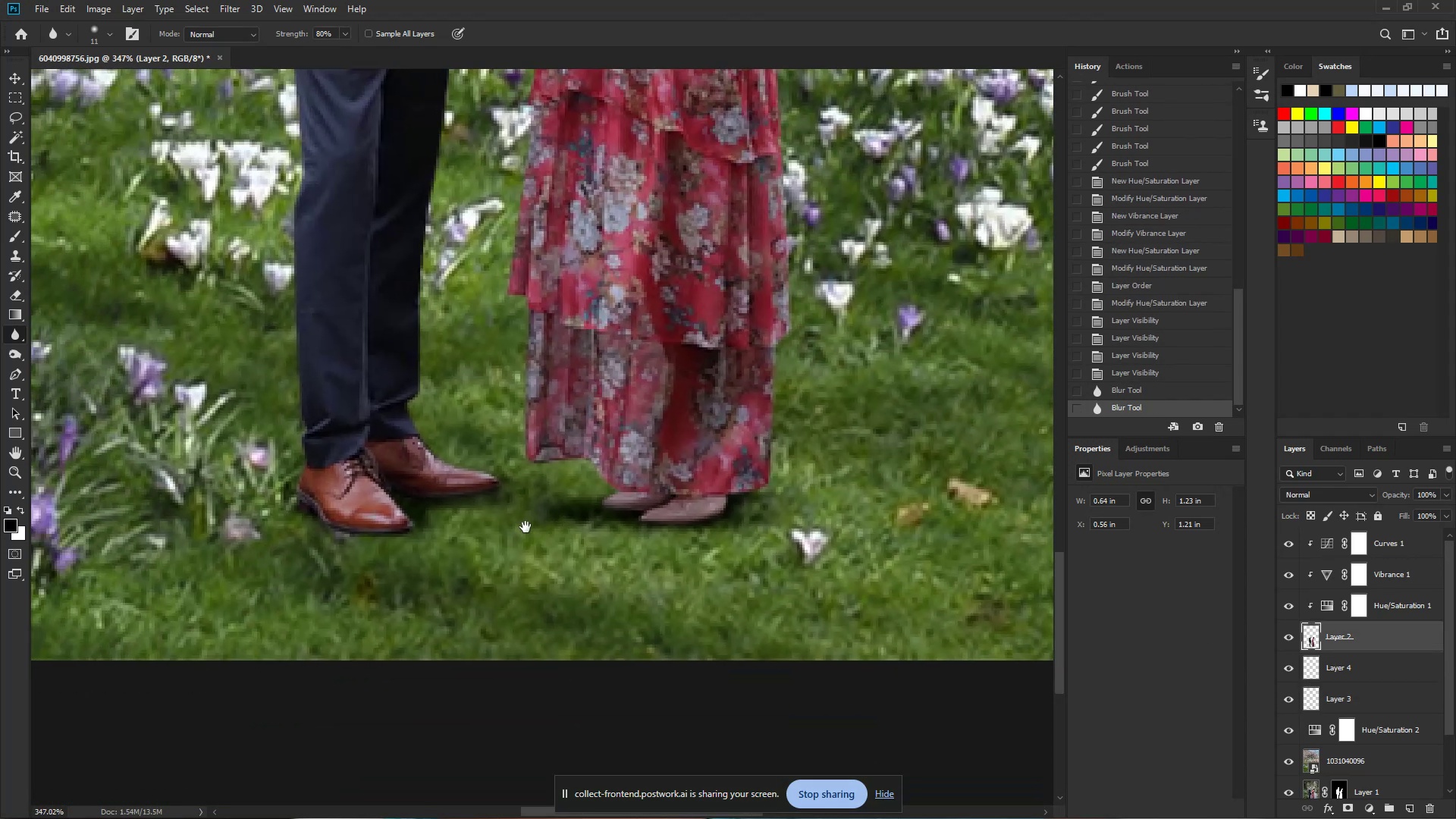 
hold_key(key=ControlLeft, duration=0.34)
left_click_drag(start_coordinate=[493, 509], to_coordinate=[530, 508])
 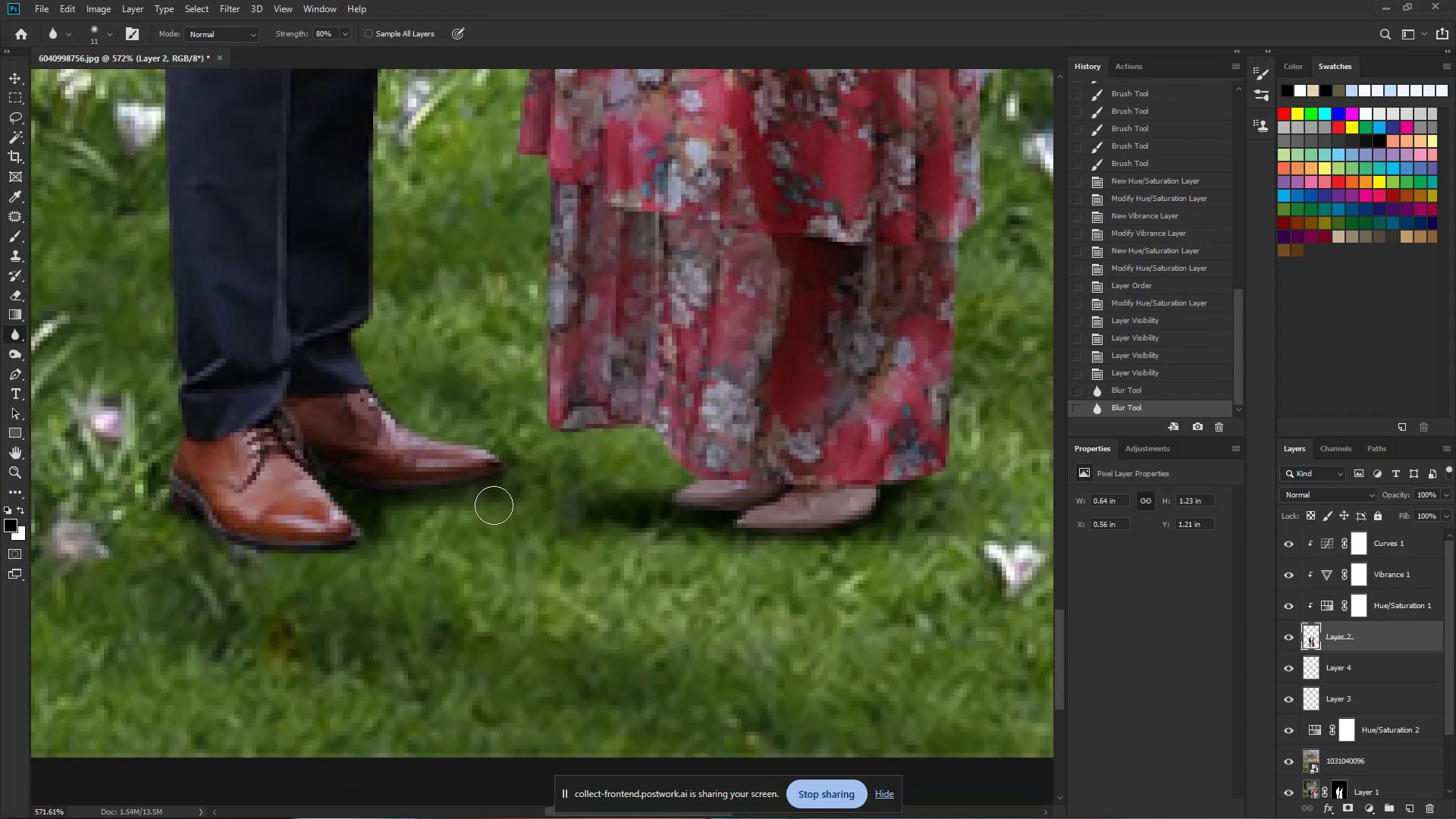 
key(Alt+AltLeft)
 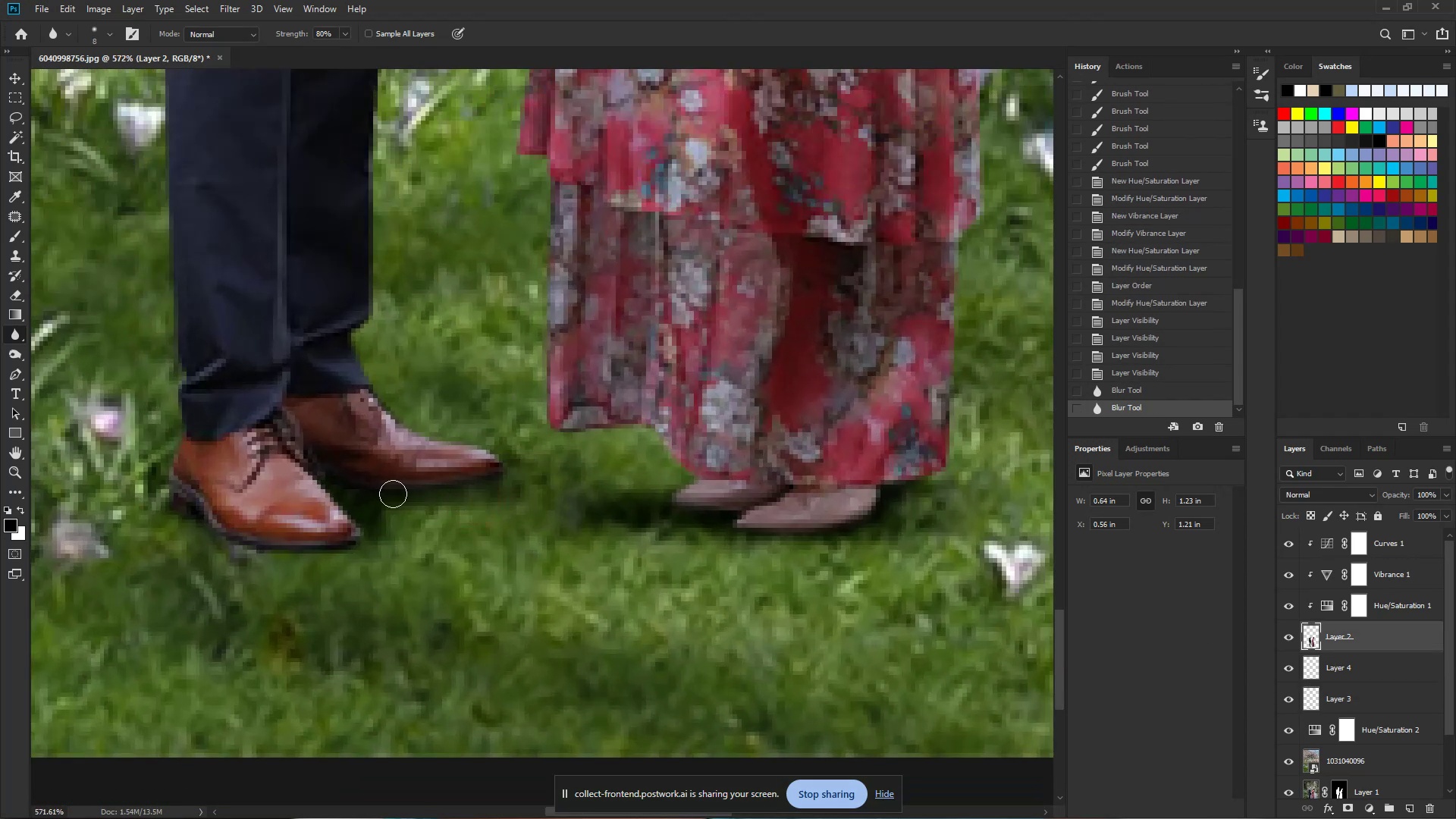 
left_click_drag(start_coordinate=[362, 497], to_coordinate=[581, 495])
 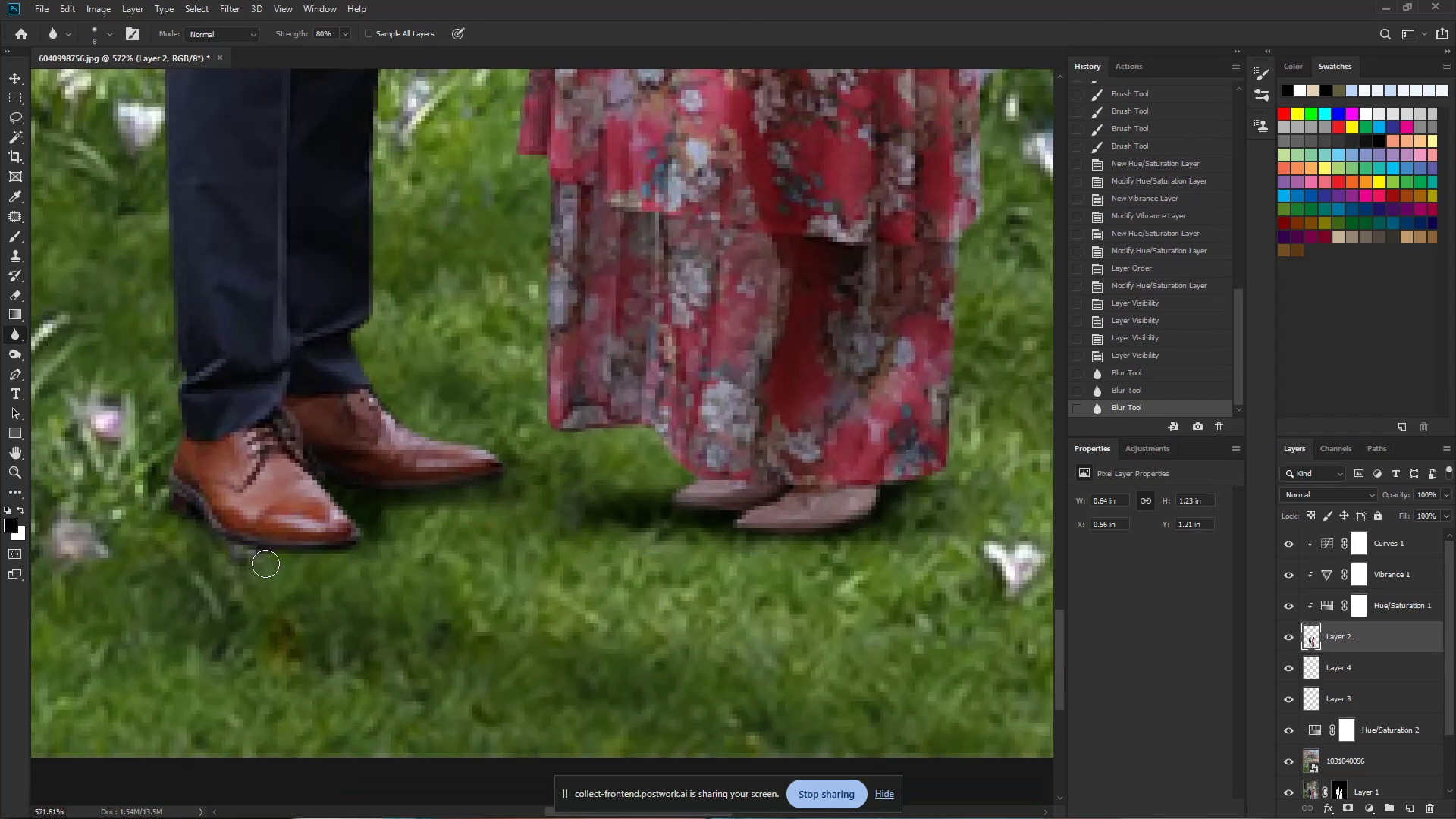 
left_click_drag(start_coordinate=[331, 560], to_coordinate=[113, 494])
 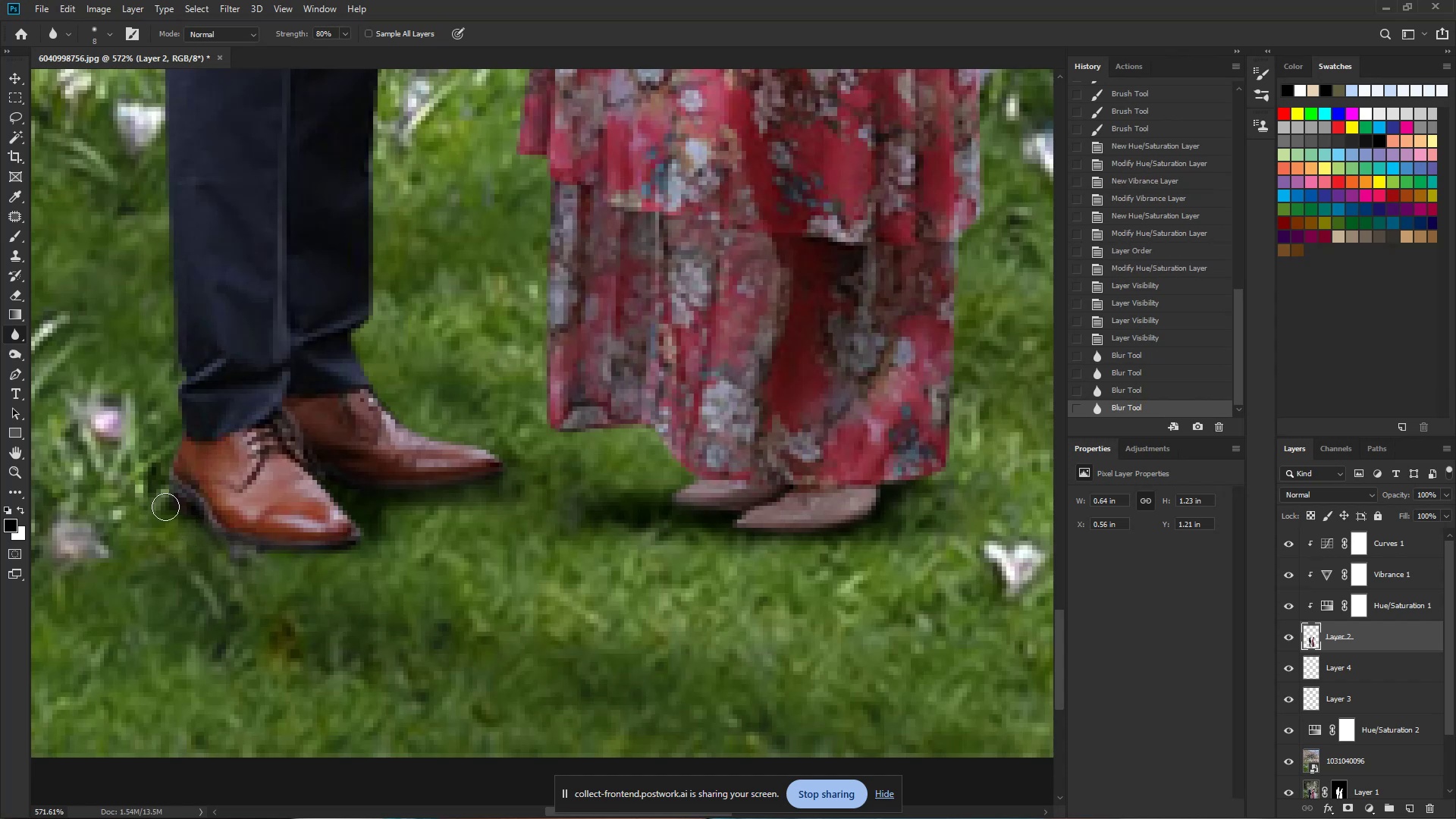 
left_click_drag(start_coordinate=[181, 504], to_coordinate=[64, 481])
 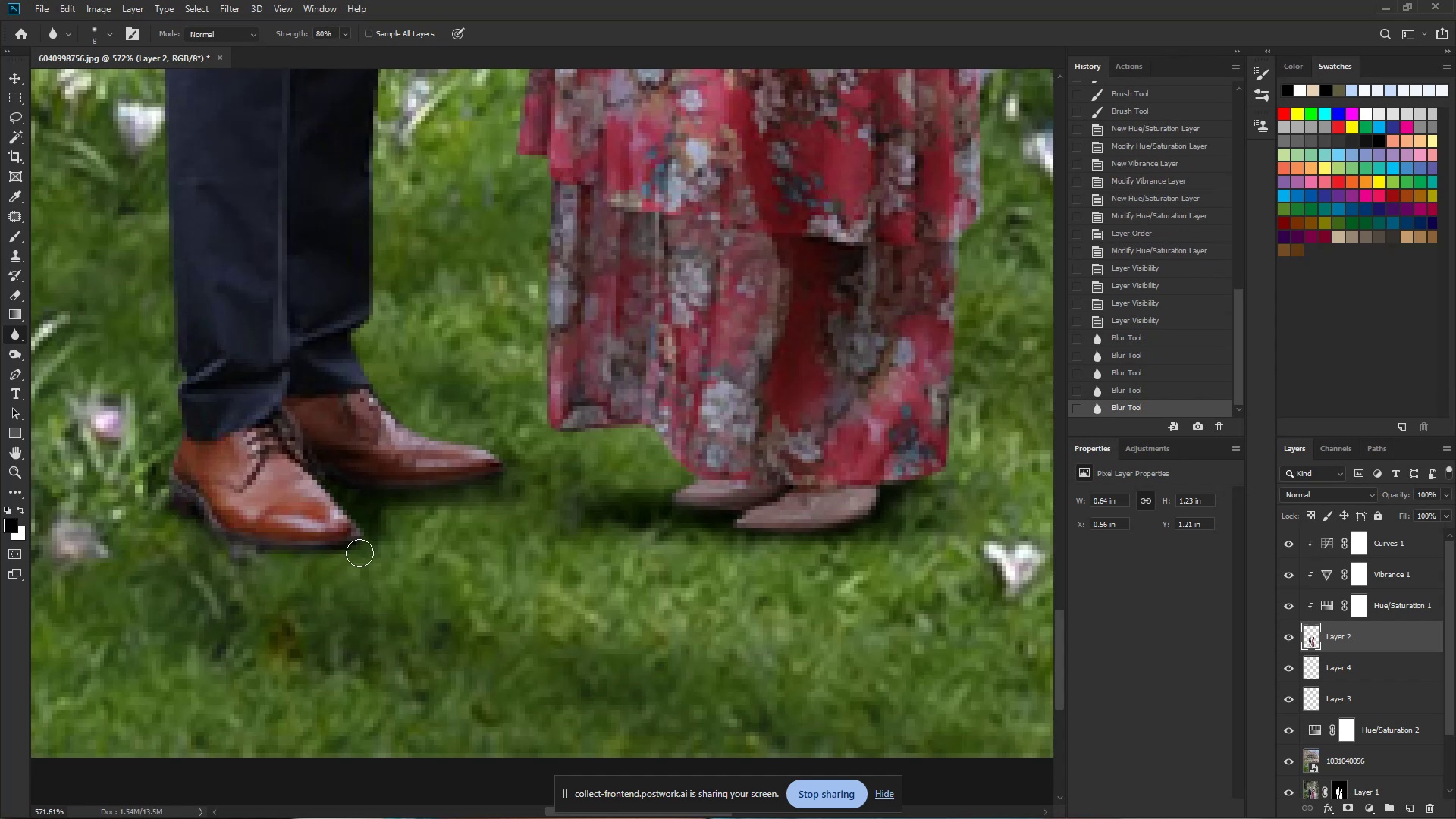 
left_click_drag(start_coordinate=[362, 551], to_coordinate=[457, 548])
 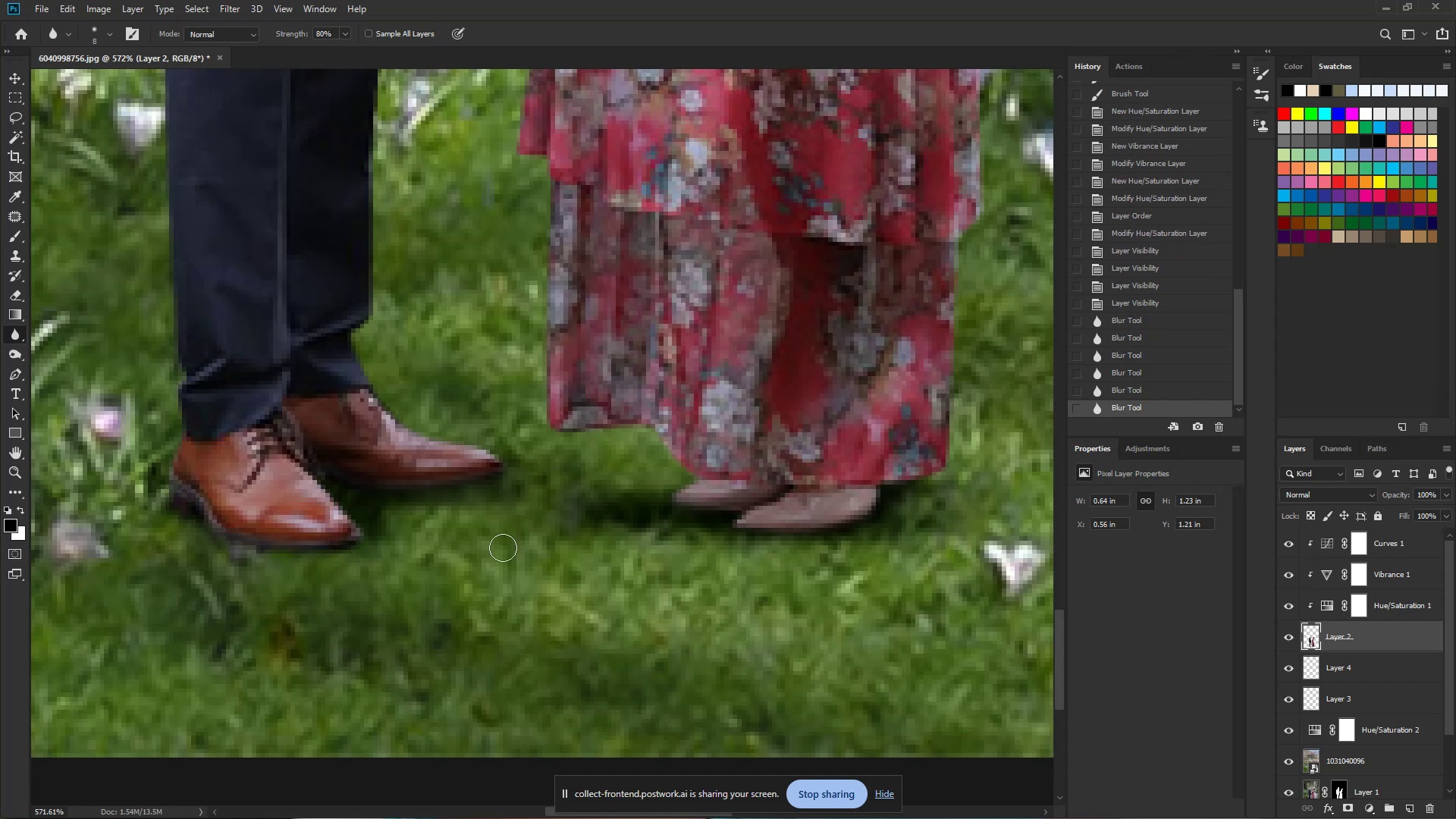 
hold_key(key=Space, duration=4.21)
 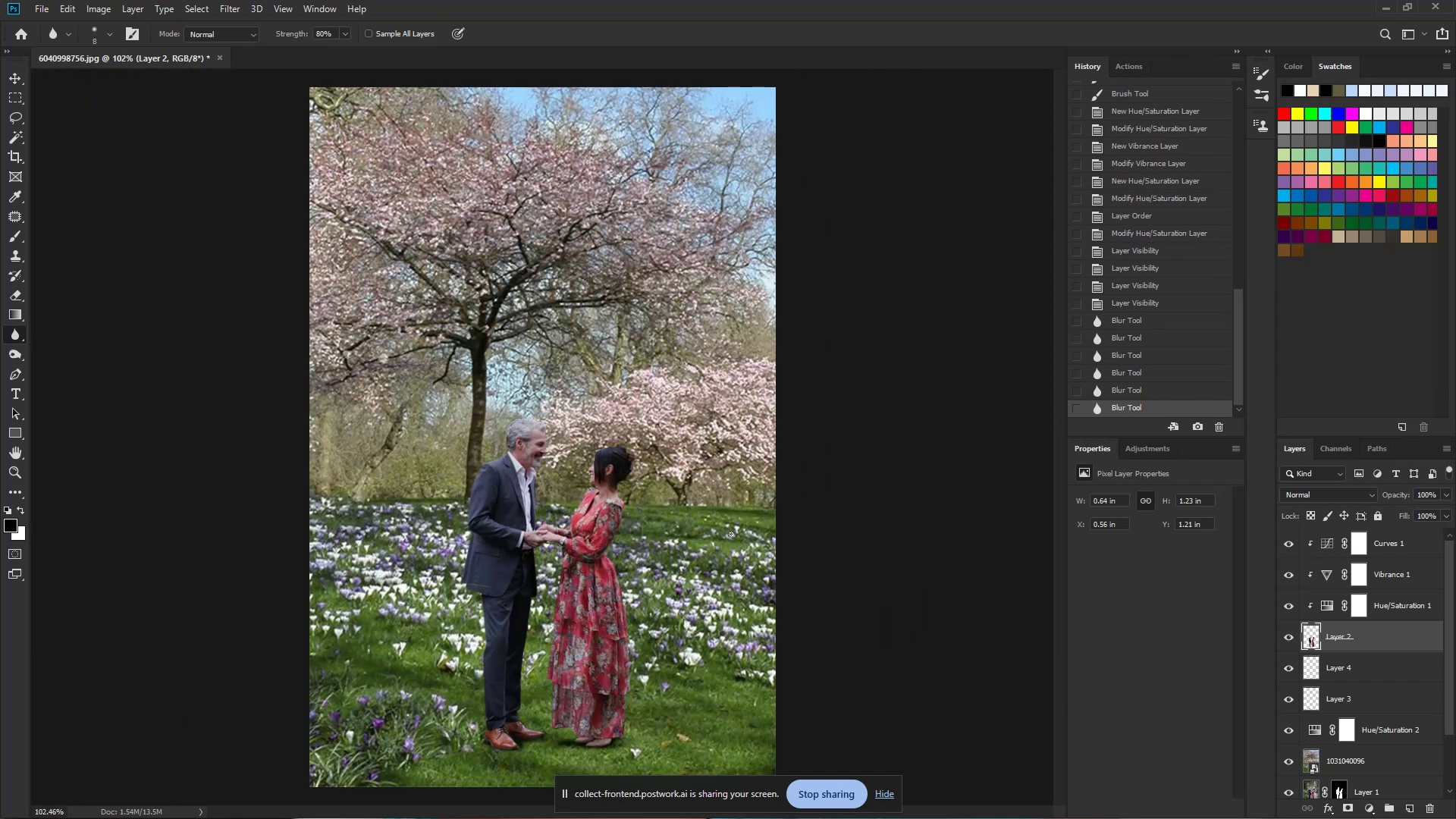 
key(Control+ControlLeft)
 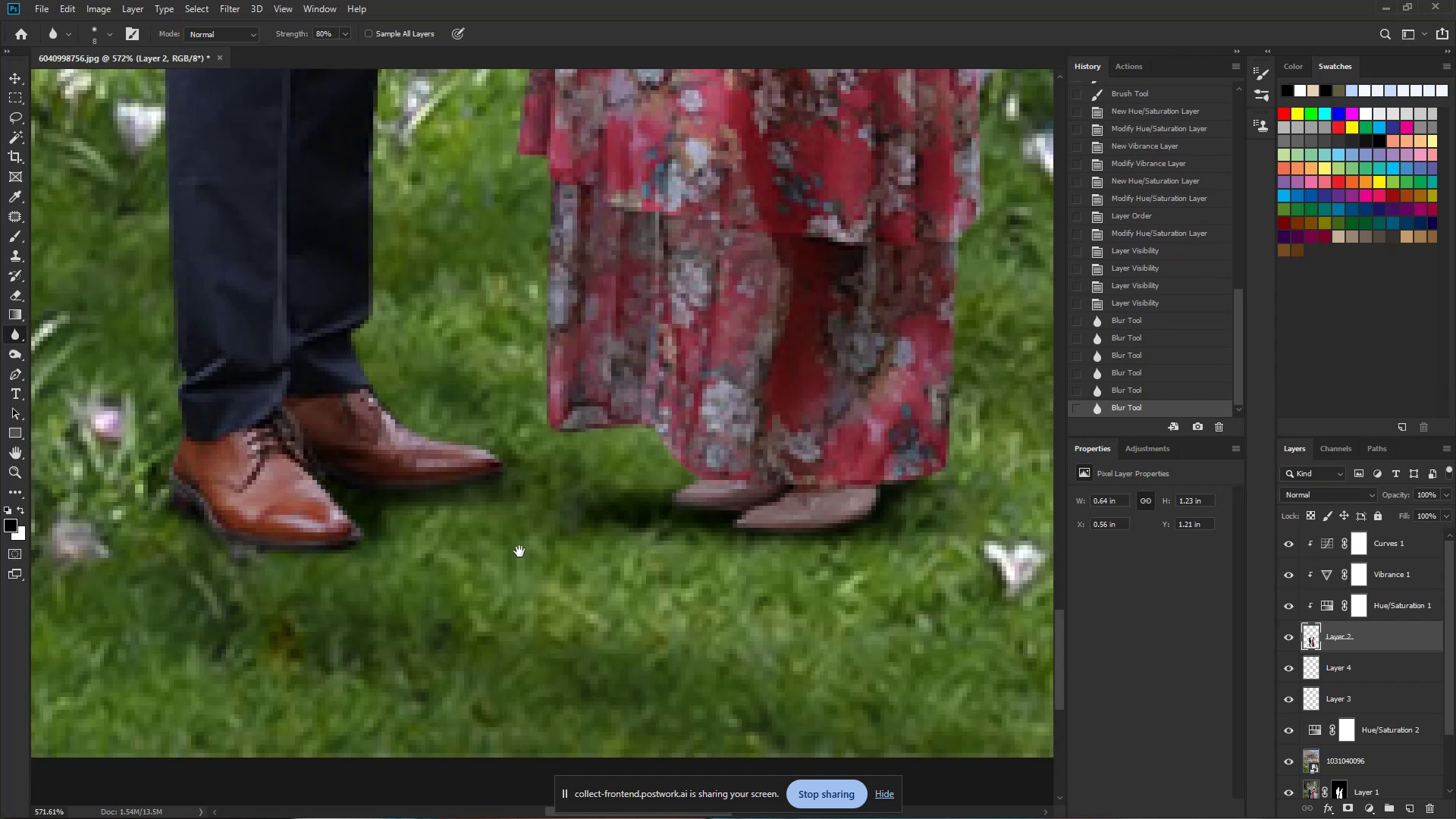 
left_click_drag(start_coordinate=[519, 561], to_coordinate=[445, 590])
 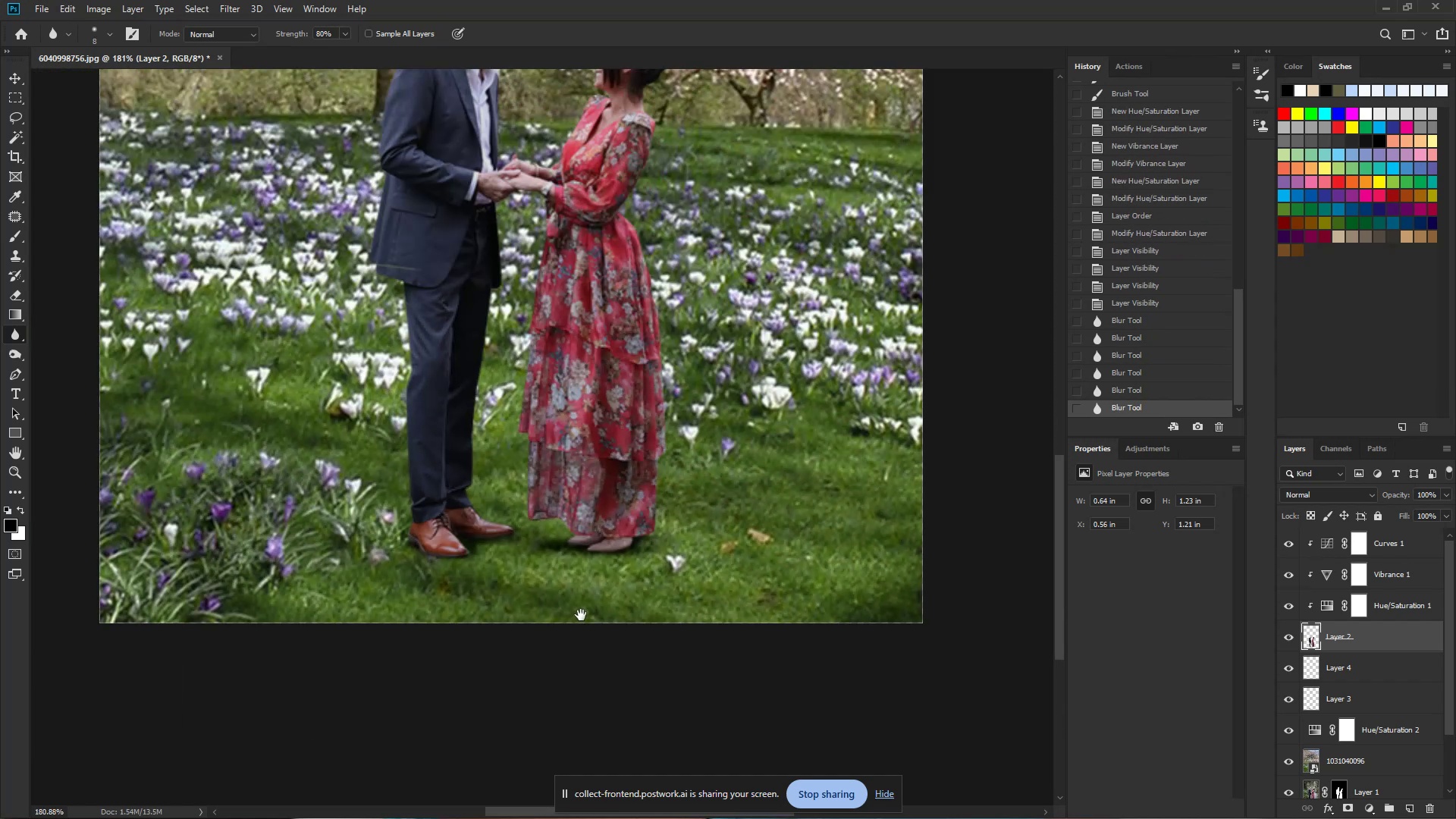 
left_click_drag(start_coordinate=[598, 608], to_coordinate=[532, 644])
 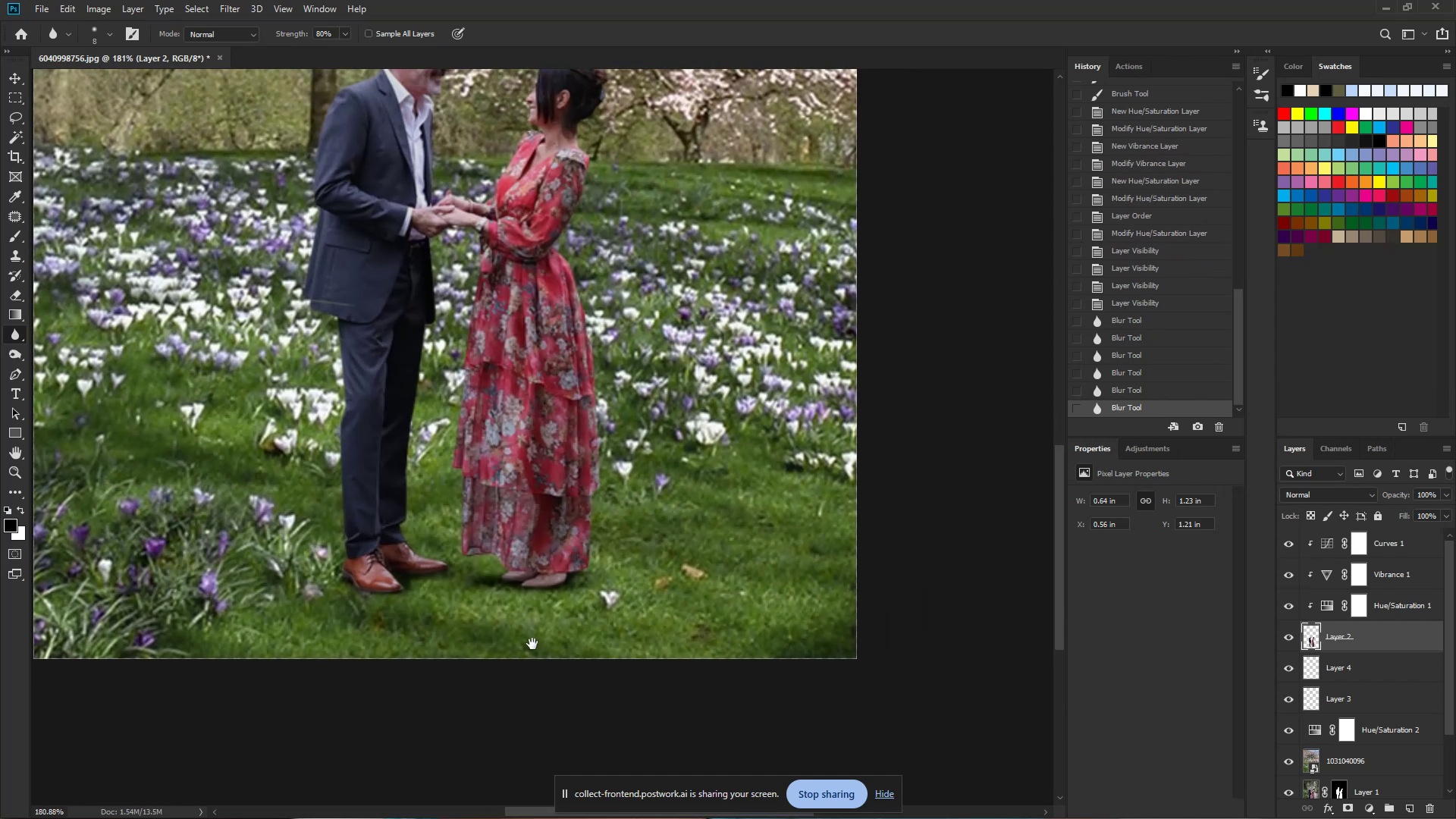 
hold_key(key=ControlLeft, duration=0.36)
left_click_drag(start_coordinate=[538, 642], to_coordinate=[494, 643])
 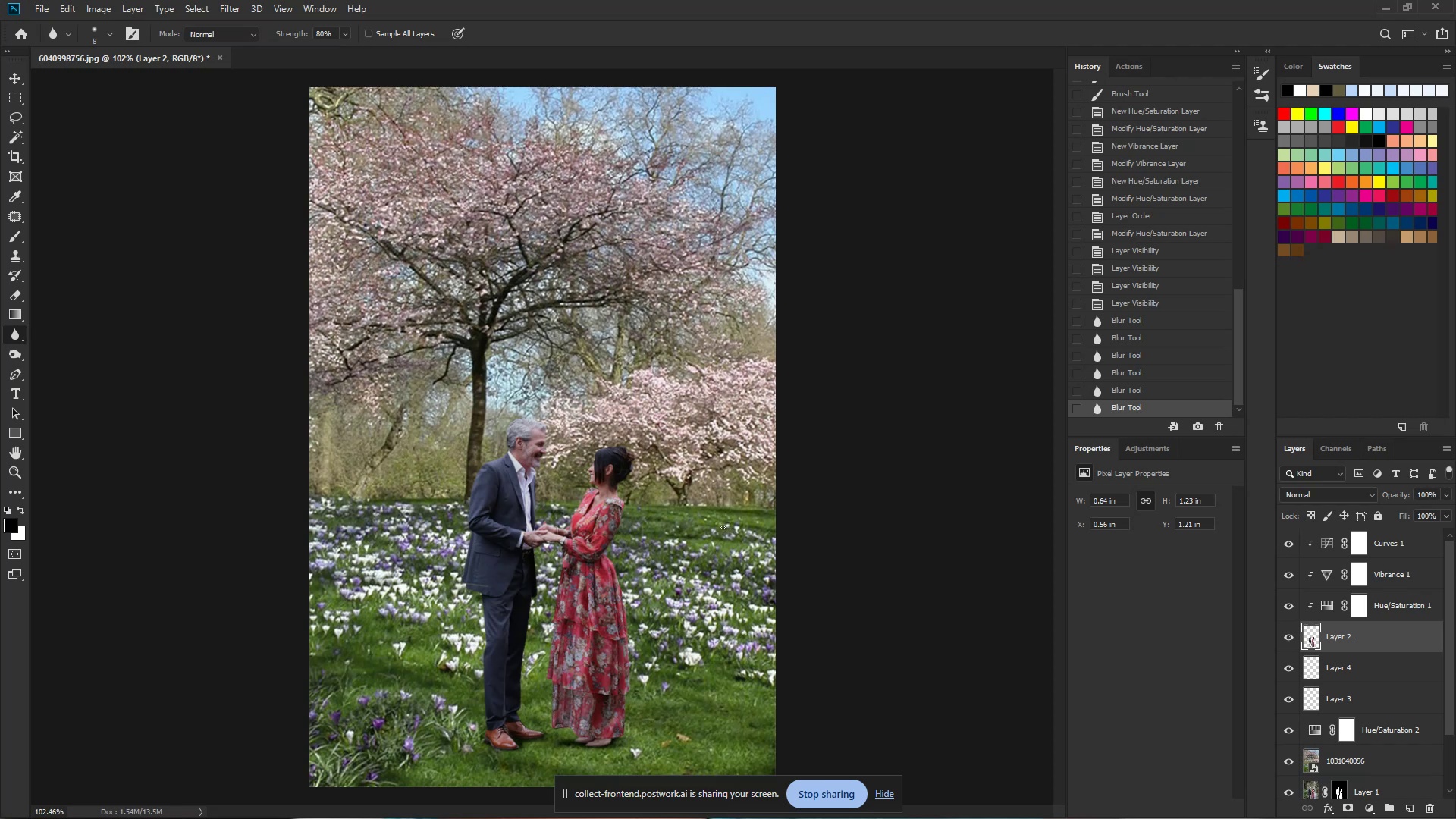 
wait(13.9)
 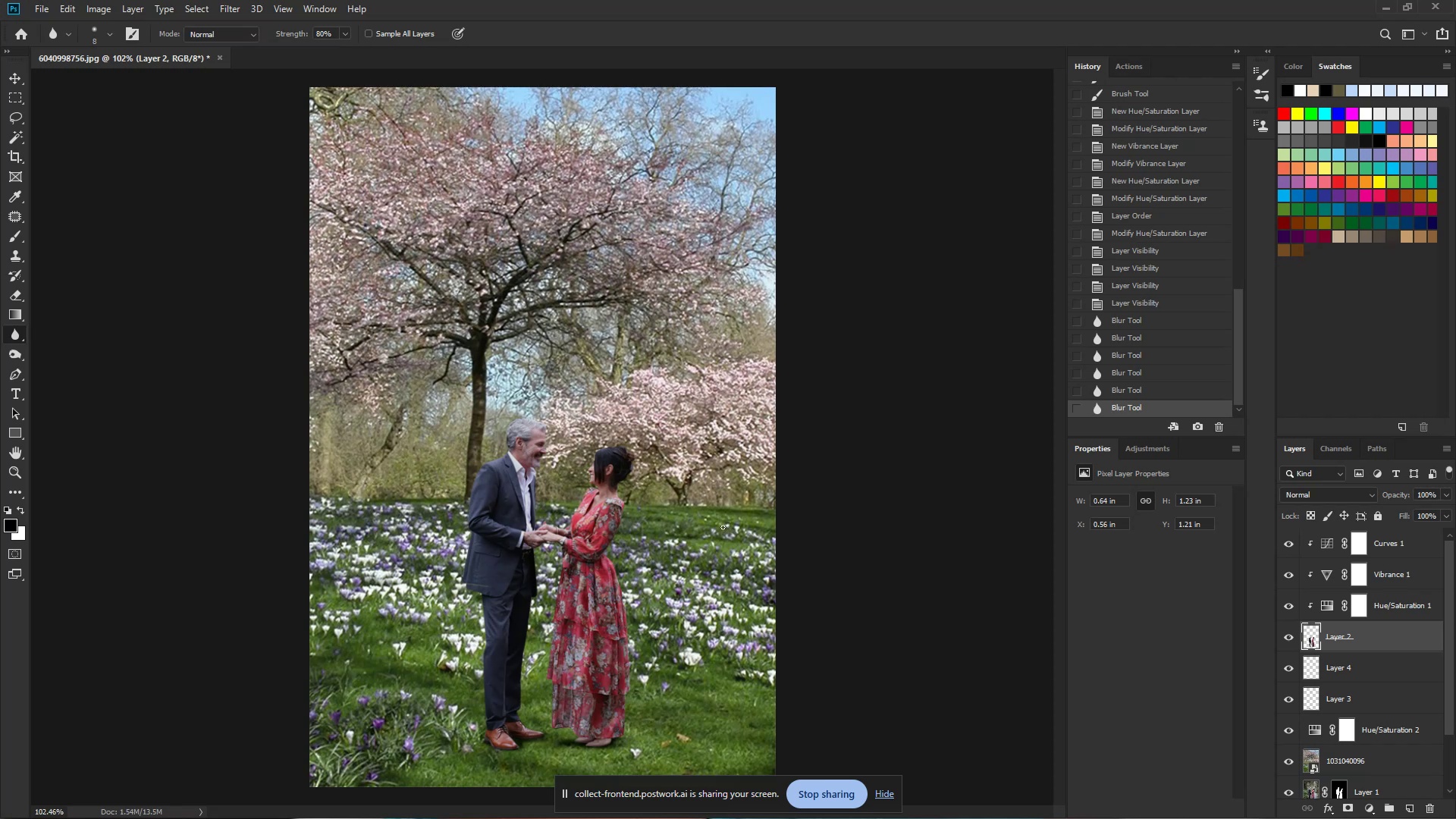 
hold_key(key=ControlLeft, duration=0.56)
 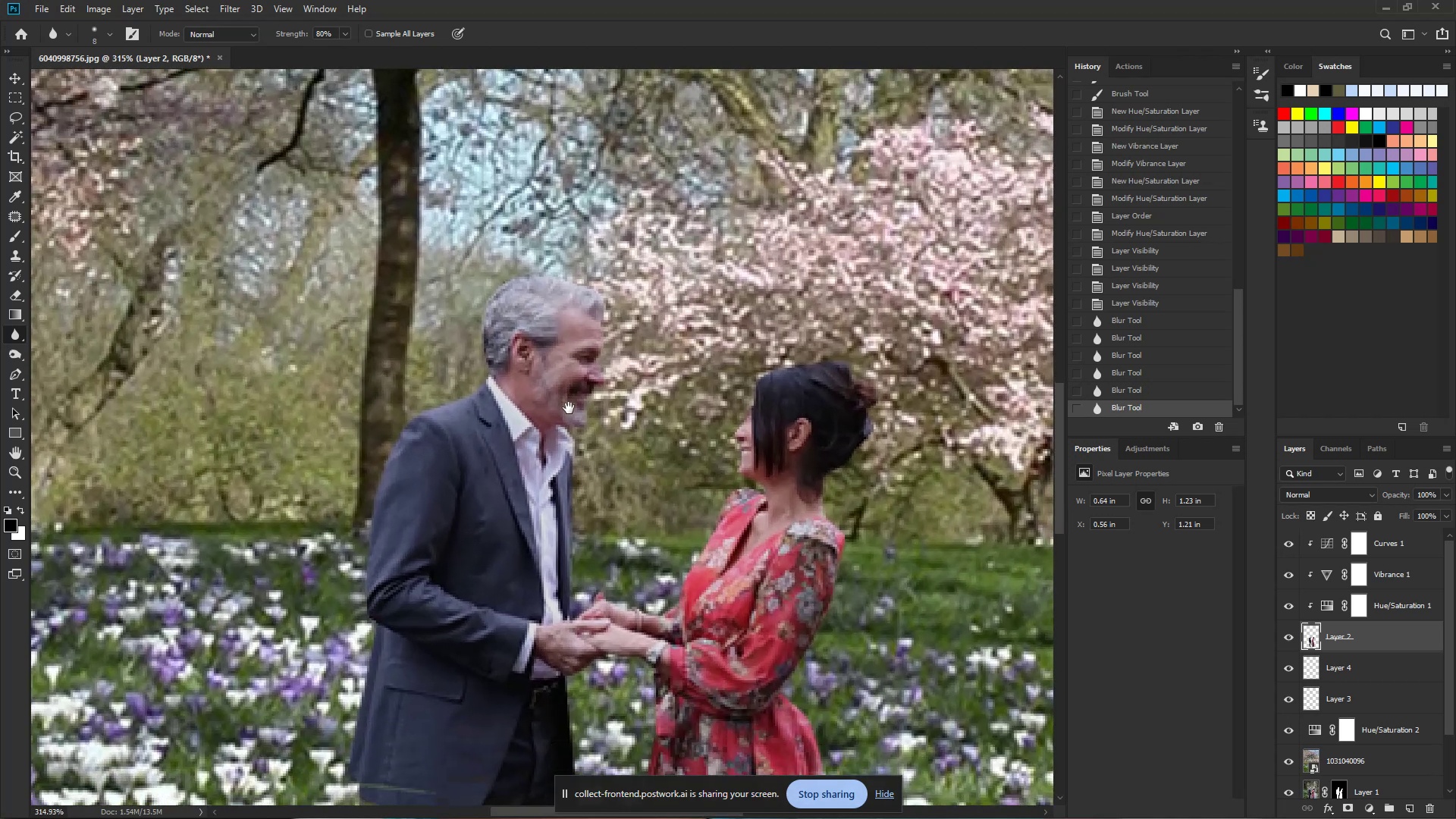 
hold_key(key=Space, duration=1.95)
 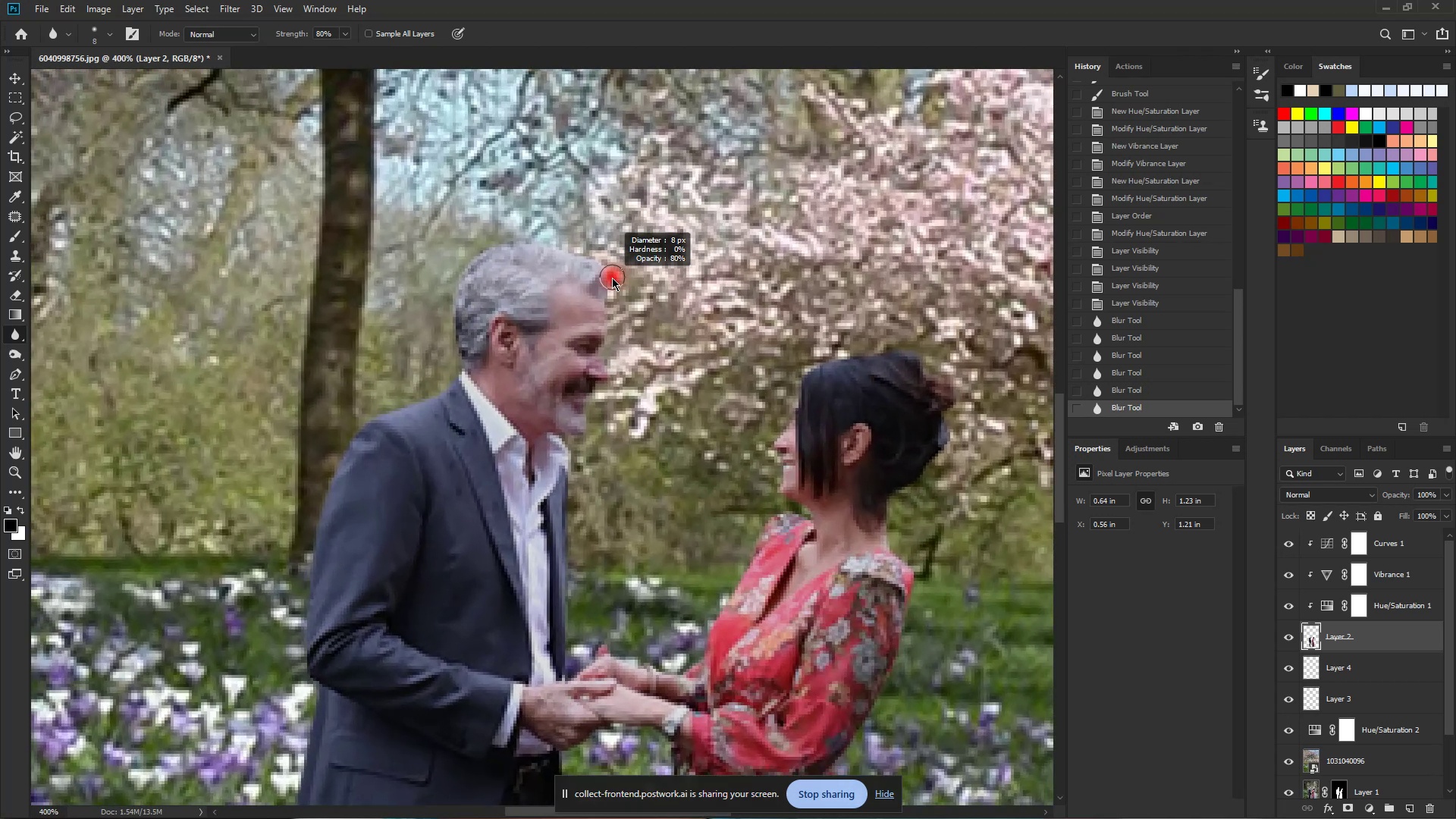 
left_click_drag(start_coordinate=[515, 447], to_coordinate=[585, 485])
 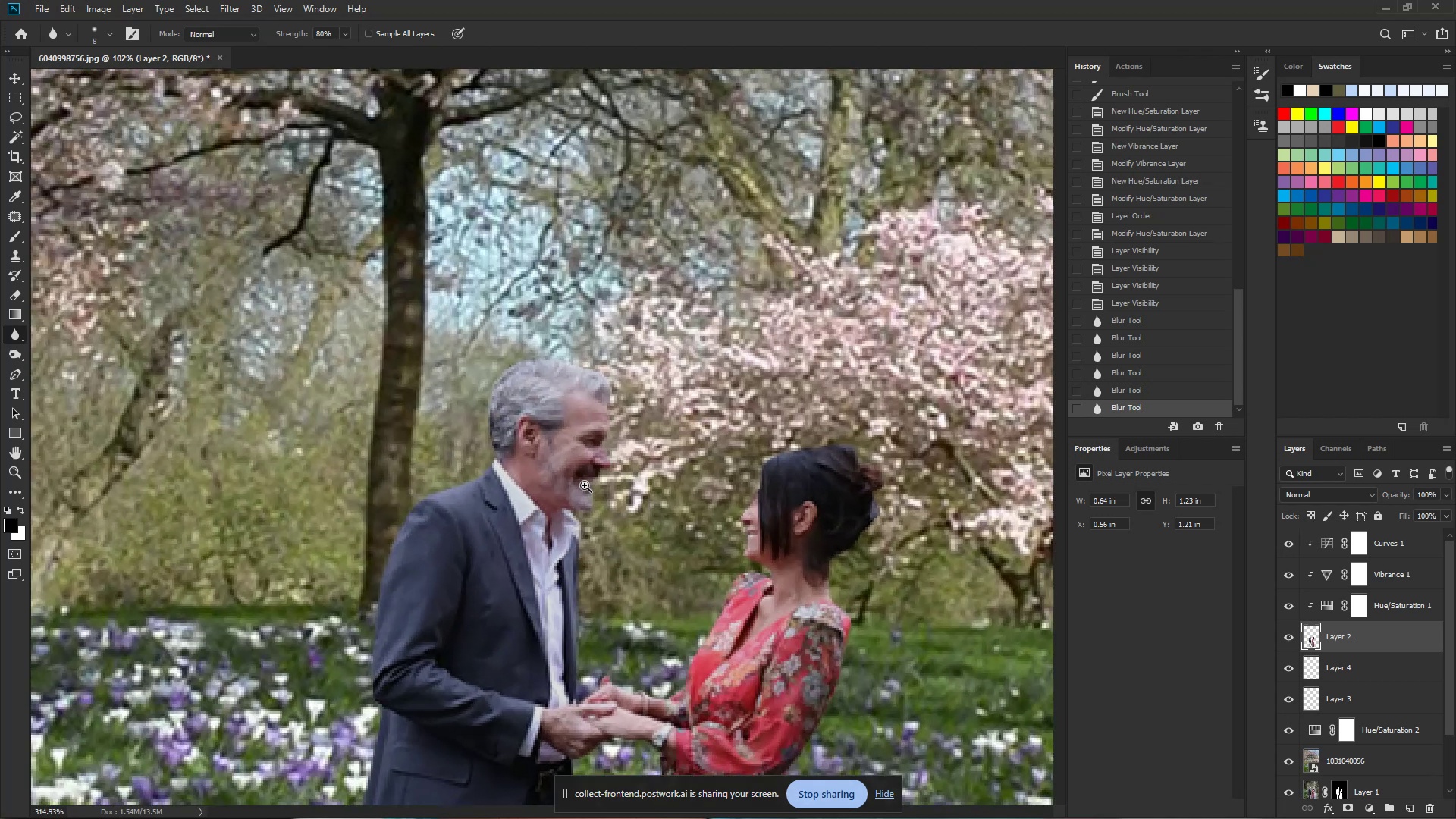 
left_click_drag(start_coordinate=[575, 491], to_coordinate=[569, 408])
 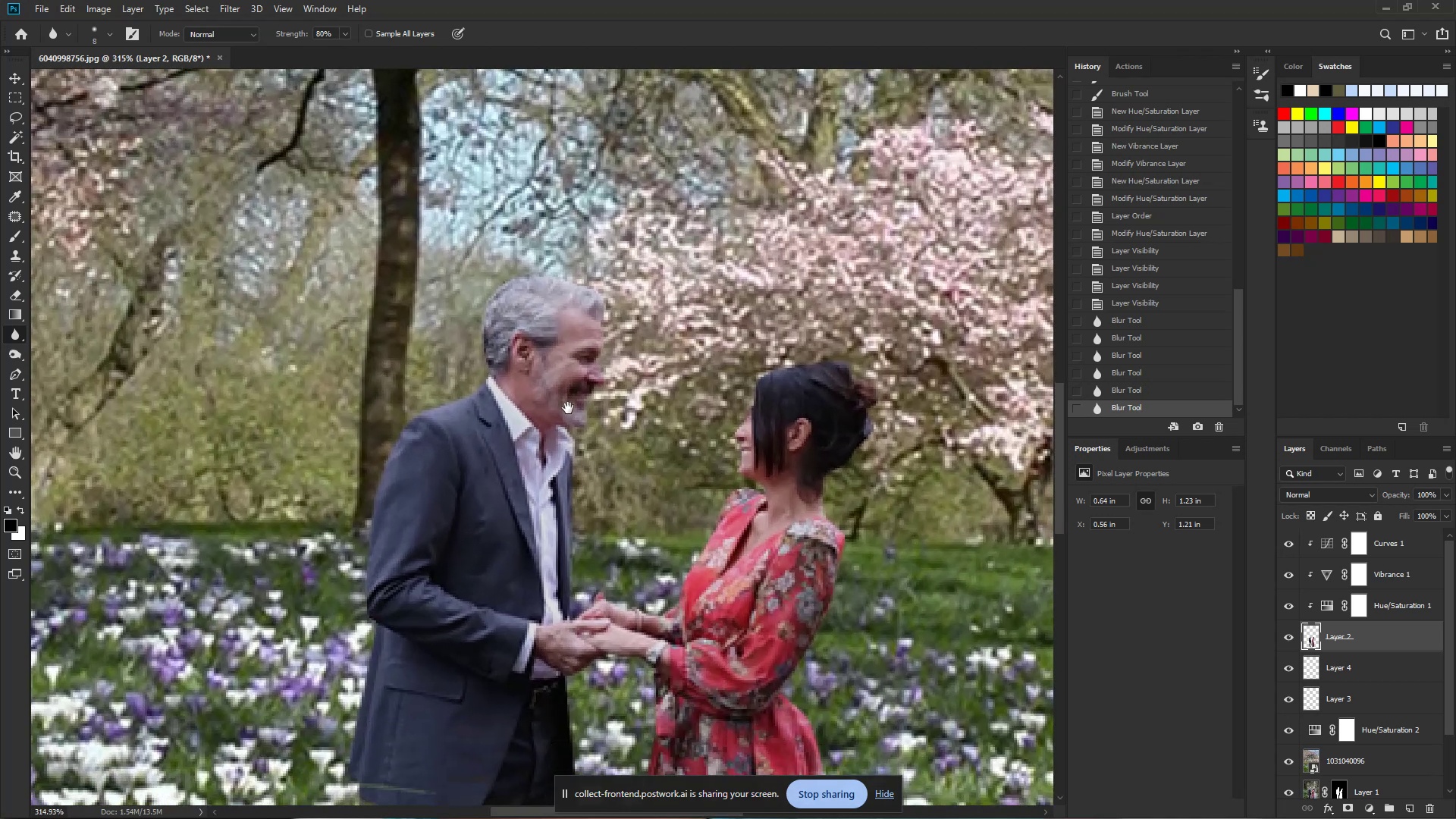 
hold_key(key=ControlLeft, duration=0.53)
left_click_drag(start_coordinate=[590, 397], to_coordinate=[598, 391])
 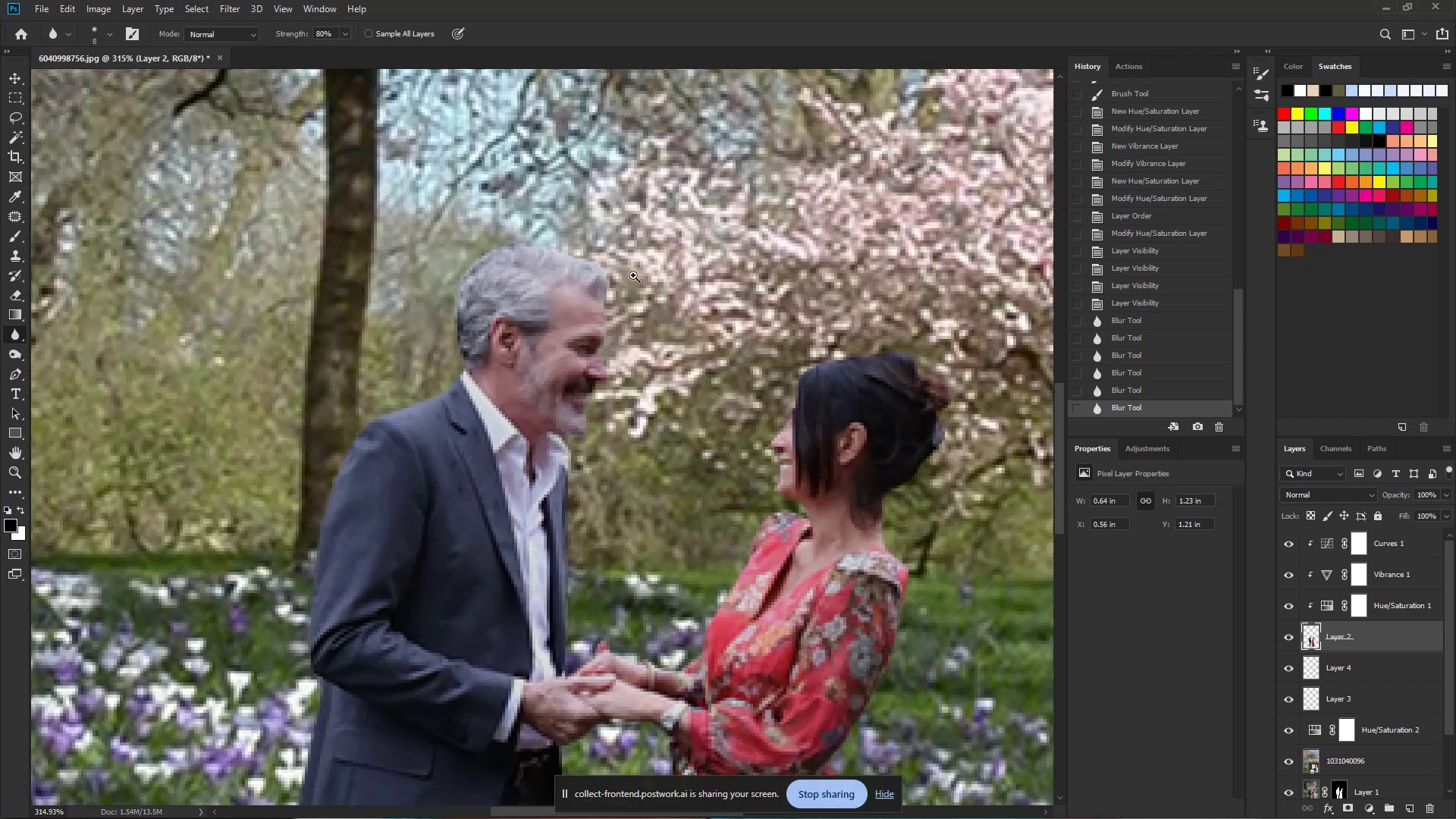 
hold_key(key=AltLeft, duration=0.36)
 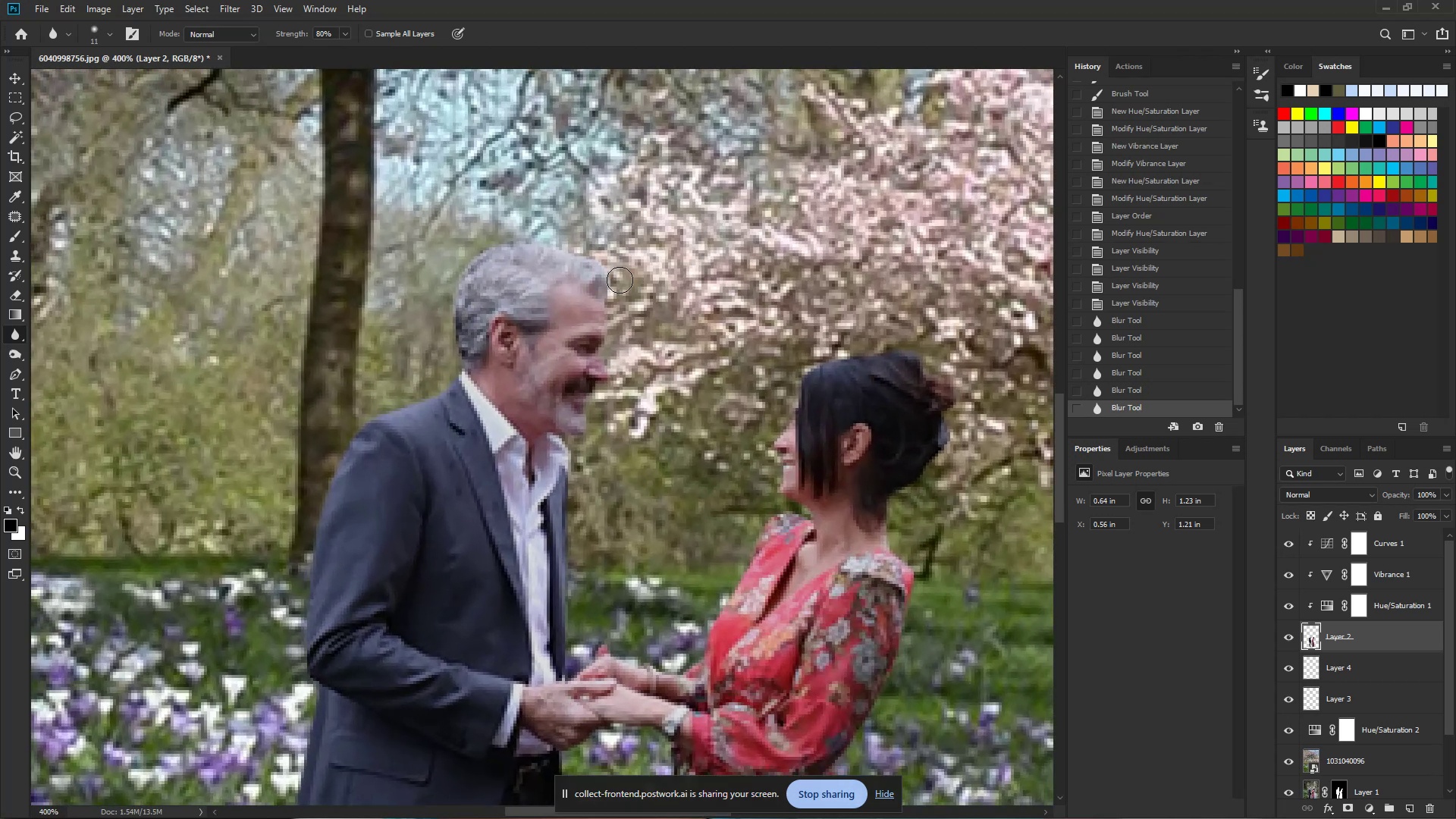 
left_click_drag(start_coordinate=[621, 286], to_coordinate=[620, 325])
 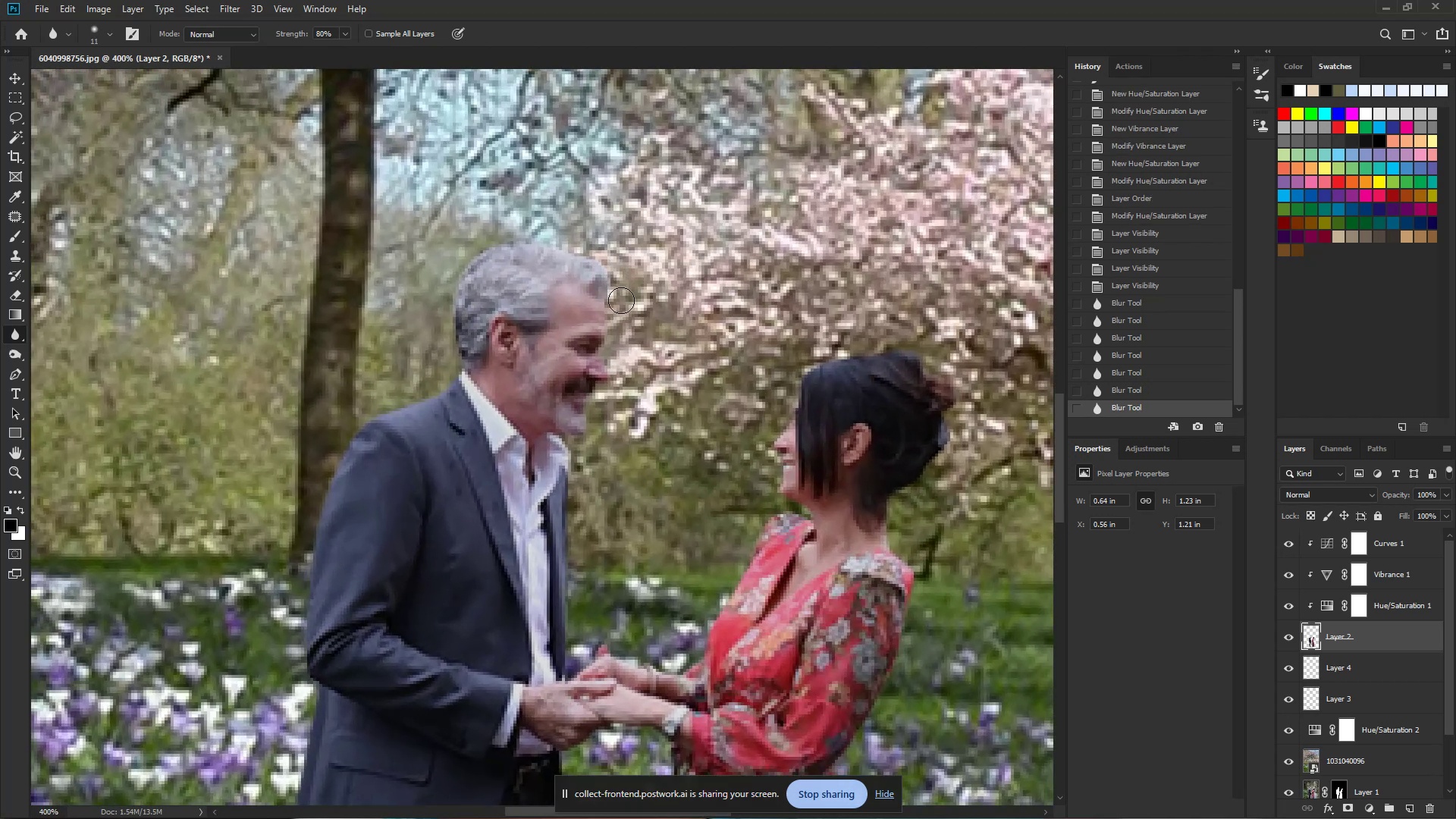 
left_click_drag(start_coordinate=[616, 300], to_coordinate=[626, 326])
 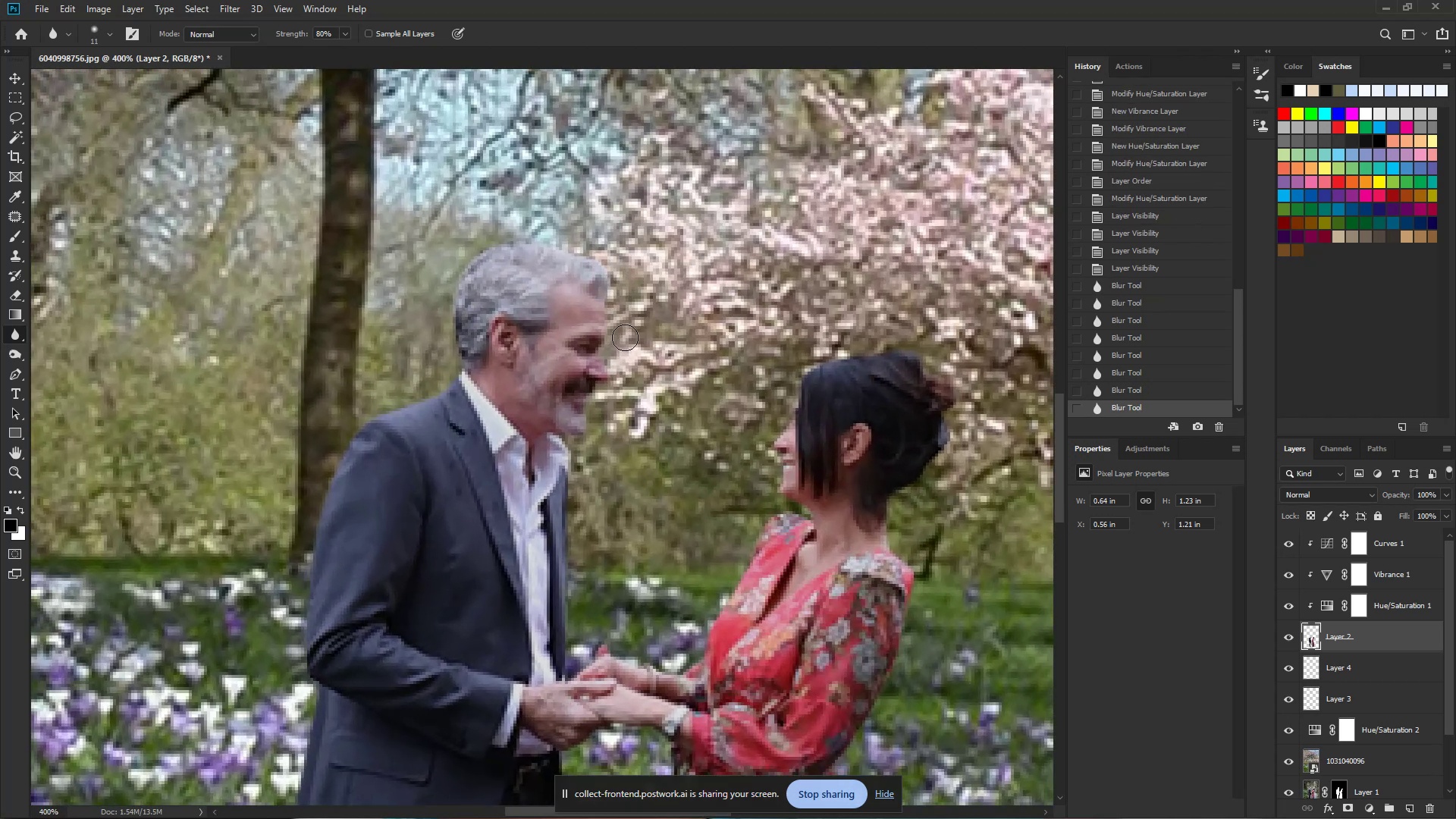 
left_click_drag(start_coordinate=[616, 340], to_coordinate=[613, 353])
 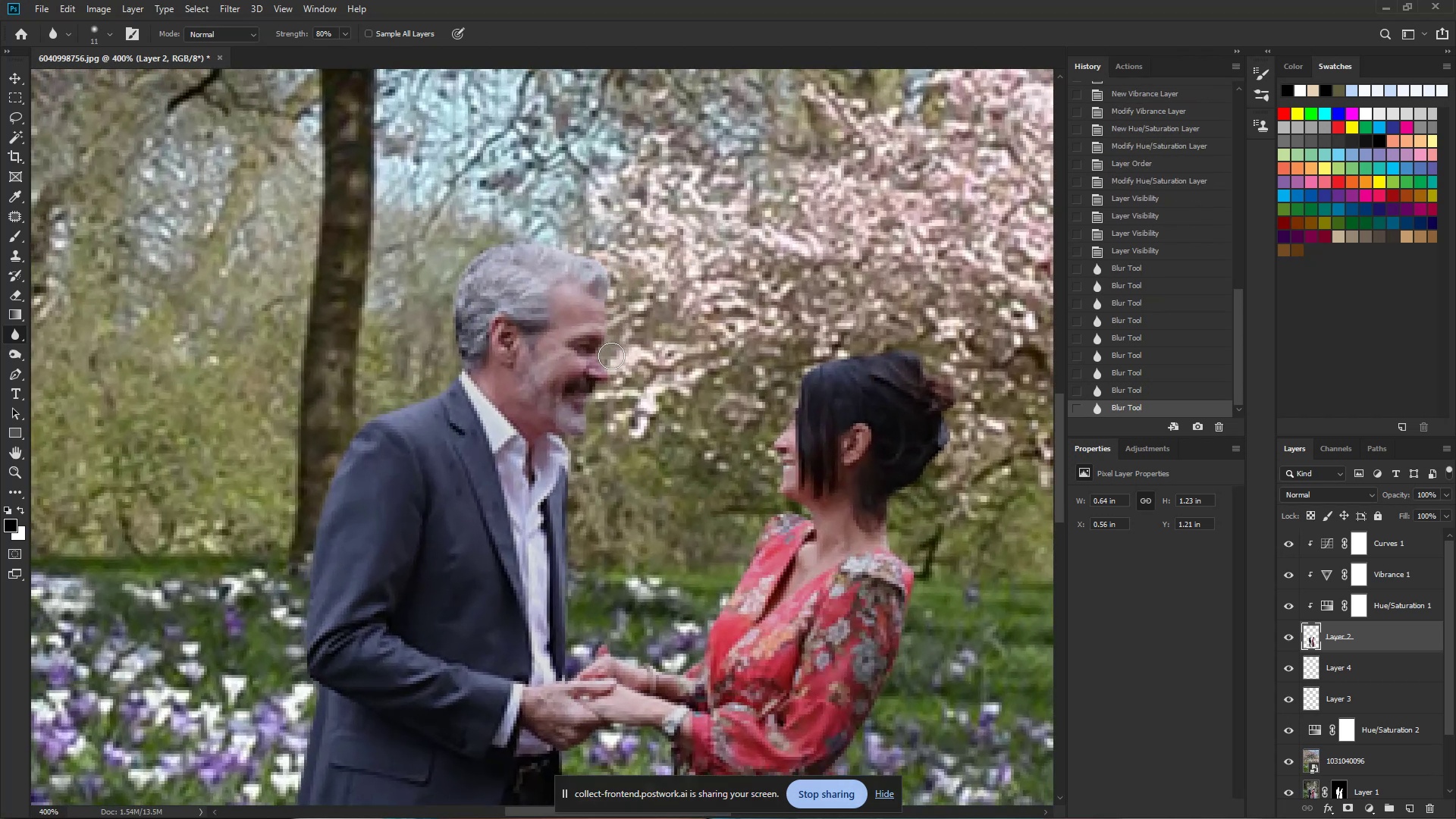 
left_click_drag(start_coordinate=[604, 359], to_coordinate=[621, 370])
 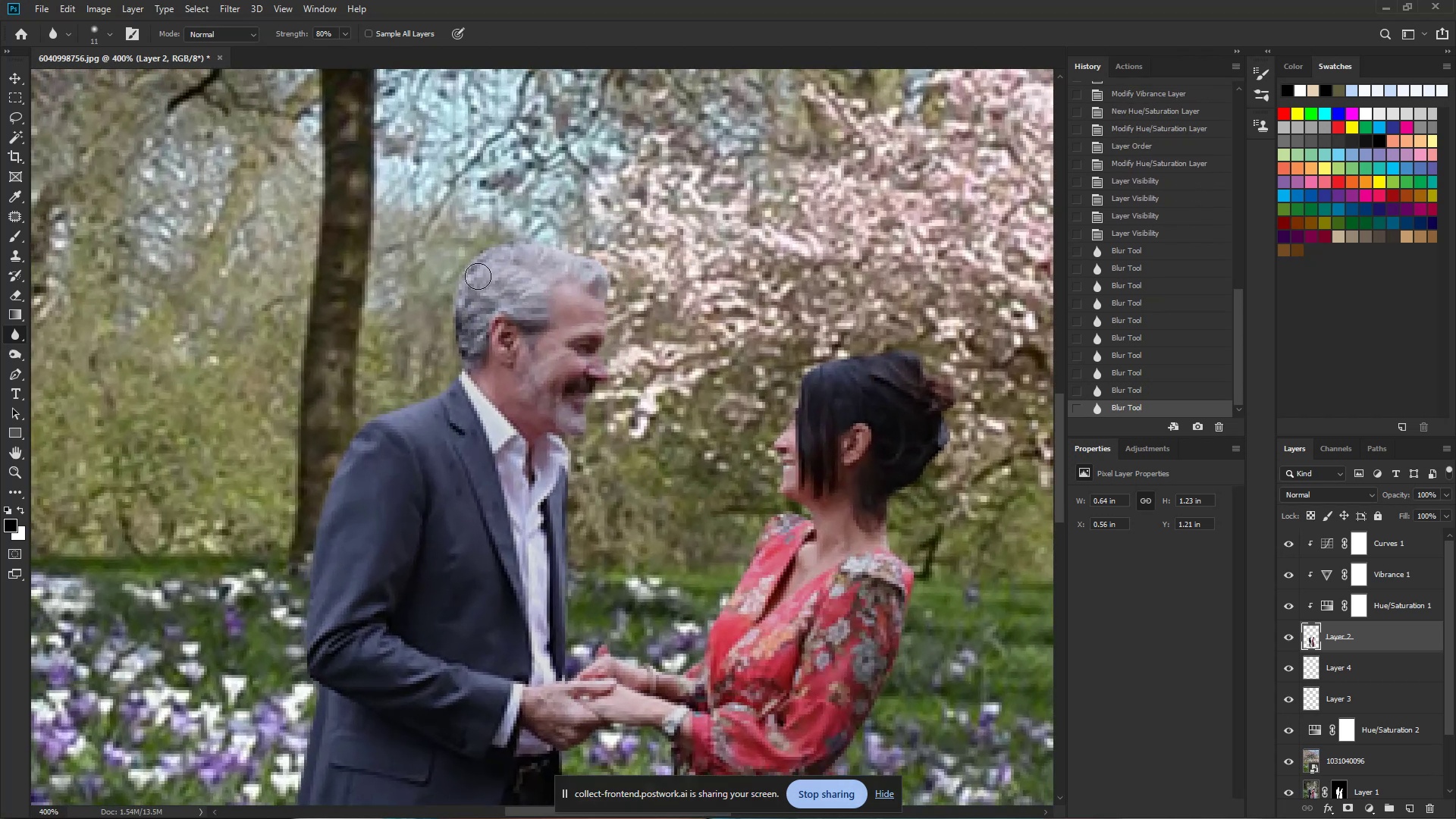 
left_click_drag(start_coordinate=[450, 279], to_coordinate=[443, 321])
 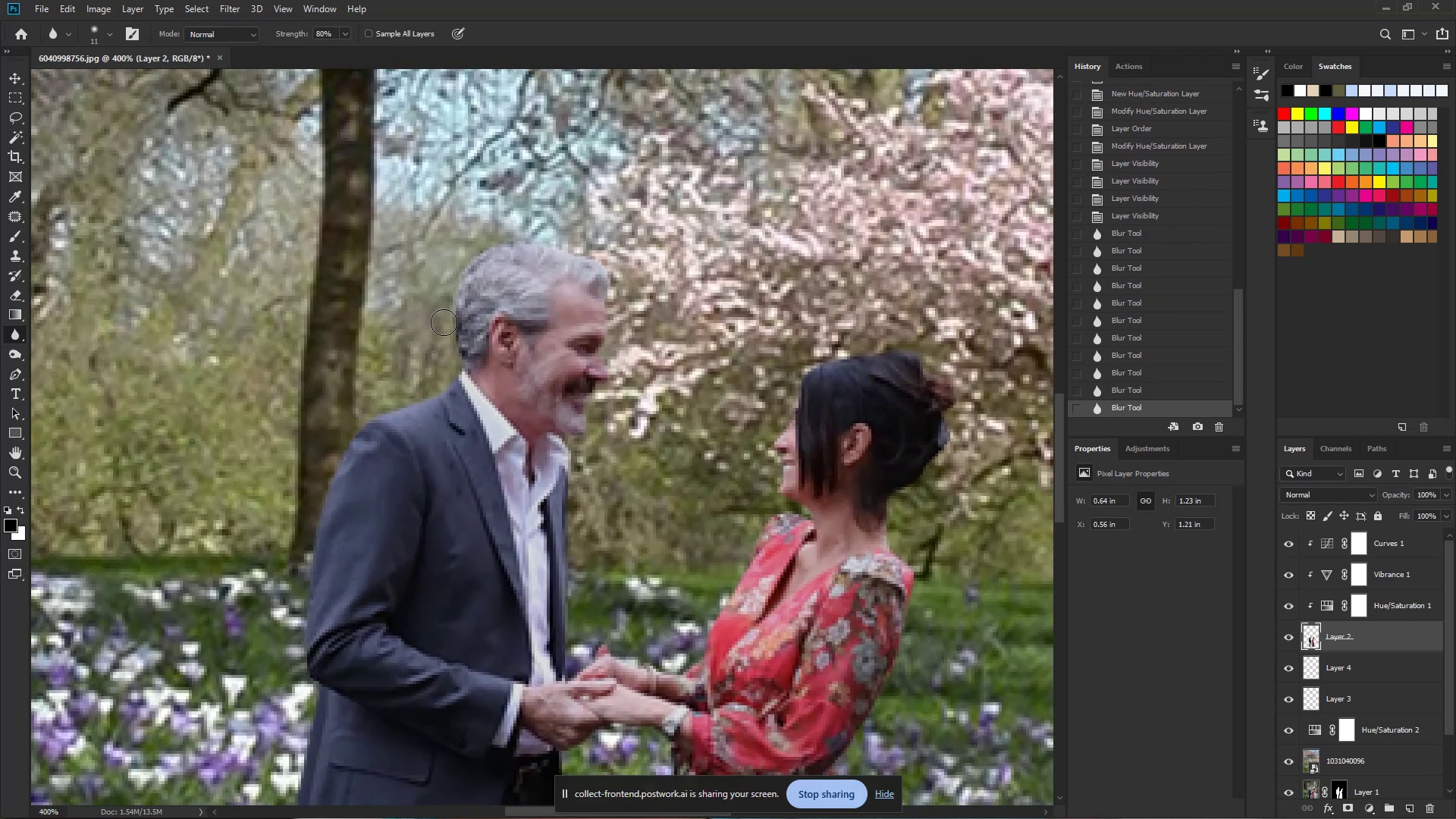 
left_click_drag(start_coordinate=[446, 329], to_coordinate=[453, 349])
 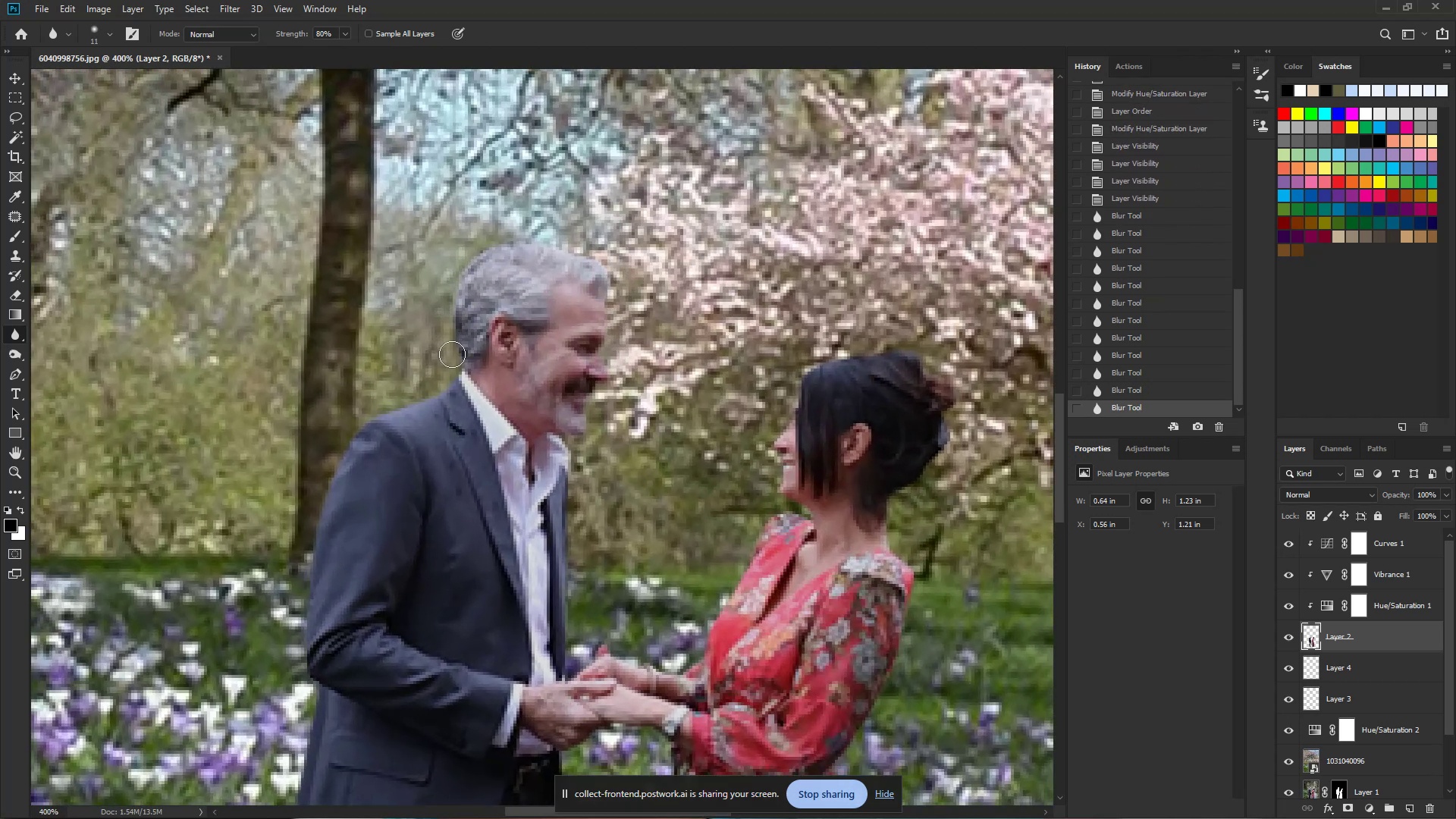 
left_click_drag(start_coordinate=[454, 361], to_coordinate=[453, 375])
 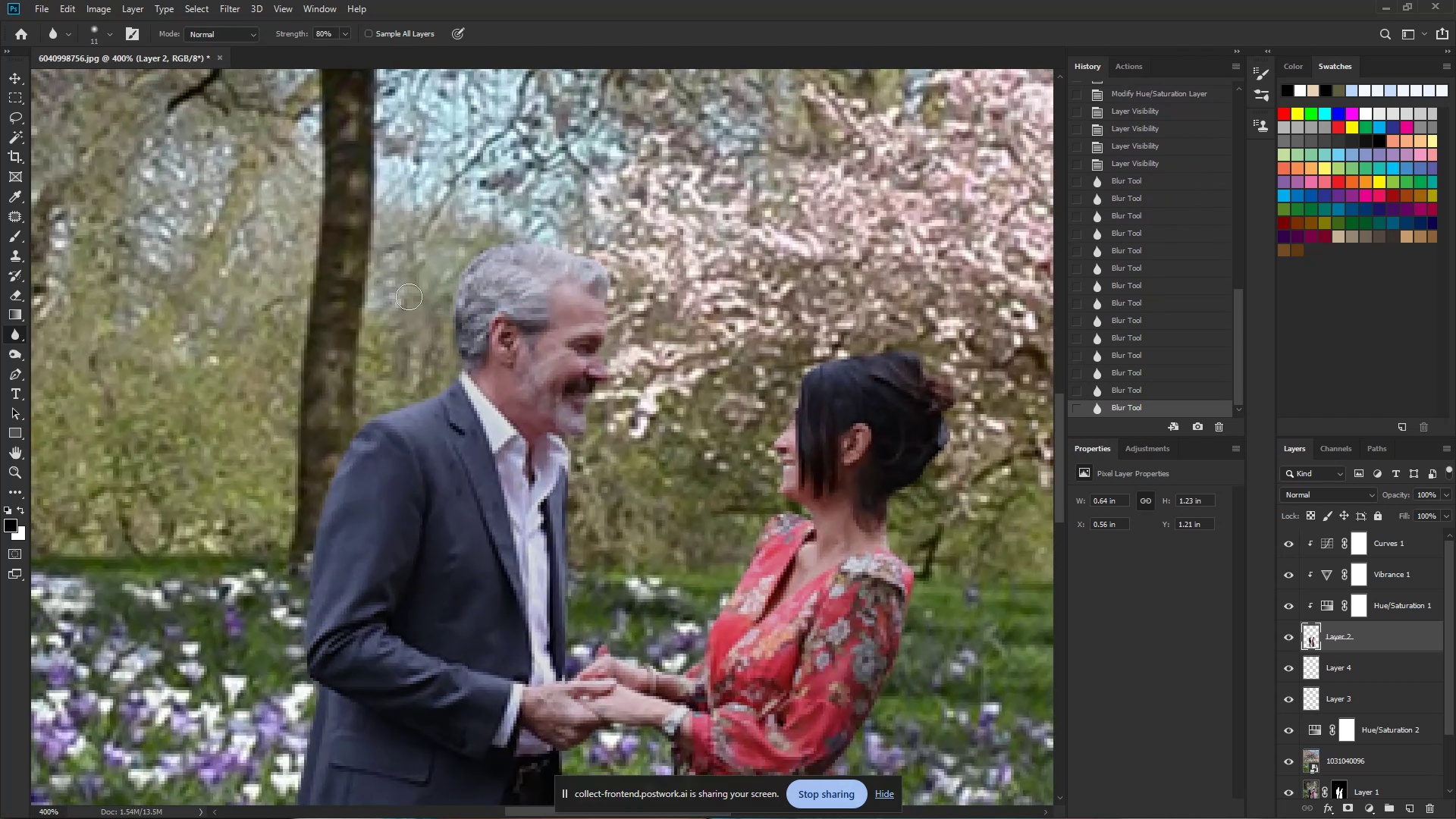 
key(Alt+AltLeft)
 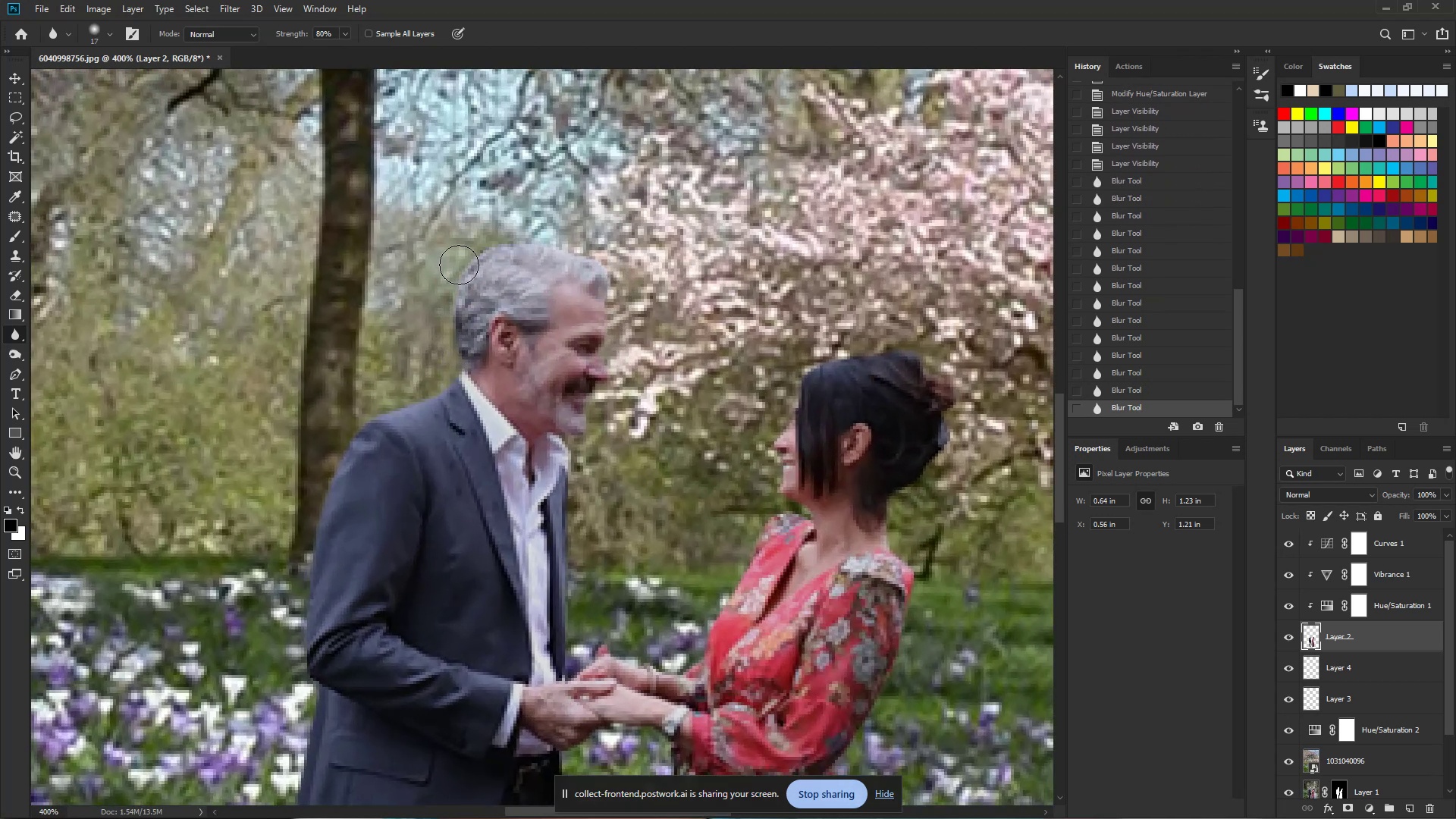 
left_click_drag(start_coordinate=[453, 261], to_coordinate=[500, 228])
 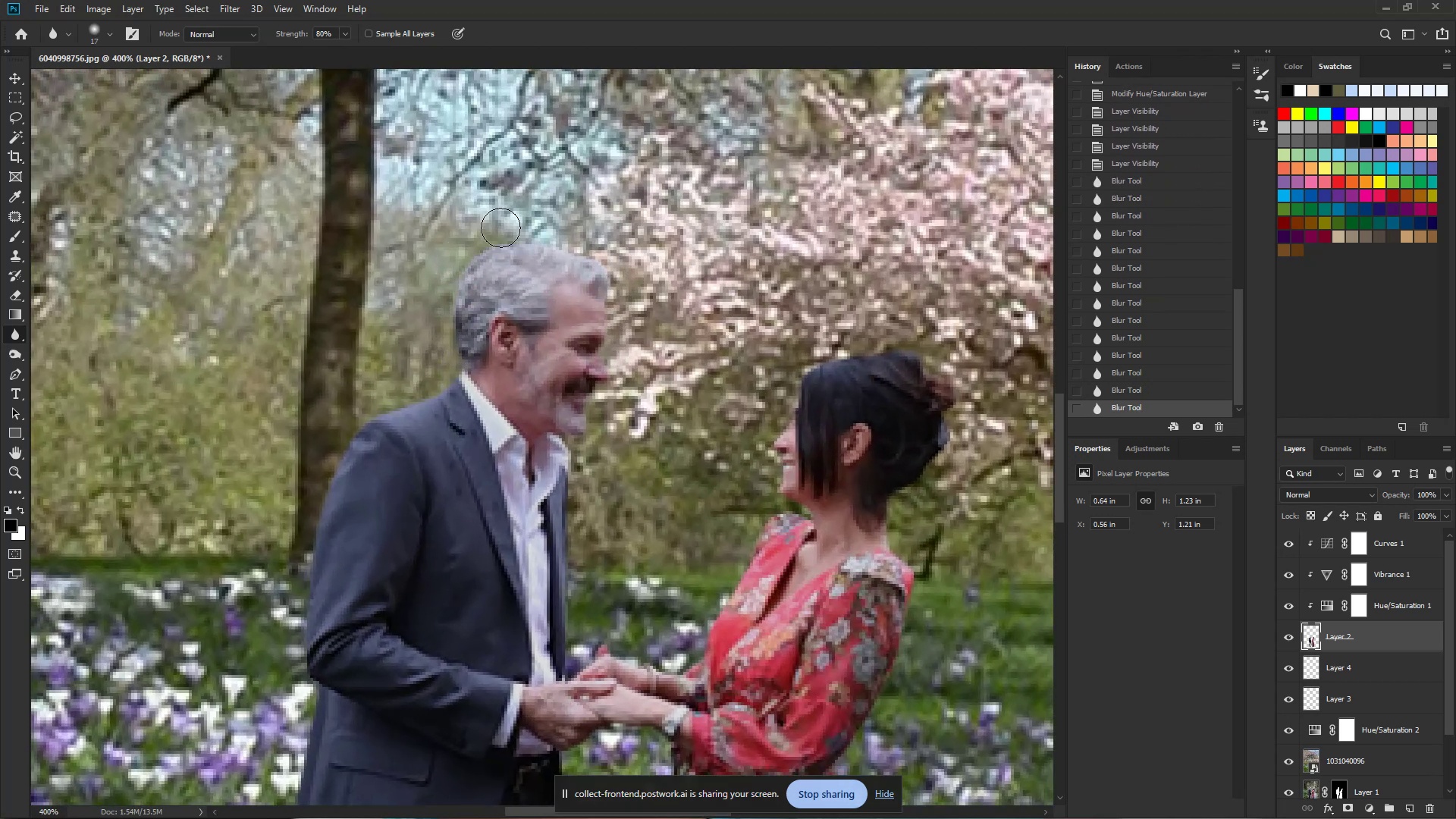 
left_click_drag(start_coordinate=[505, 226], to_coordinate=[538, 219])
 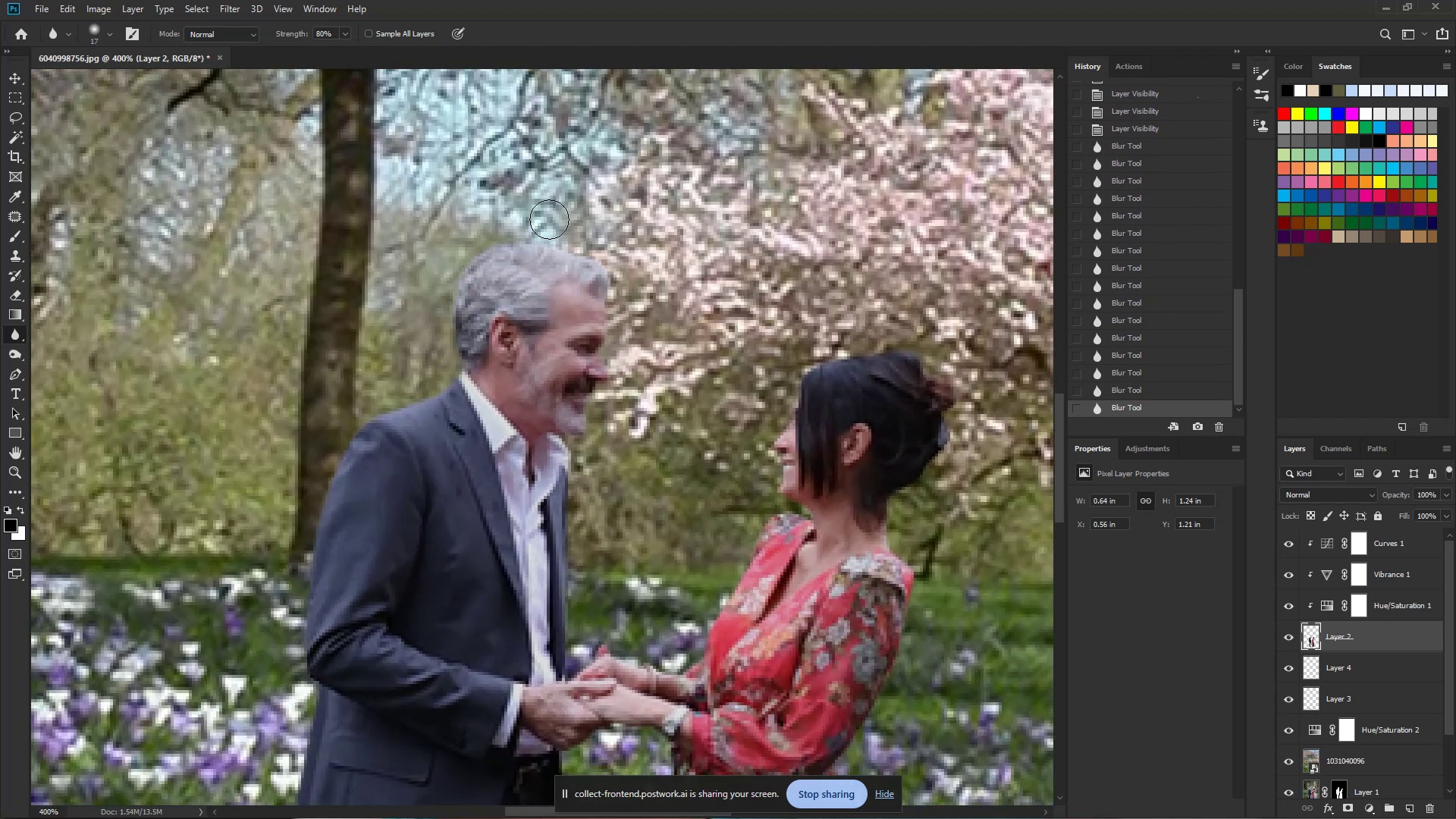 
left_click_drag(start_coordinate=[554, 225], to_coordinate=[592, 241])
 